 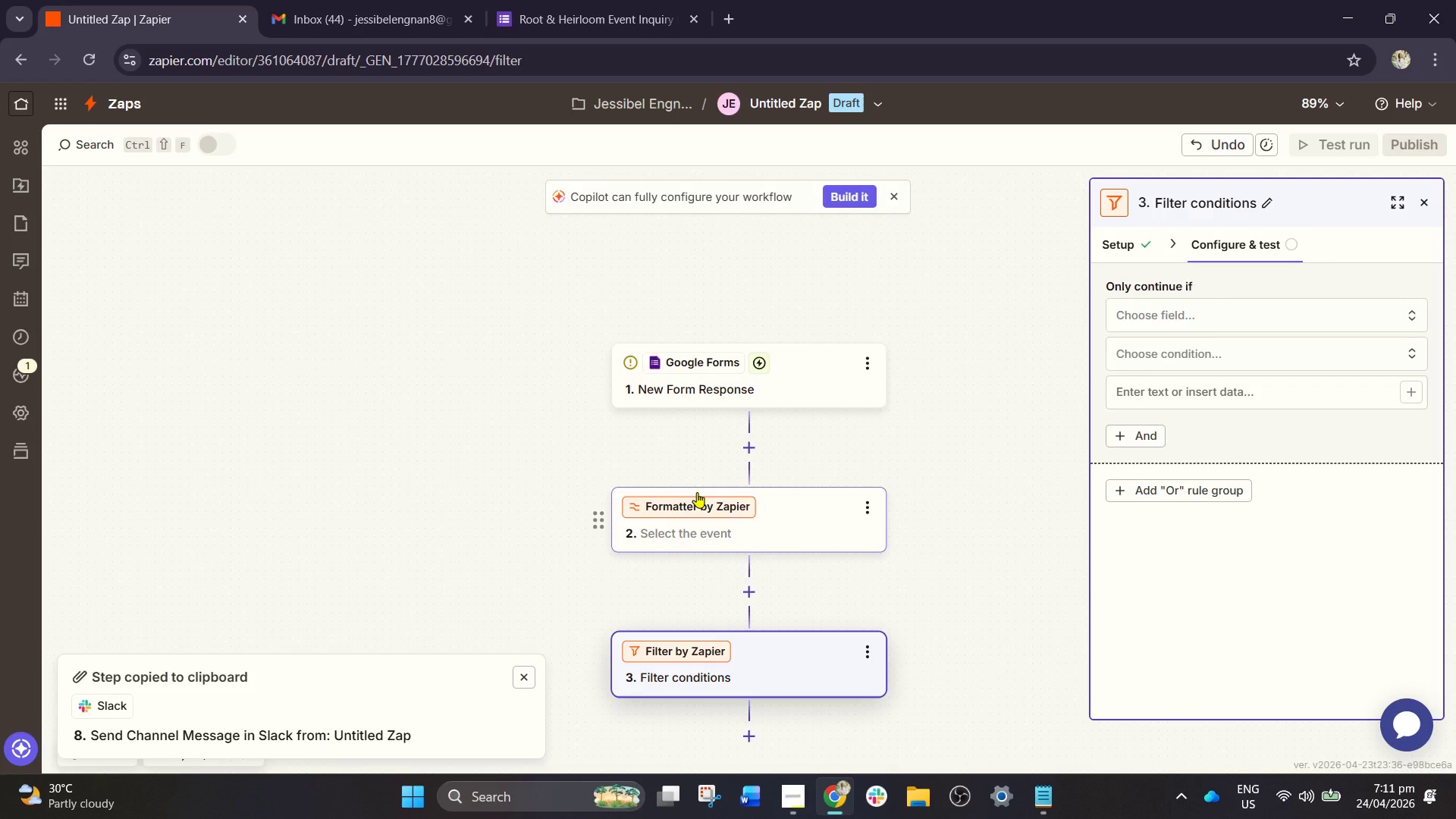 
scroll: coordinate [795, 510], scroll_direction: down, amount: 3.0
 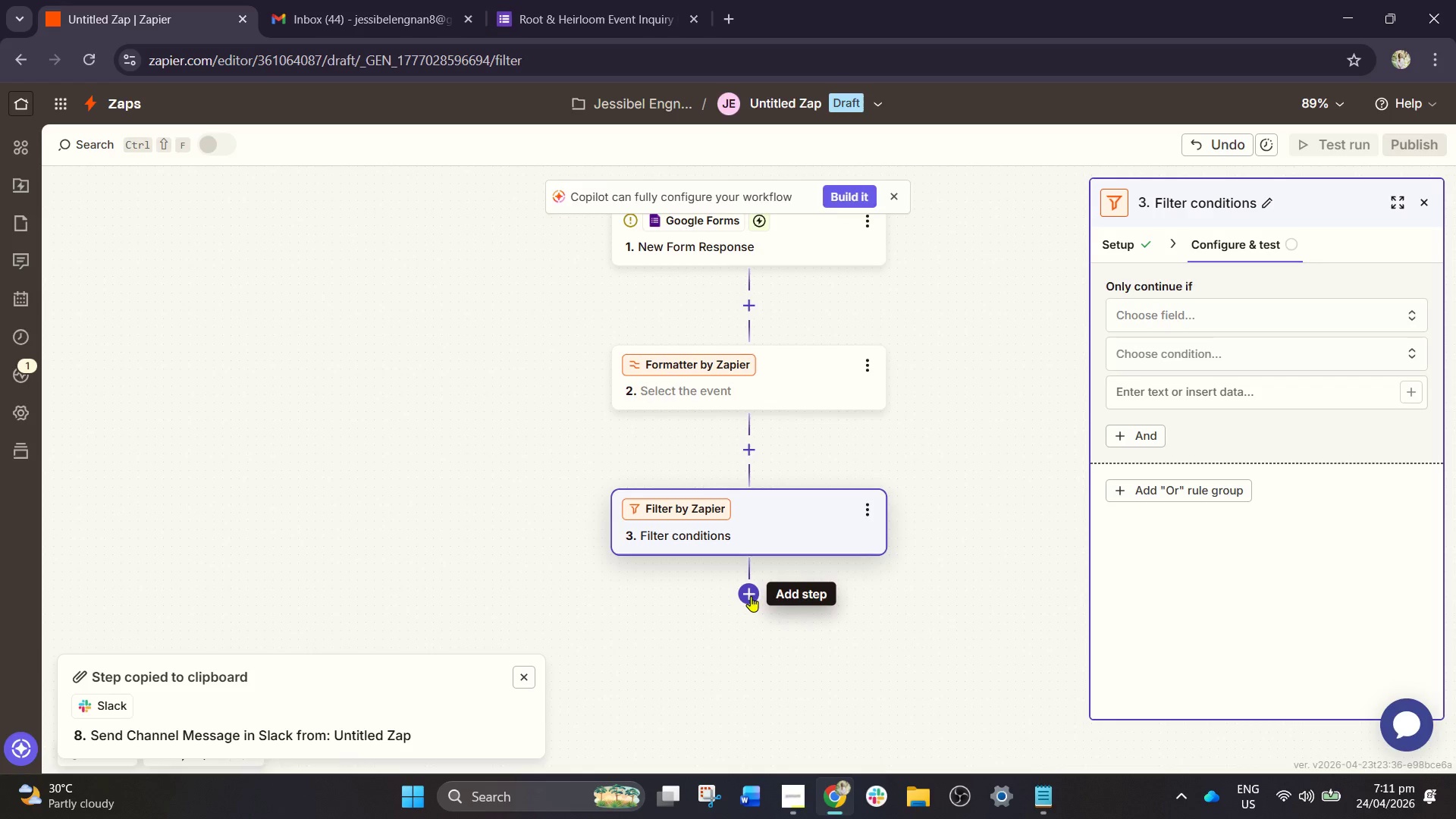 
left_click([751, 596])
 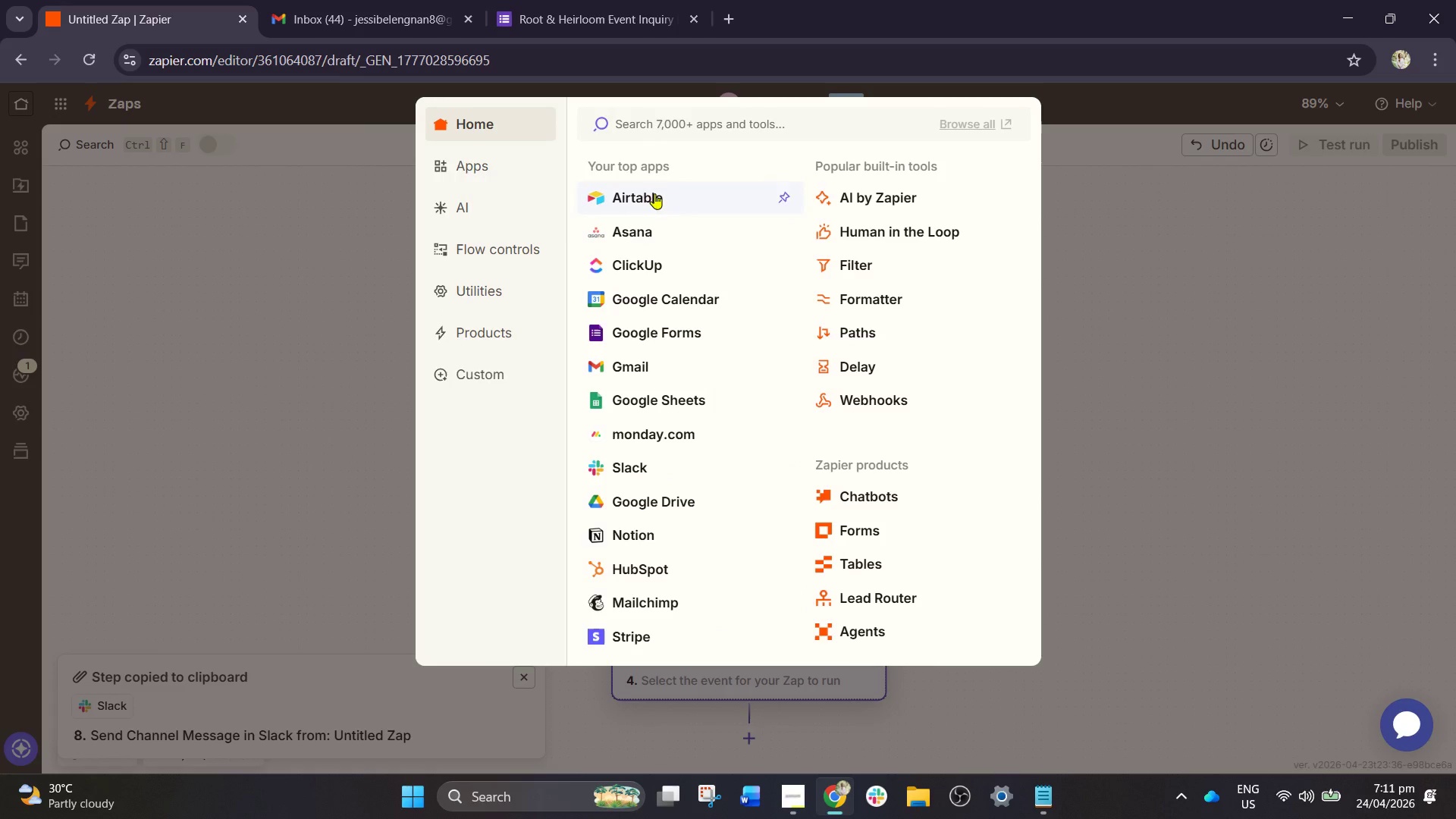 
type(mailchimp)
 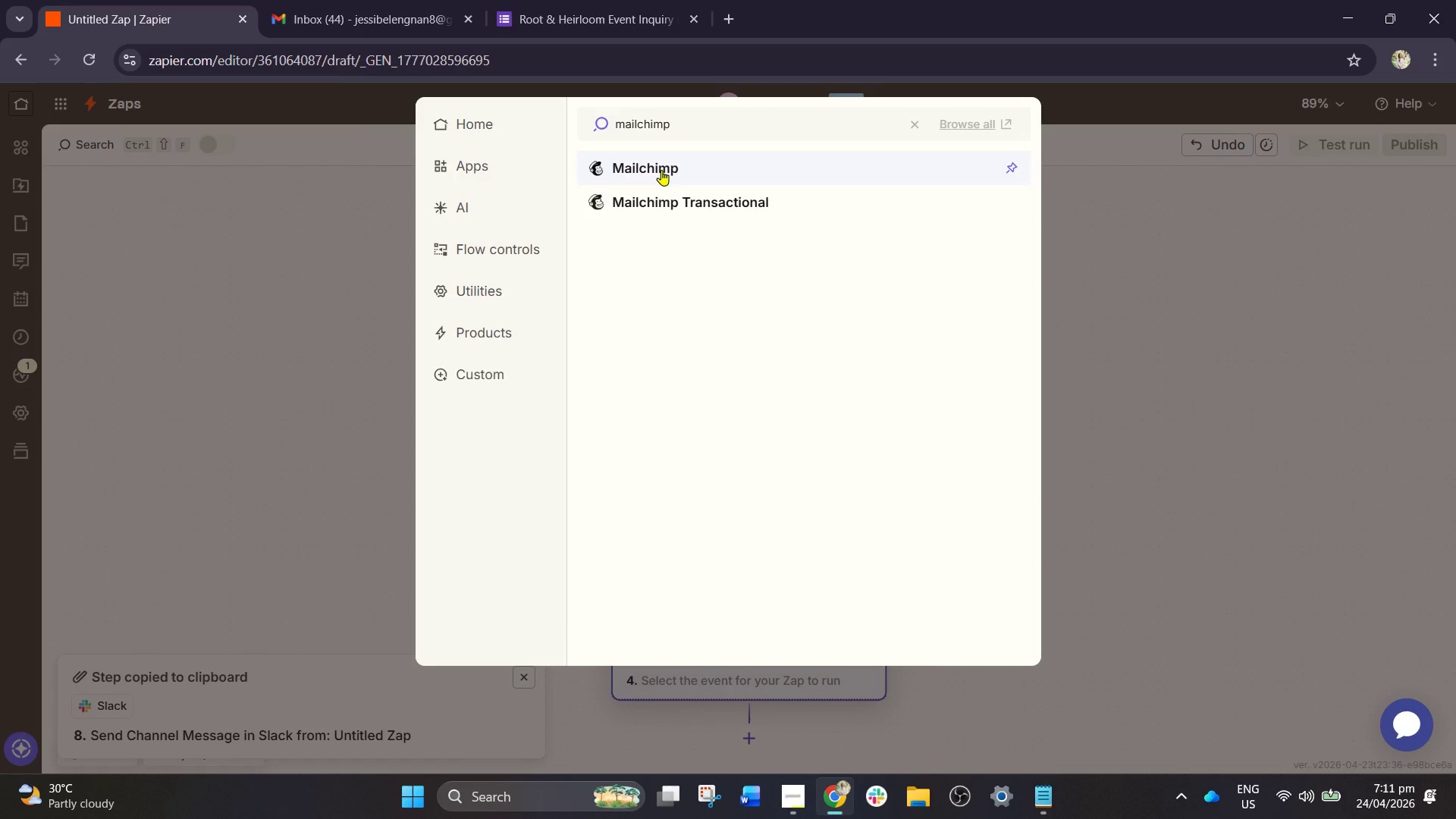 
left_click([661, 171])
 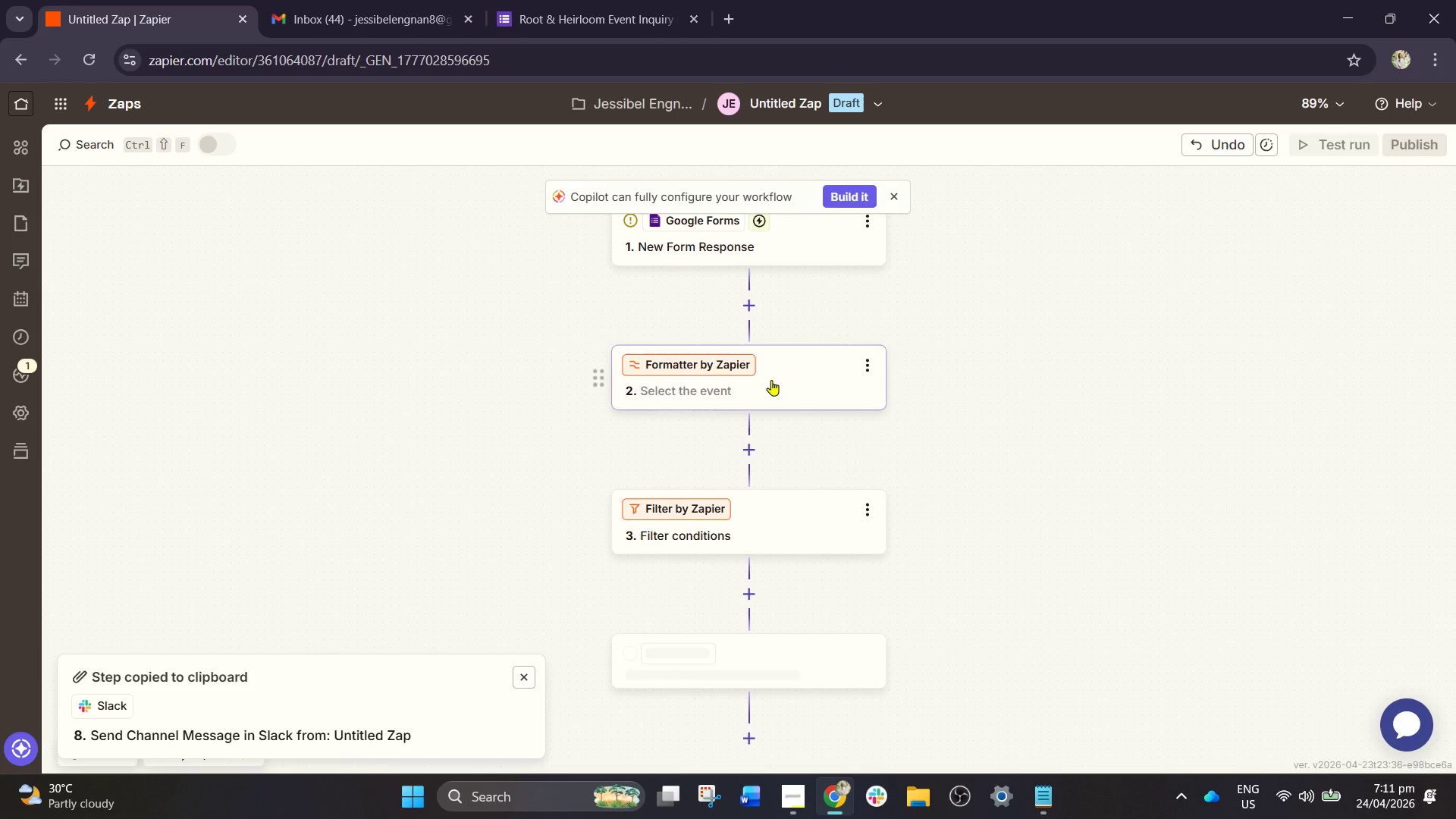 
scroll: coordinate [807, 425], scroll_direction: down, amount: 4.0
 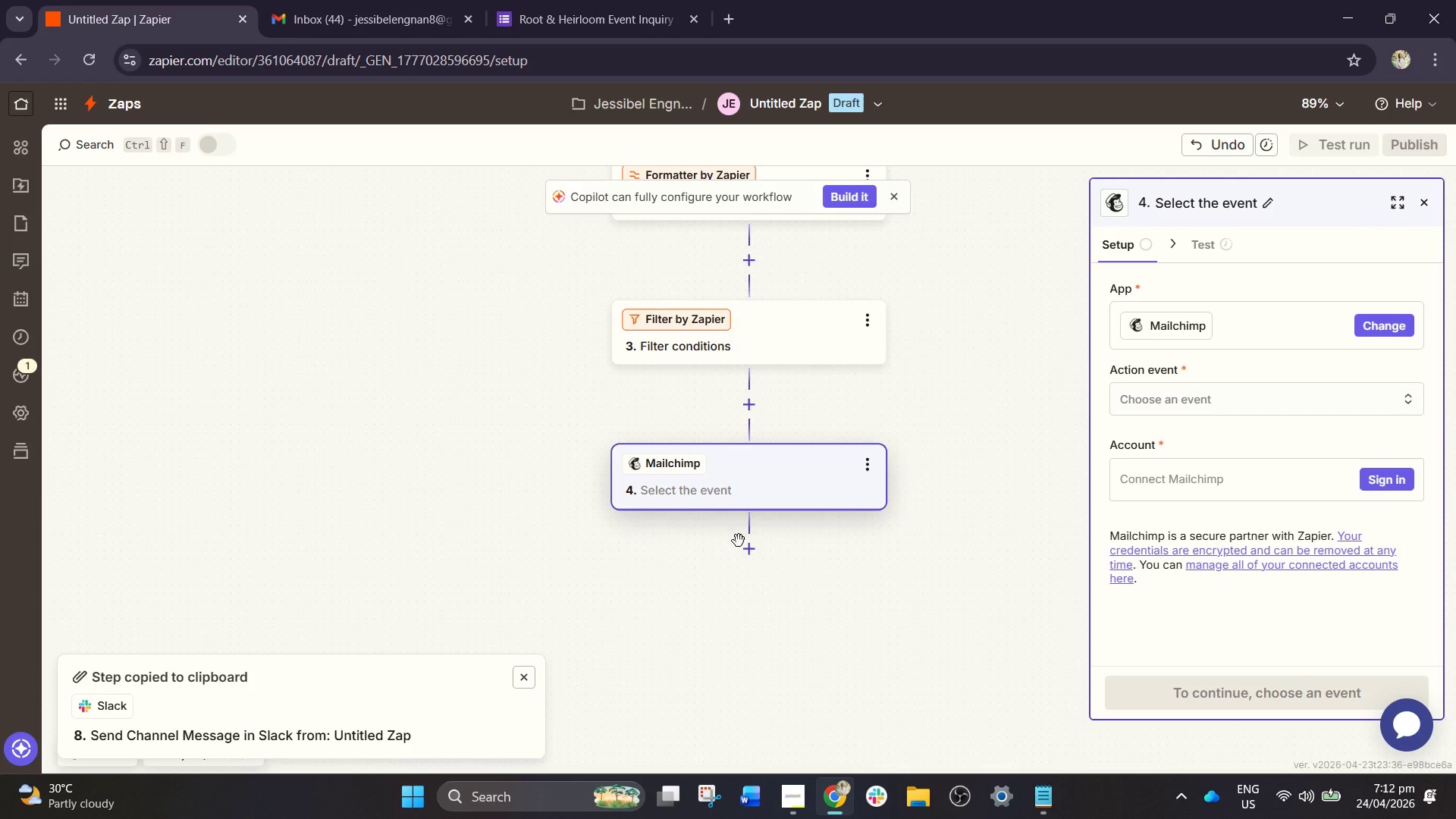 
left_click([748, 548])
 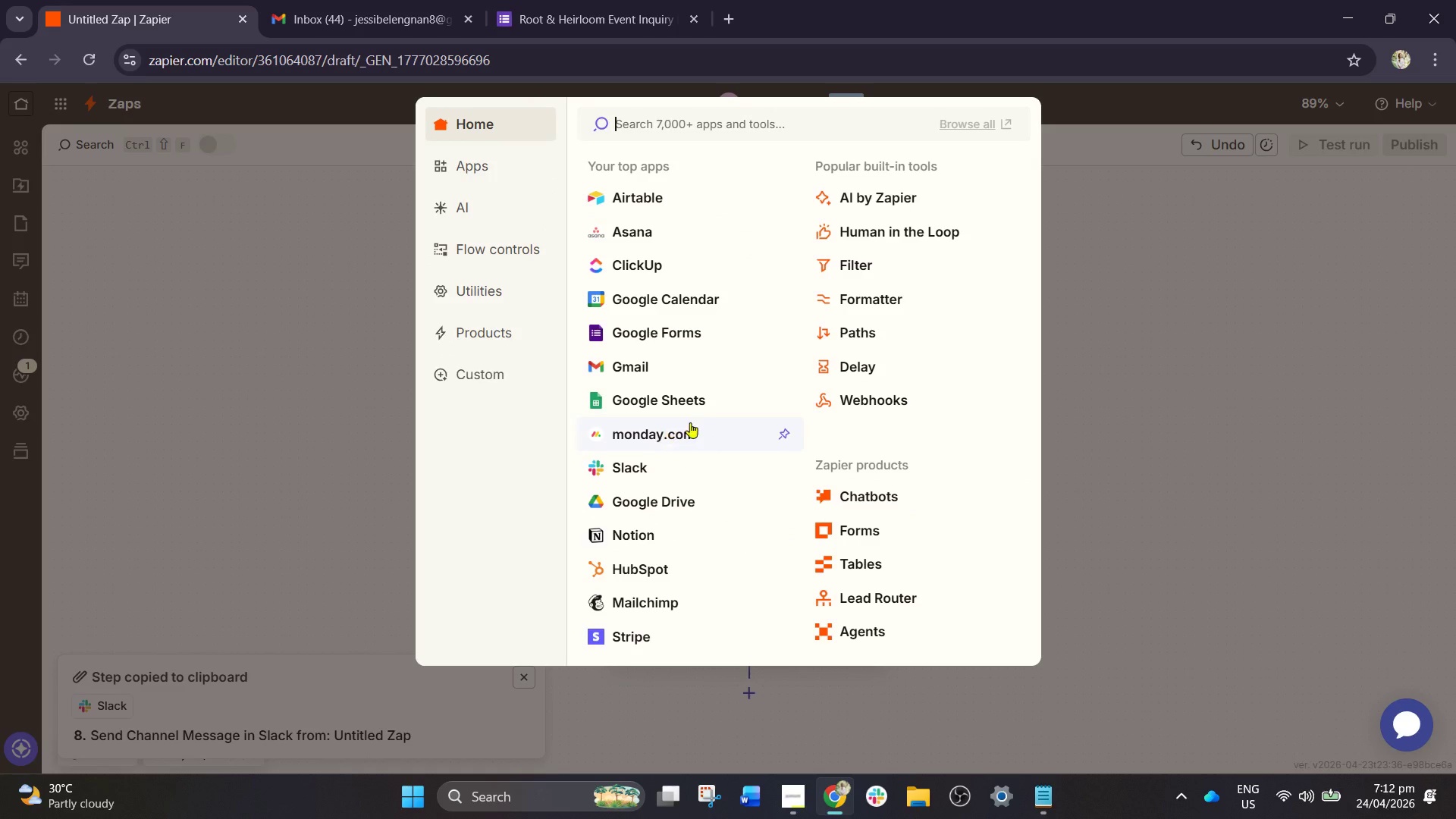 
left_click([854, 329])
 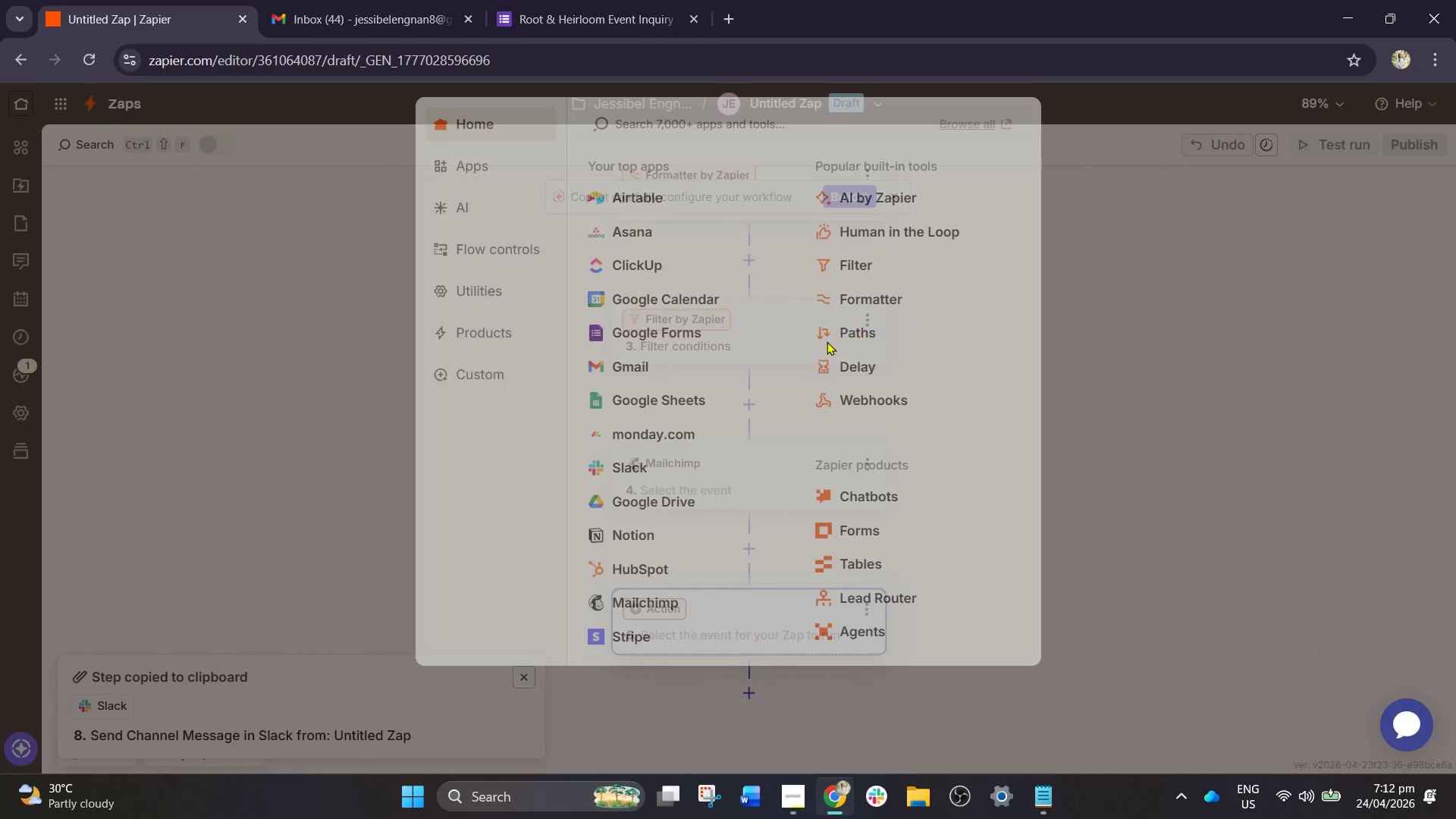 
mouse_move([823, 356])
 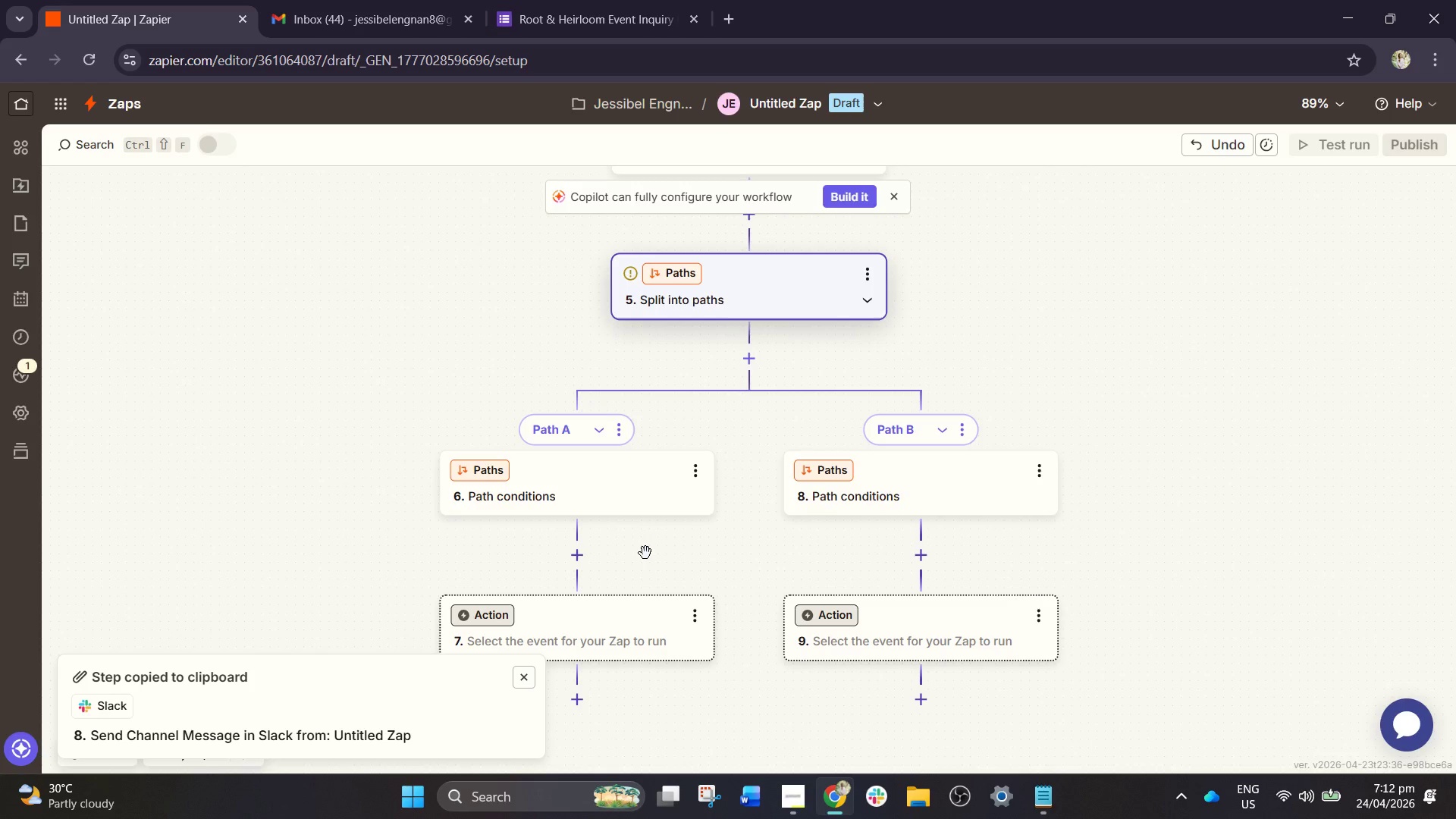 
wait(22.32)
 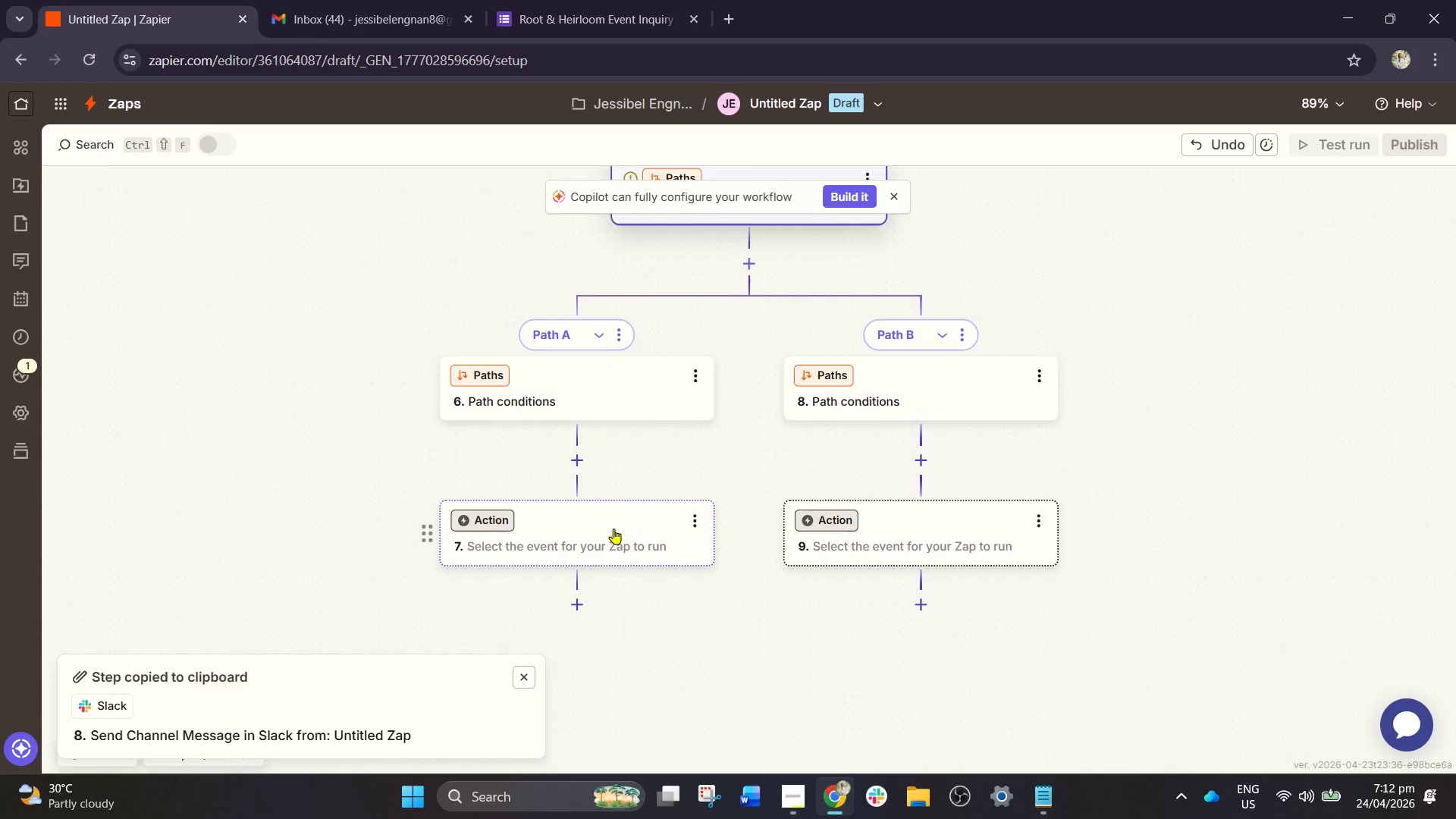 
left_click([613, 529])
 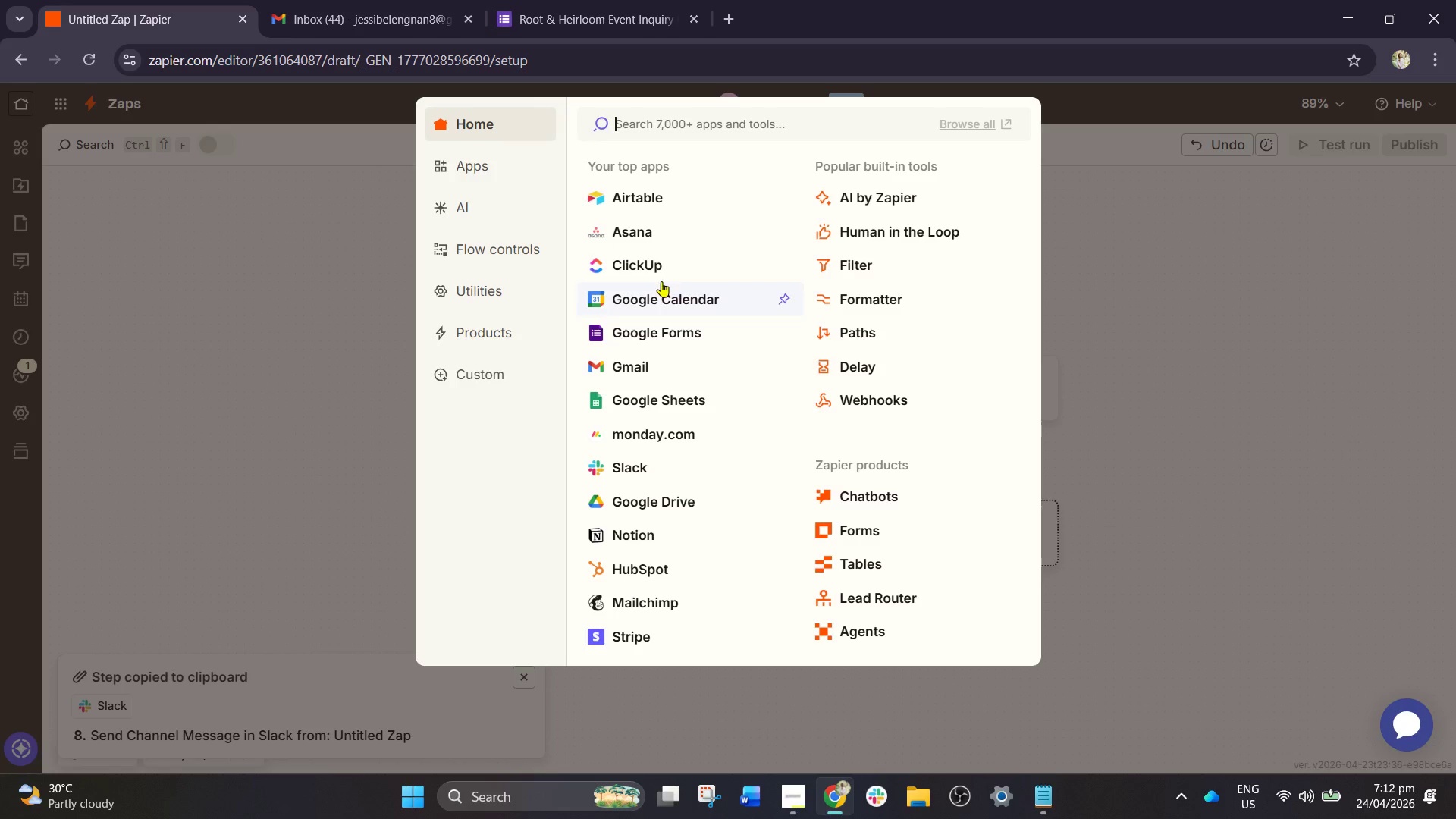 
scroll: coordinate [683, 540], scroll_direction: down, amount: 2.0
 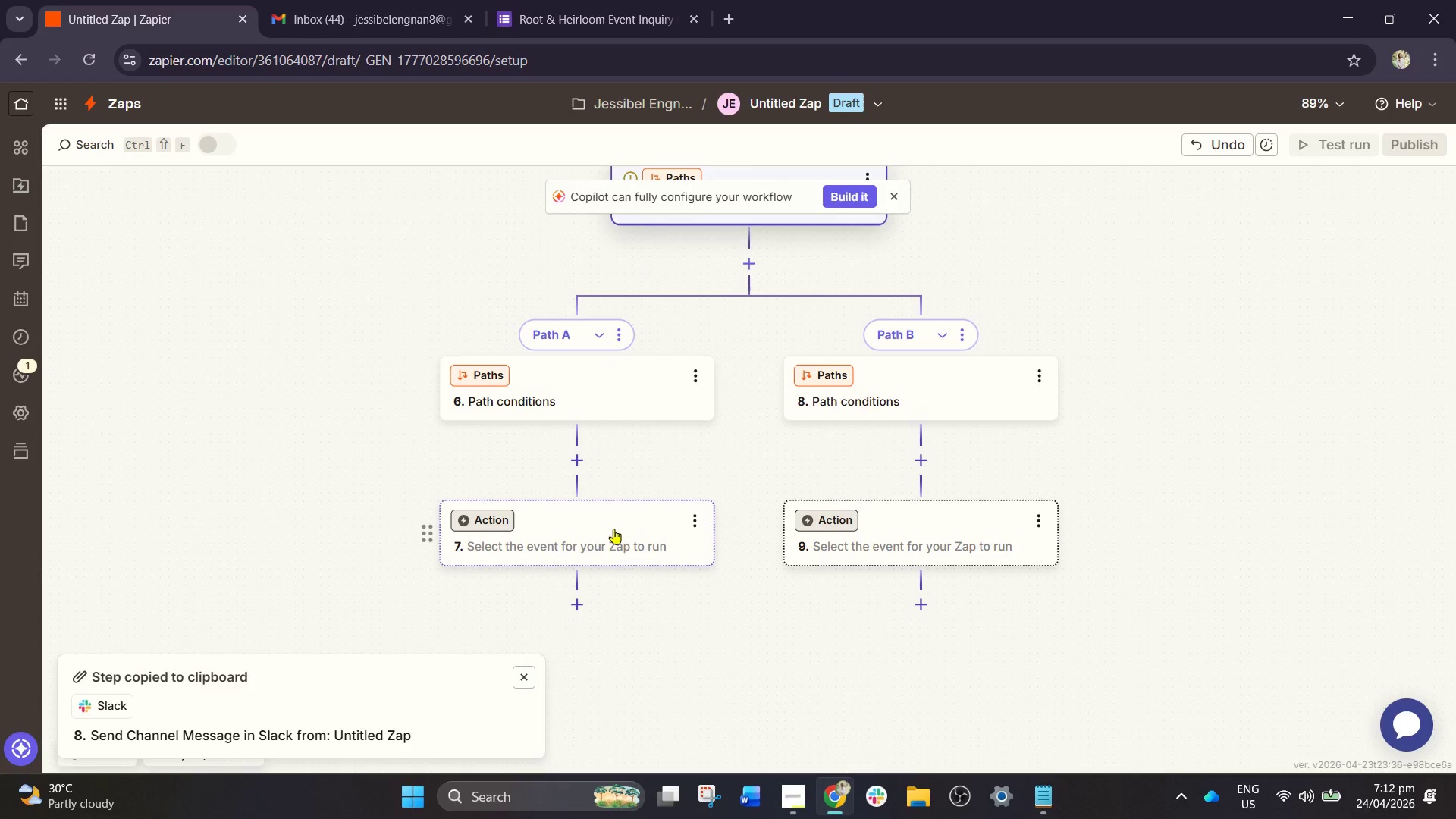 
left_click([675, 625])
 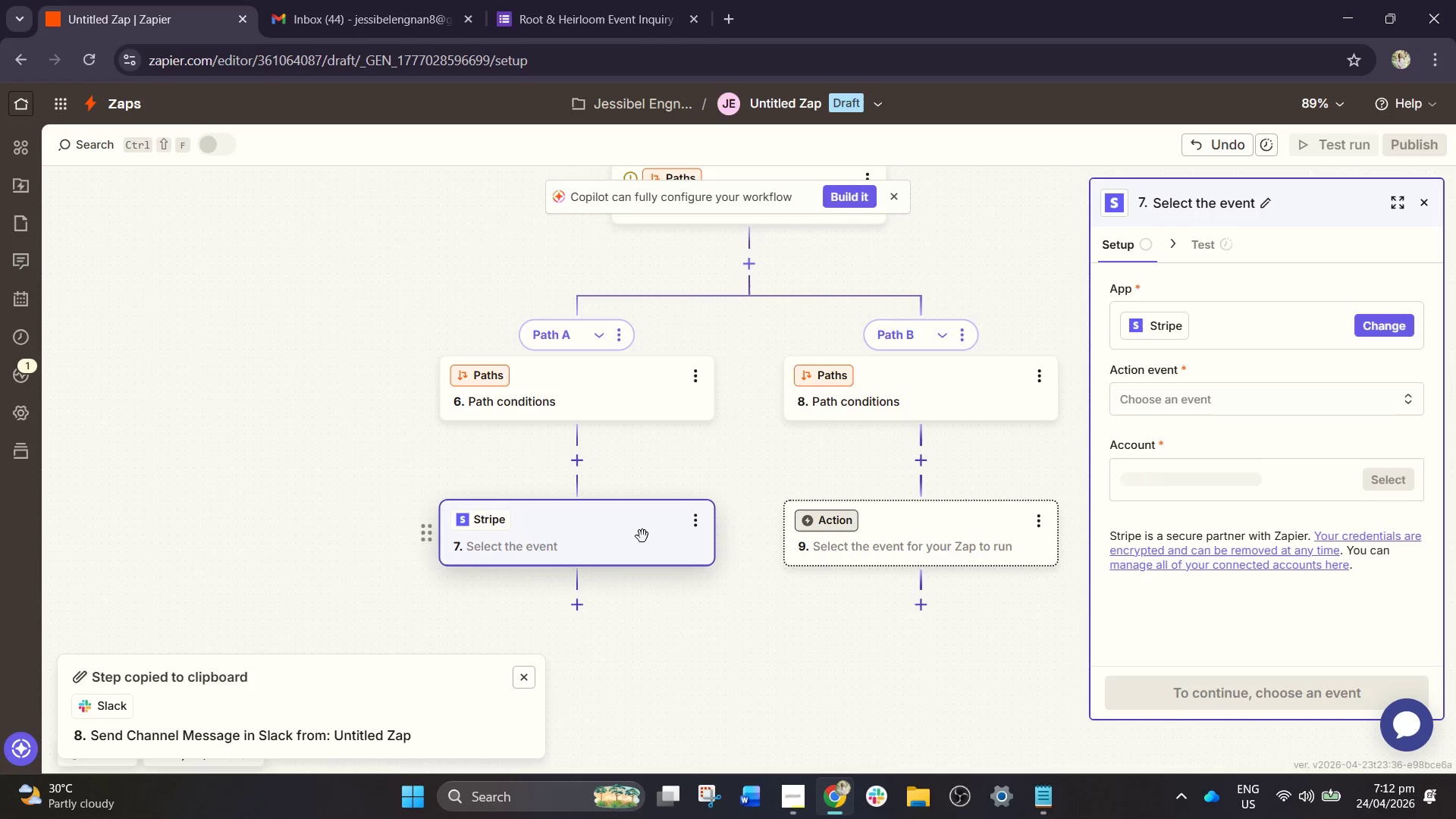 
left_click([629, 548])
 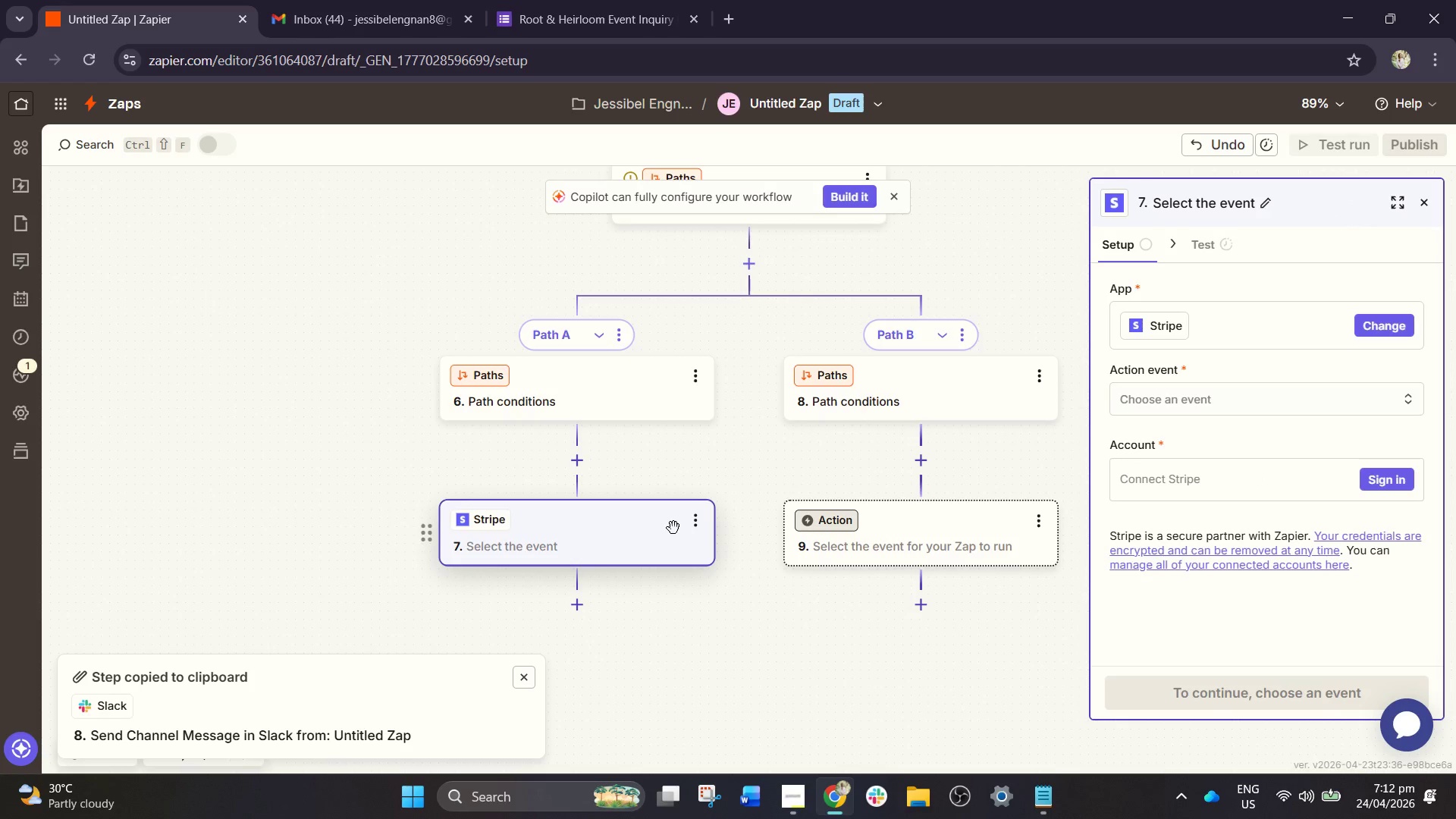 
left_click([563, 526])
 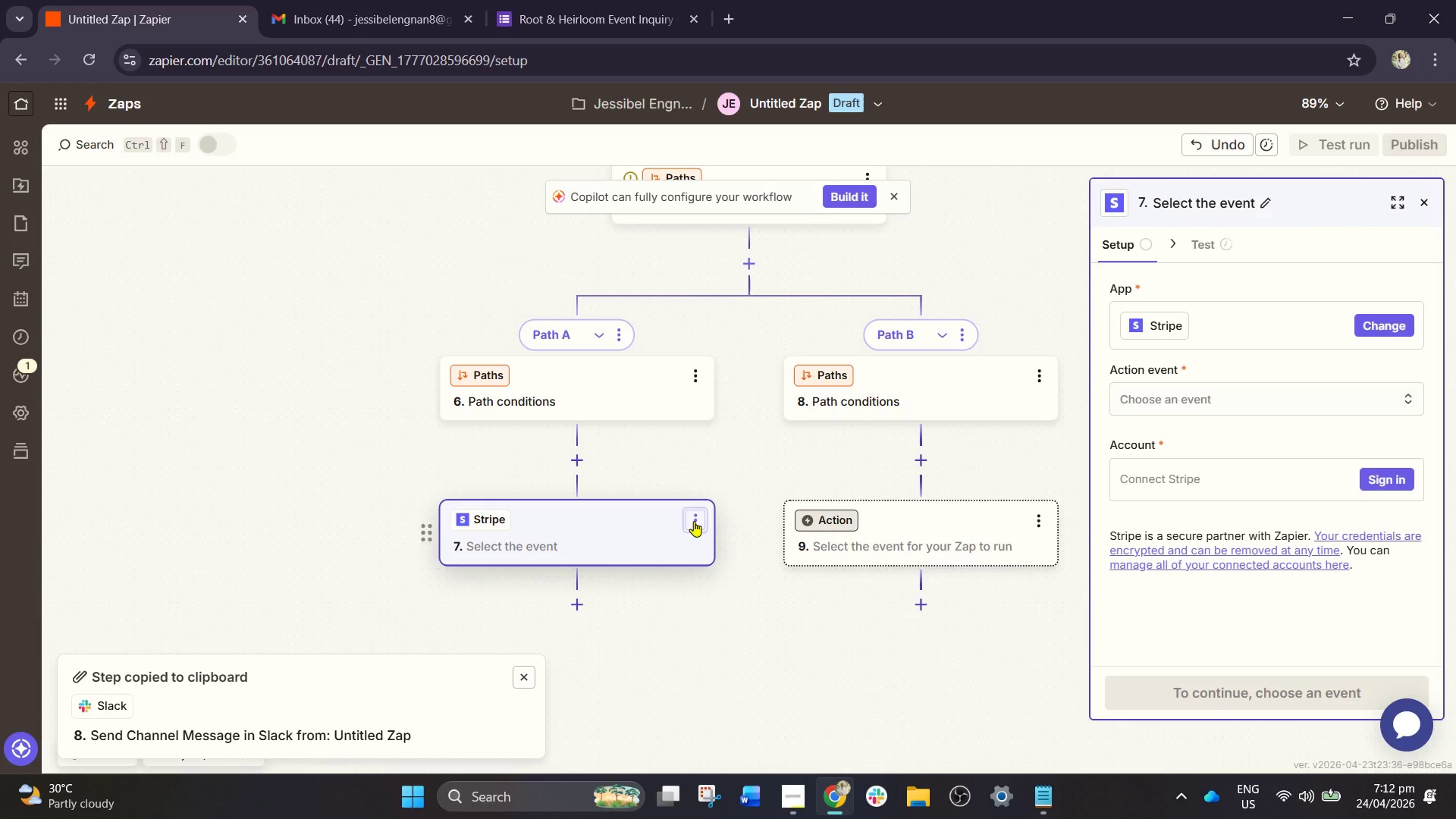 
left_click([598, 530])
 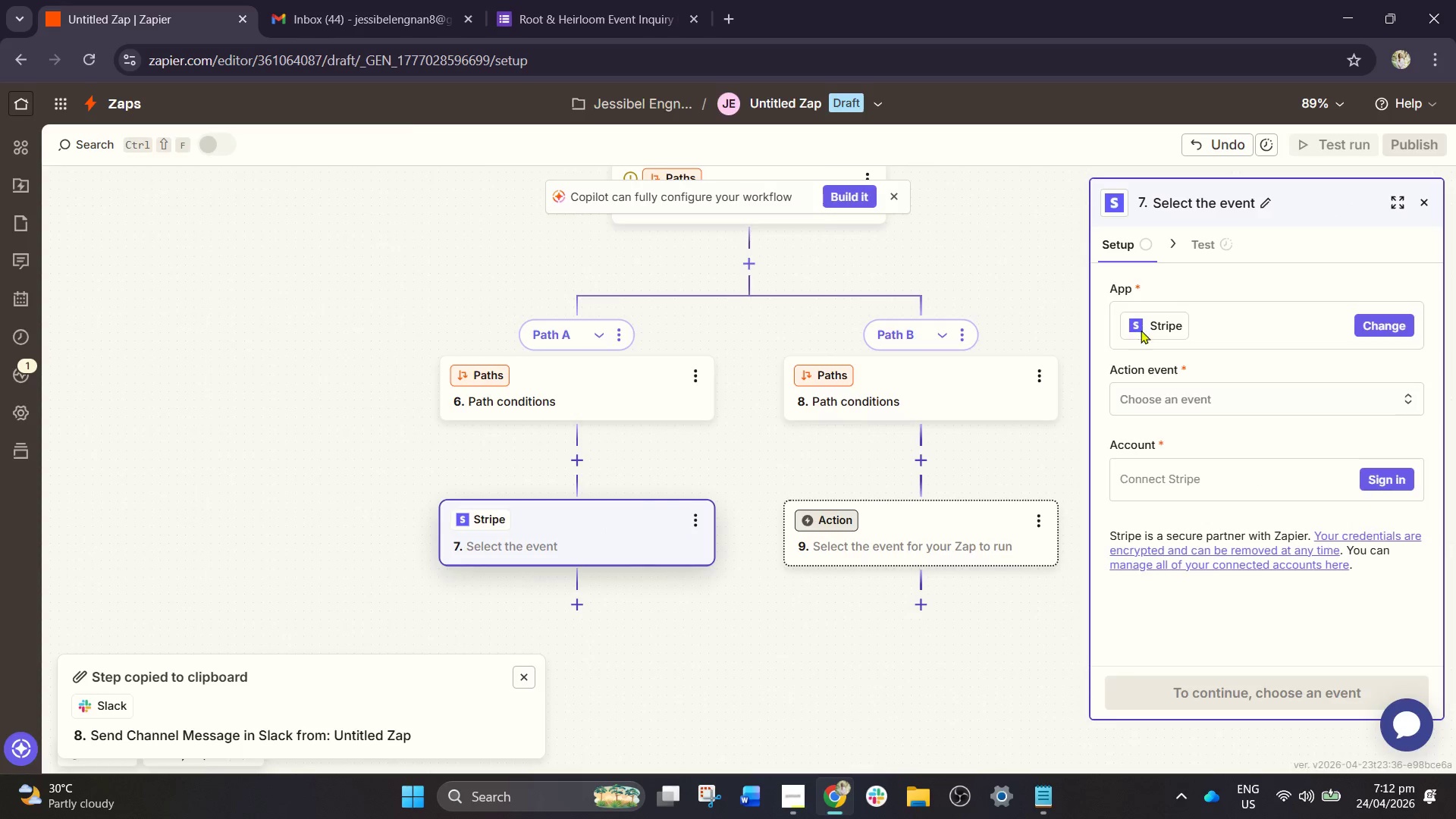 
double_click([1146, 318])
 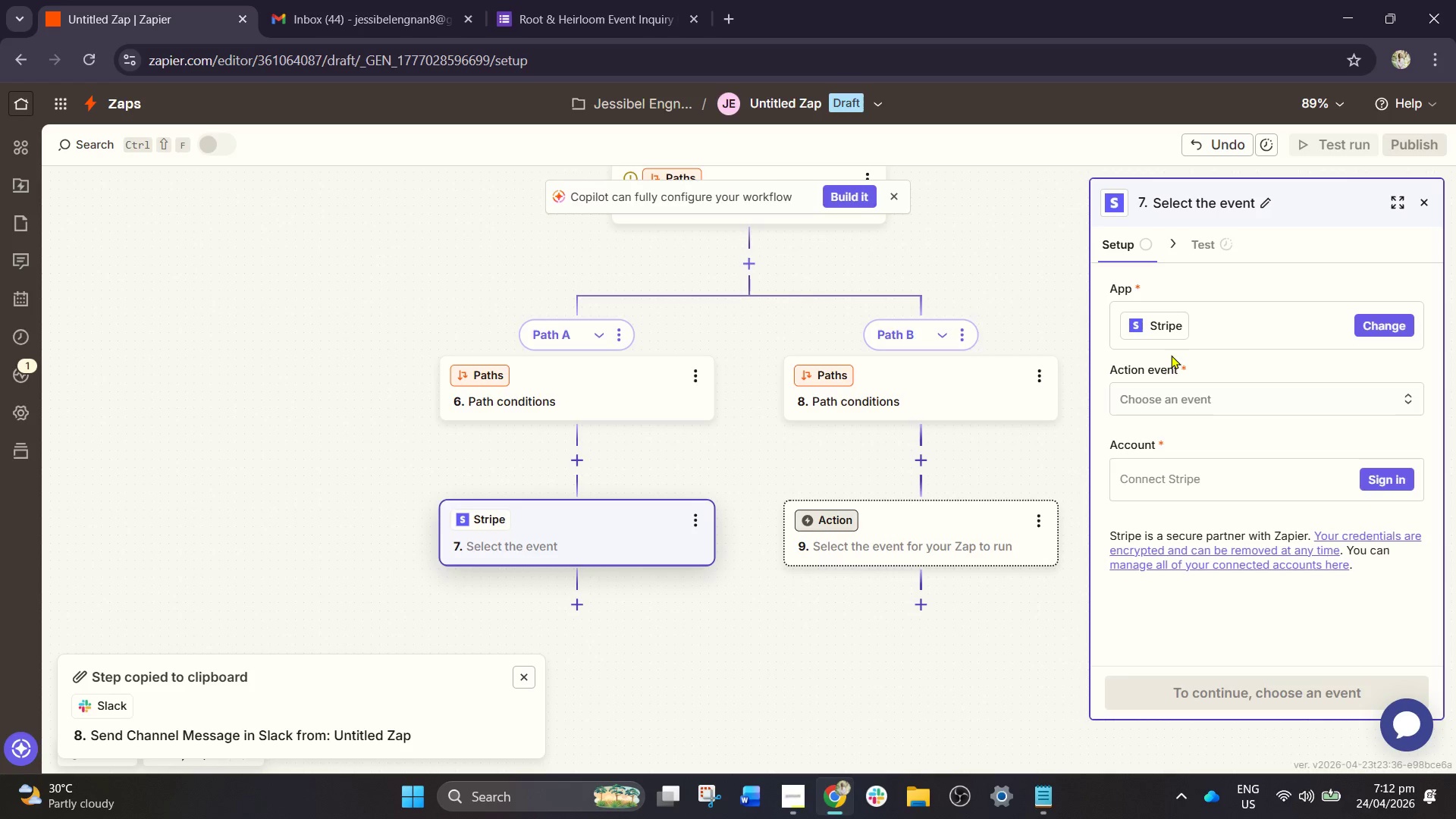 
left_click([1170, 334])
 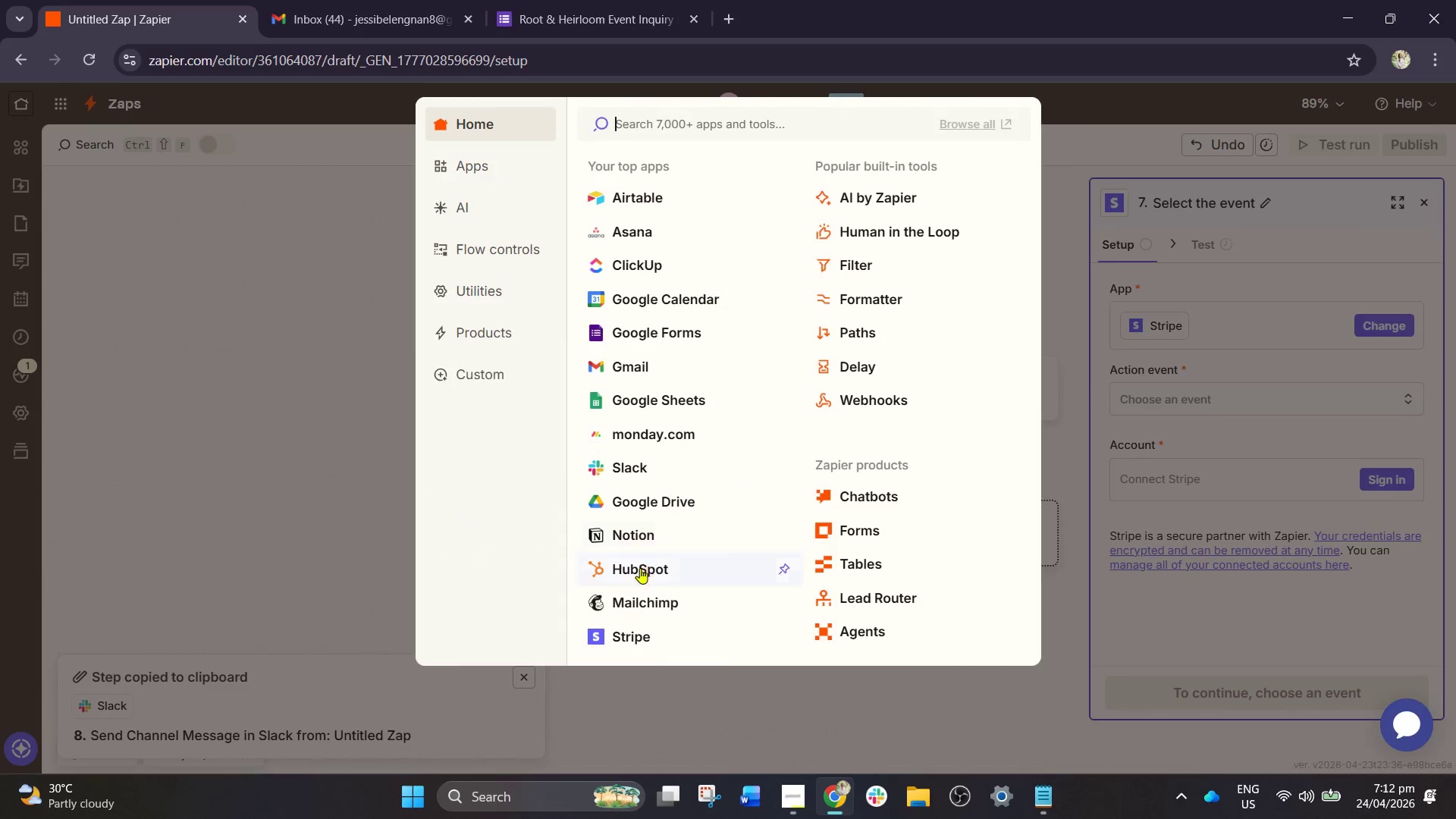 
left_click([632, 596])
 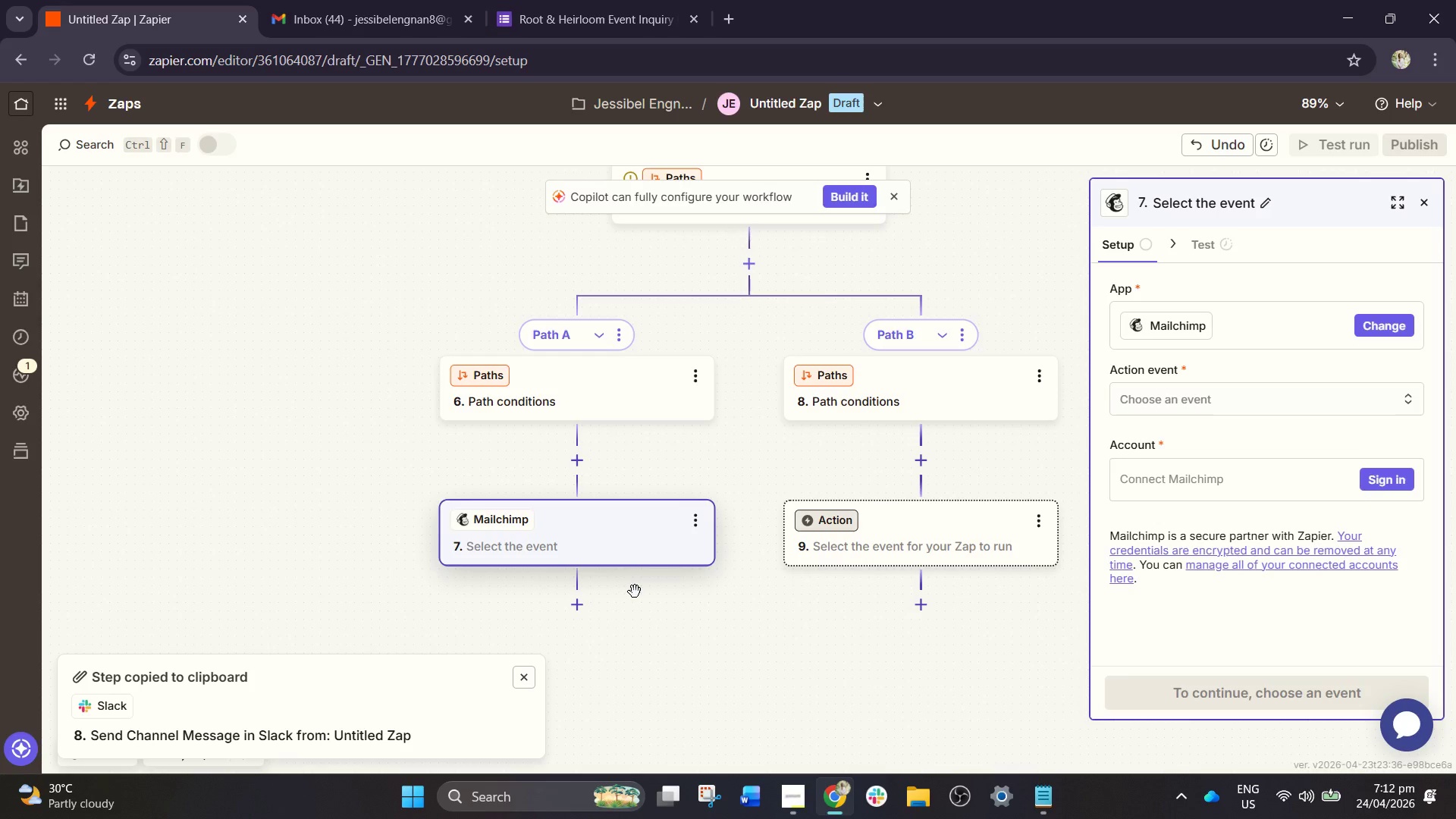 
wait(8.2)
 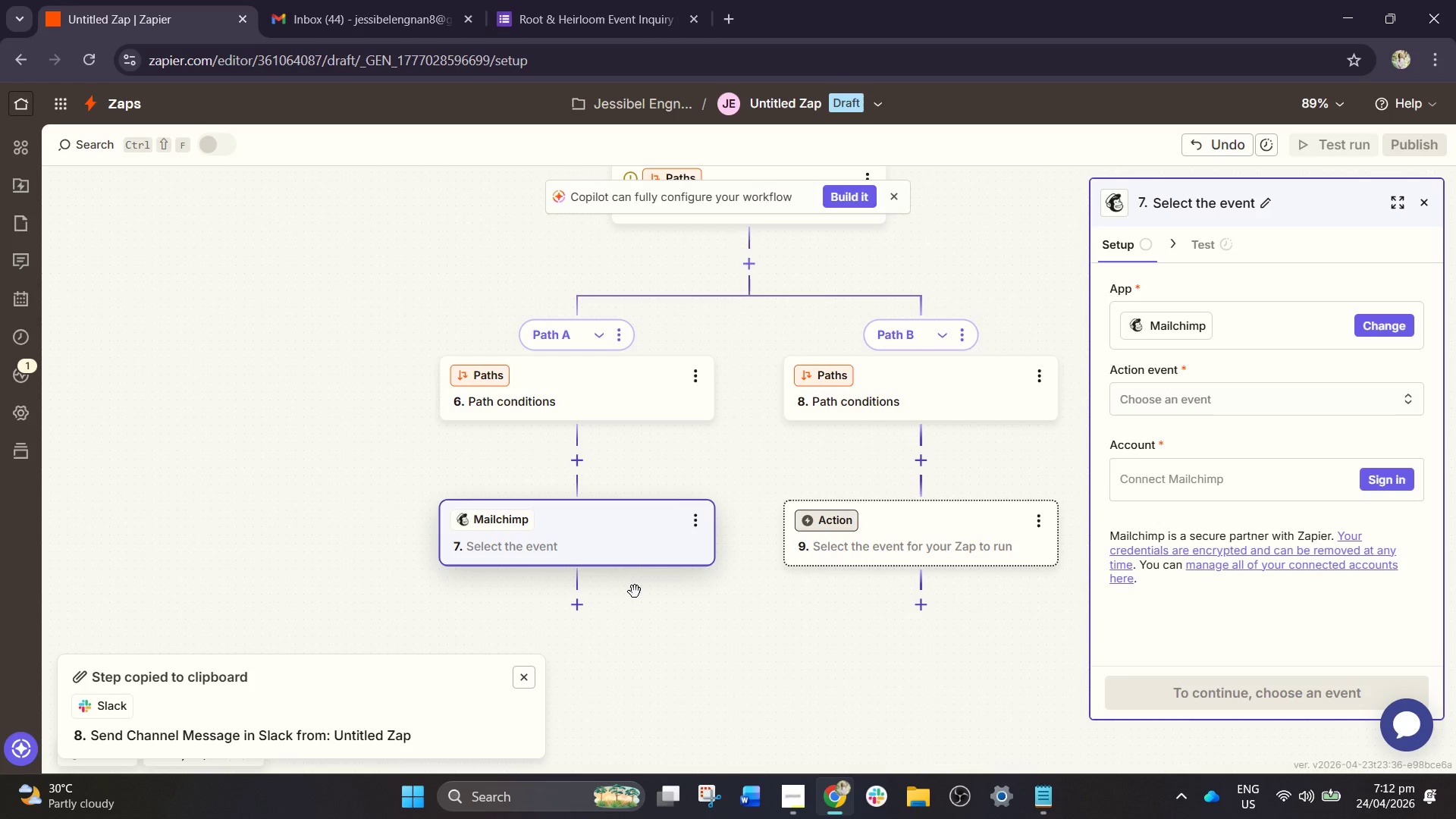 
left_click([576, 604])
 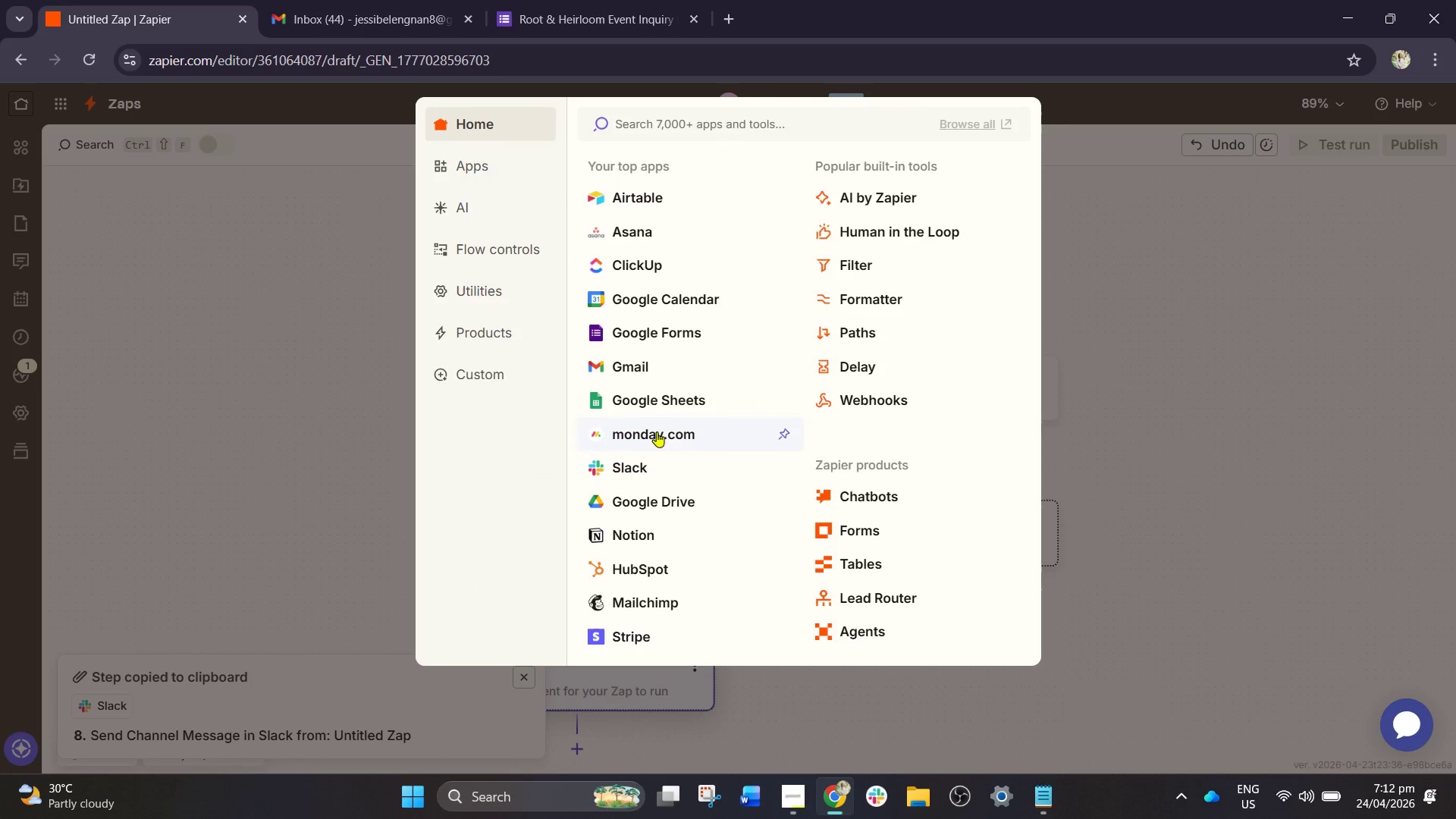 
left_click([681, 402])
 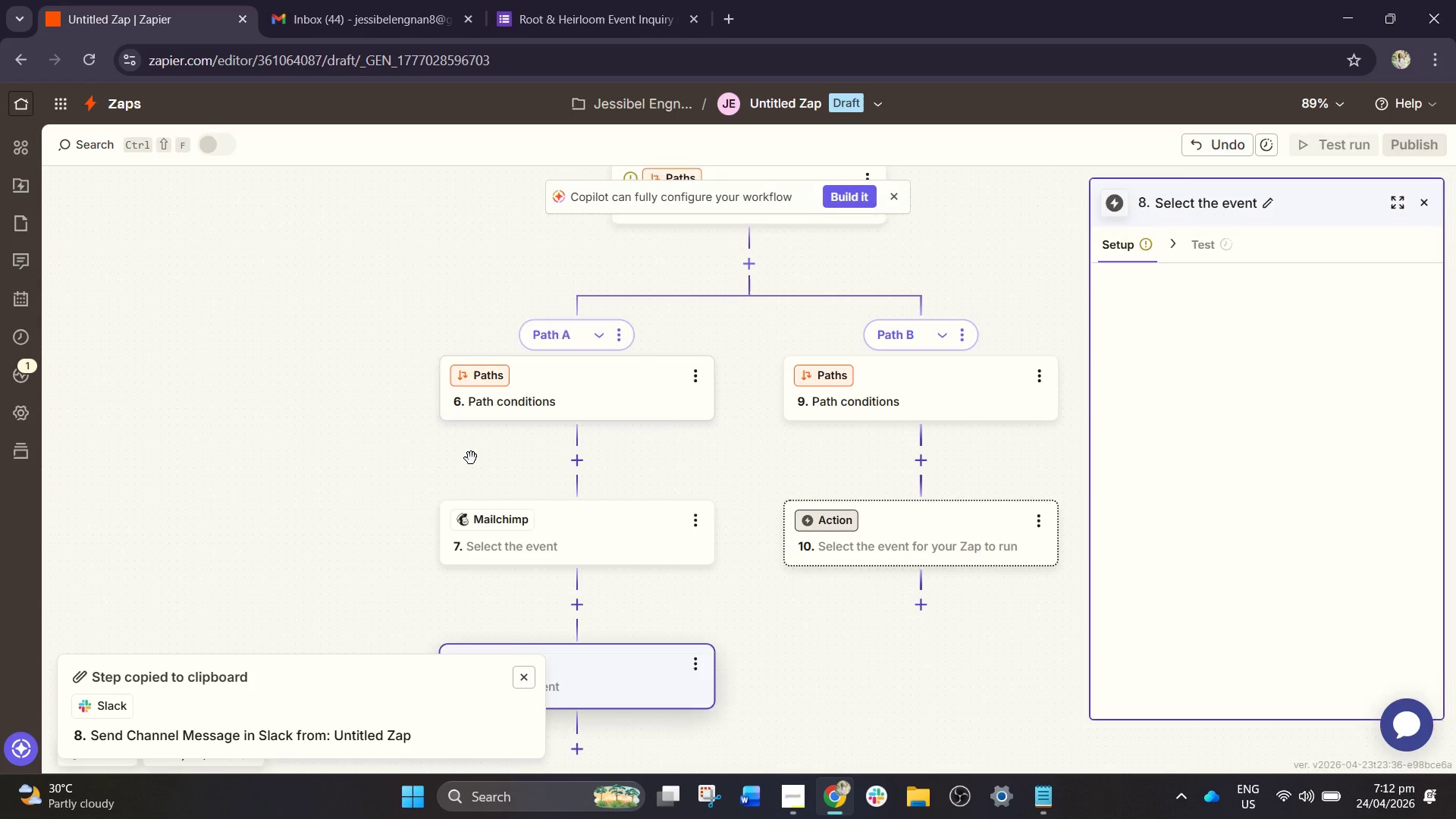 
scroll: coordinate [493, 466], scroll_direction: down, amount: 4.0
 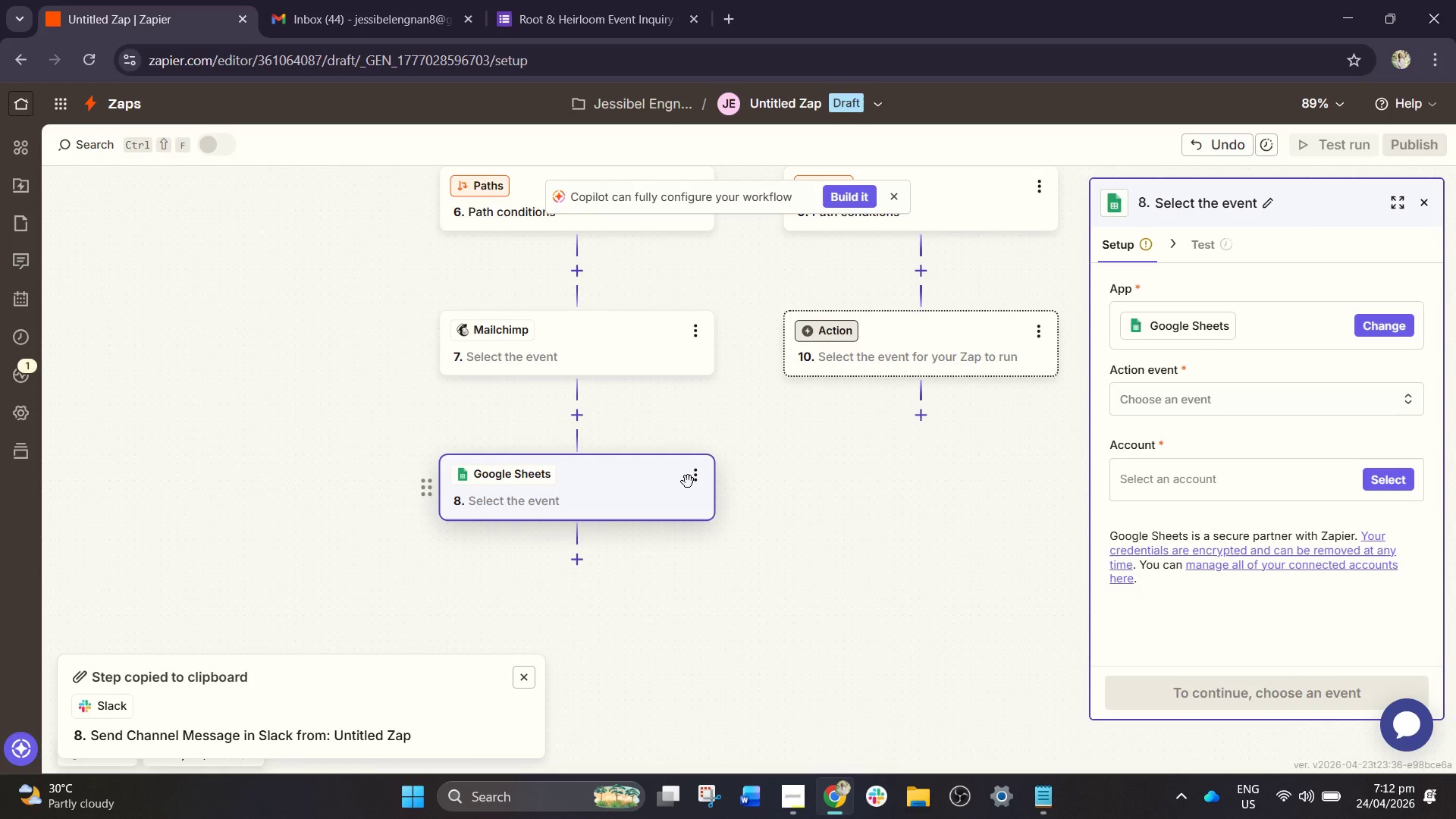 
left_click_drag(start_coordinate=[906, 479], to_coordinate=[745, 576])
 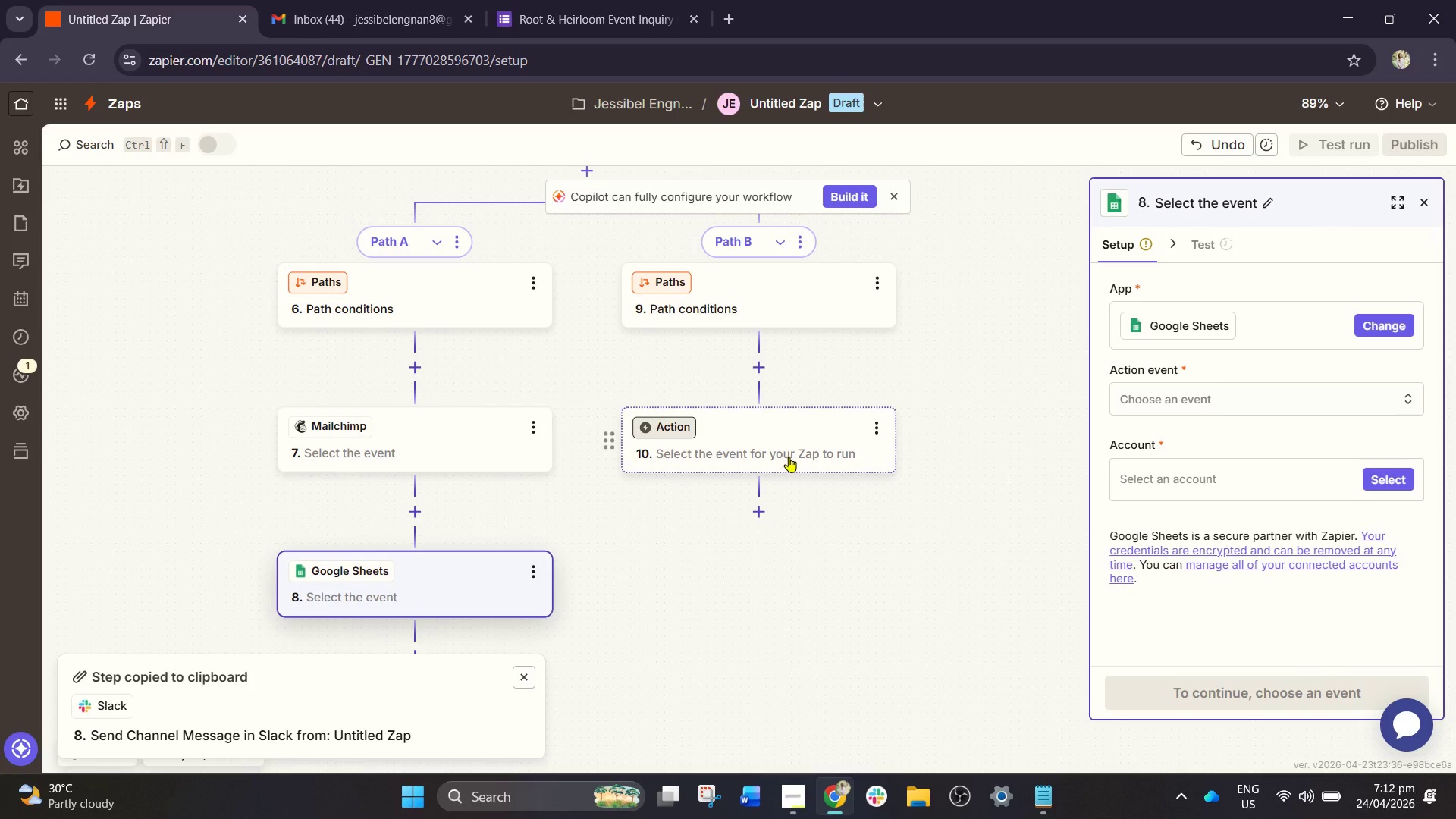 
left_click([789, 457])
 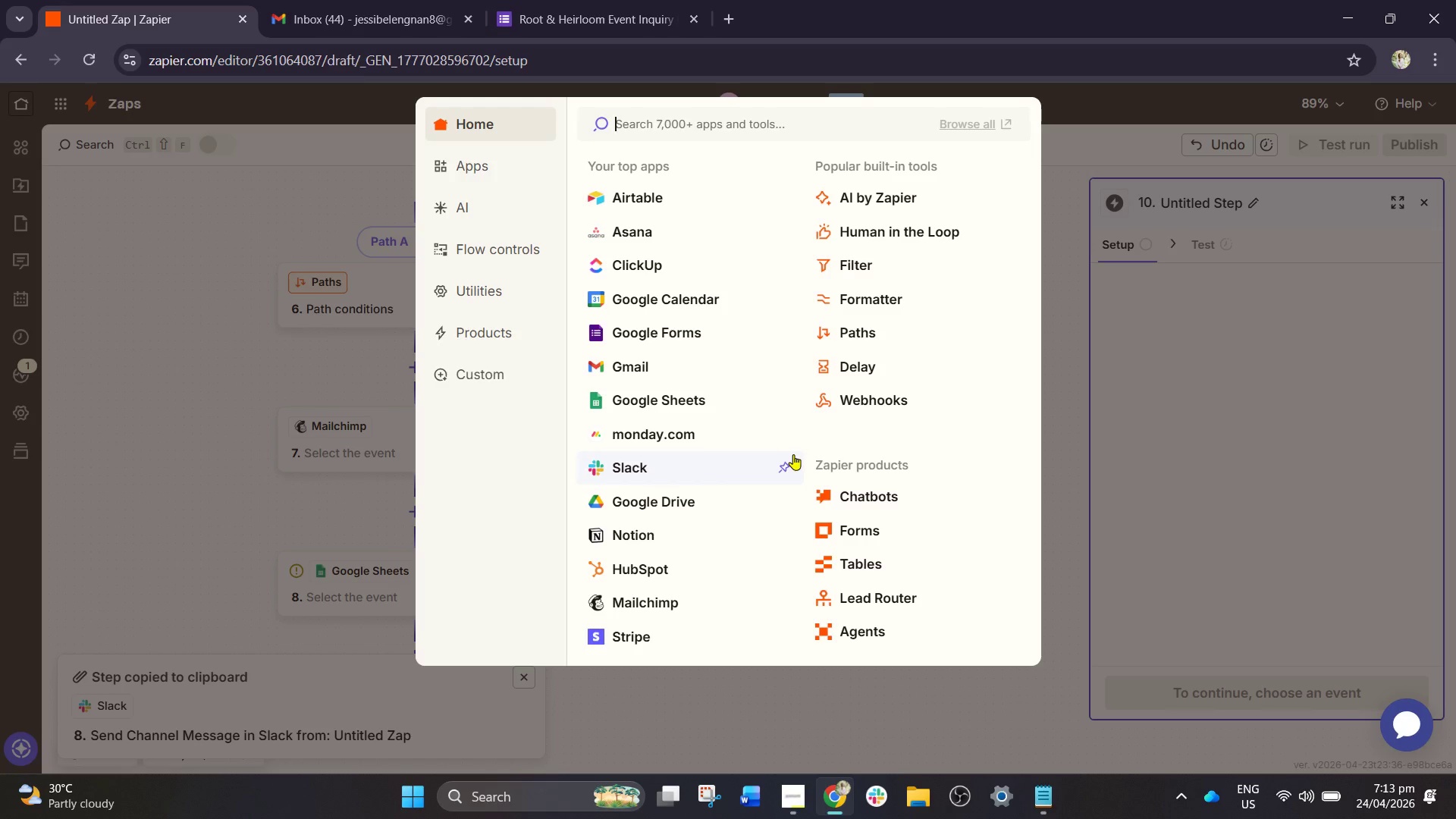 
wait(7.56)
 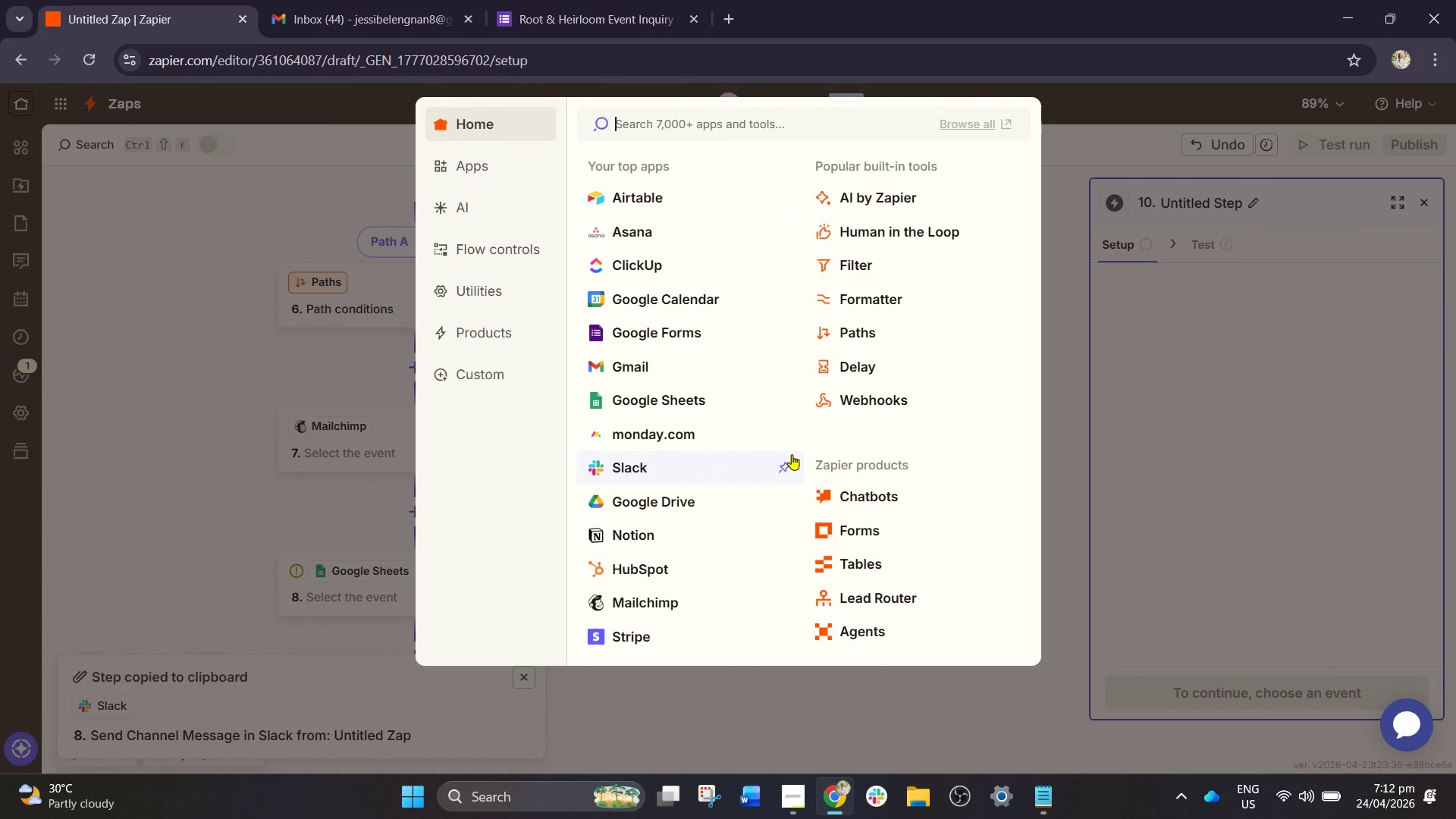 
left_click([679, 599])
 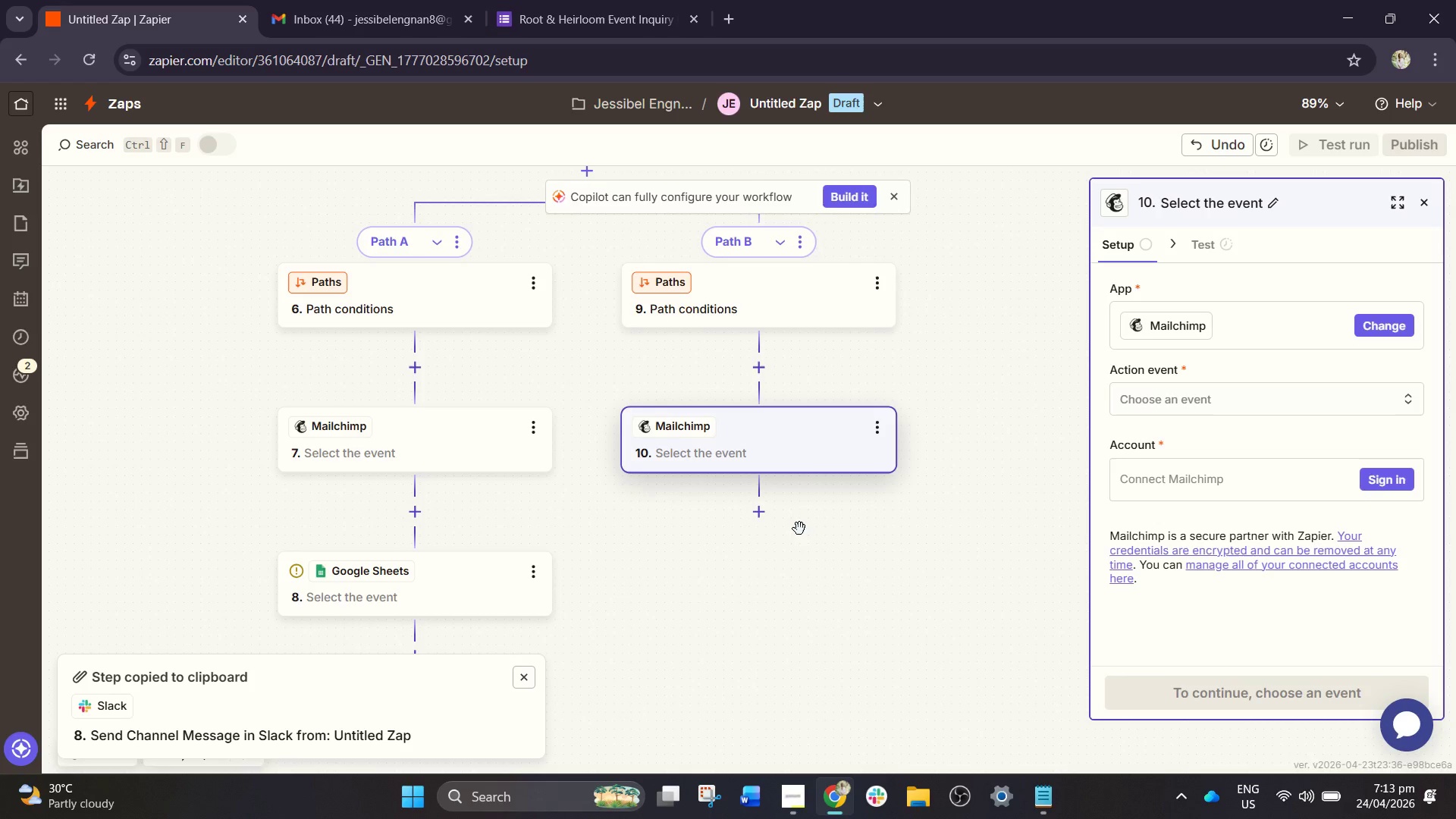 
left_click([763, 518])
 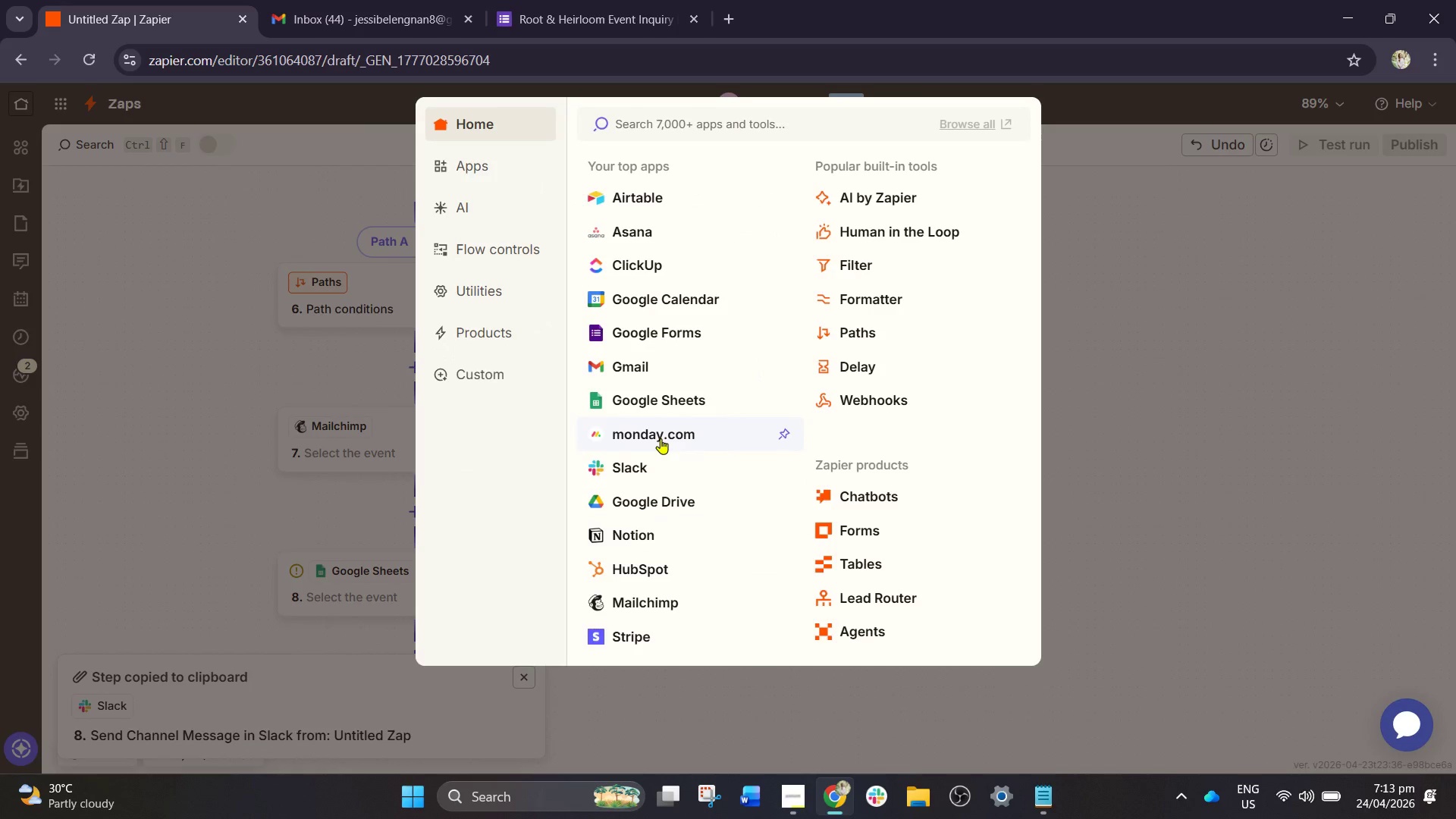 
left_click([648, 464])
 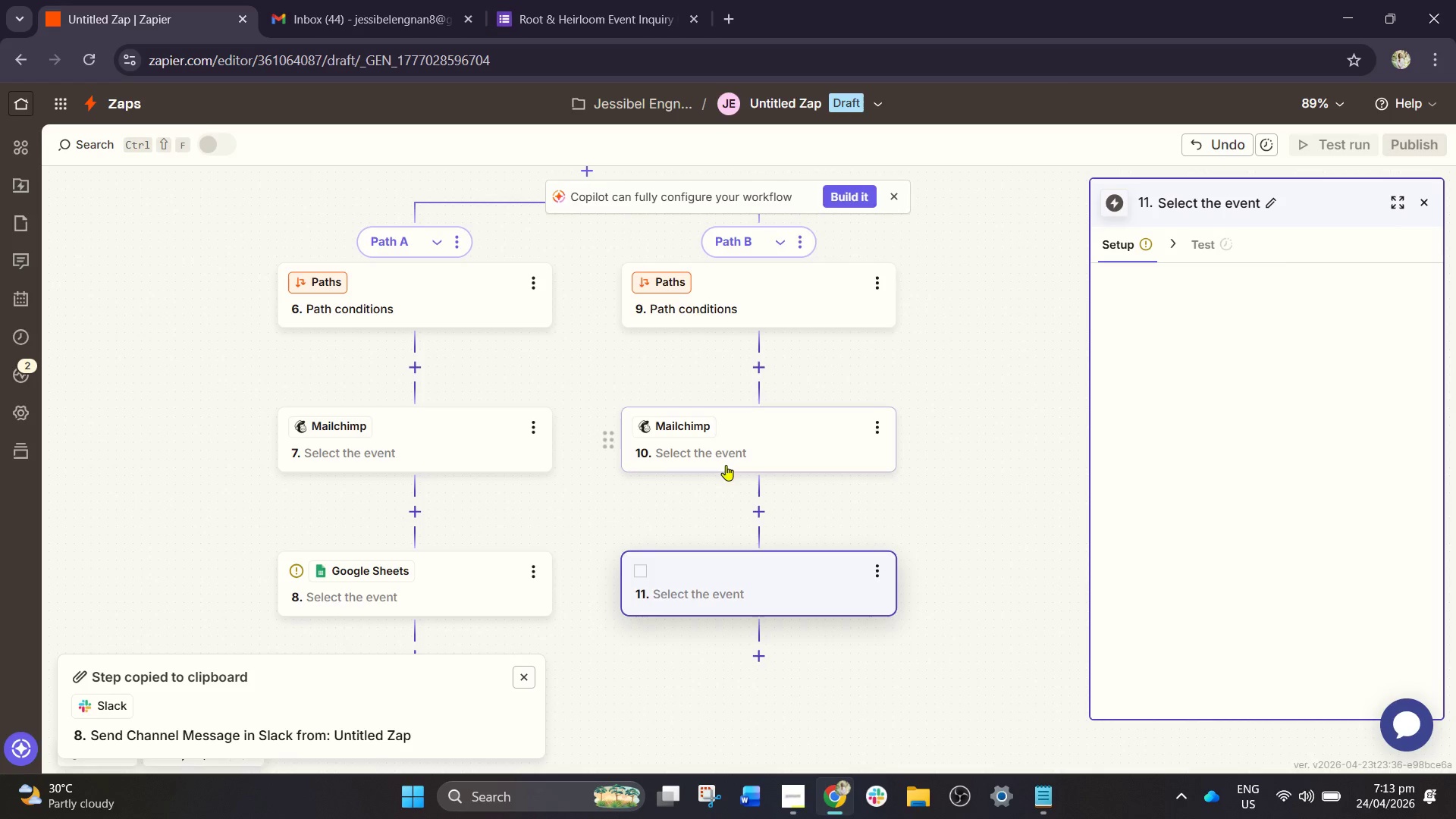 
mouse_move([755, 497])
 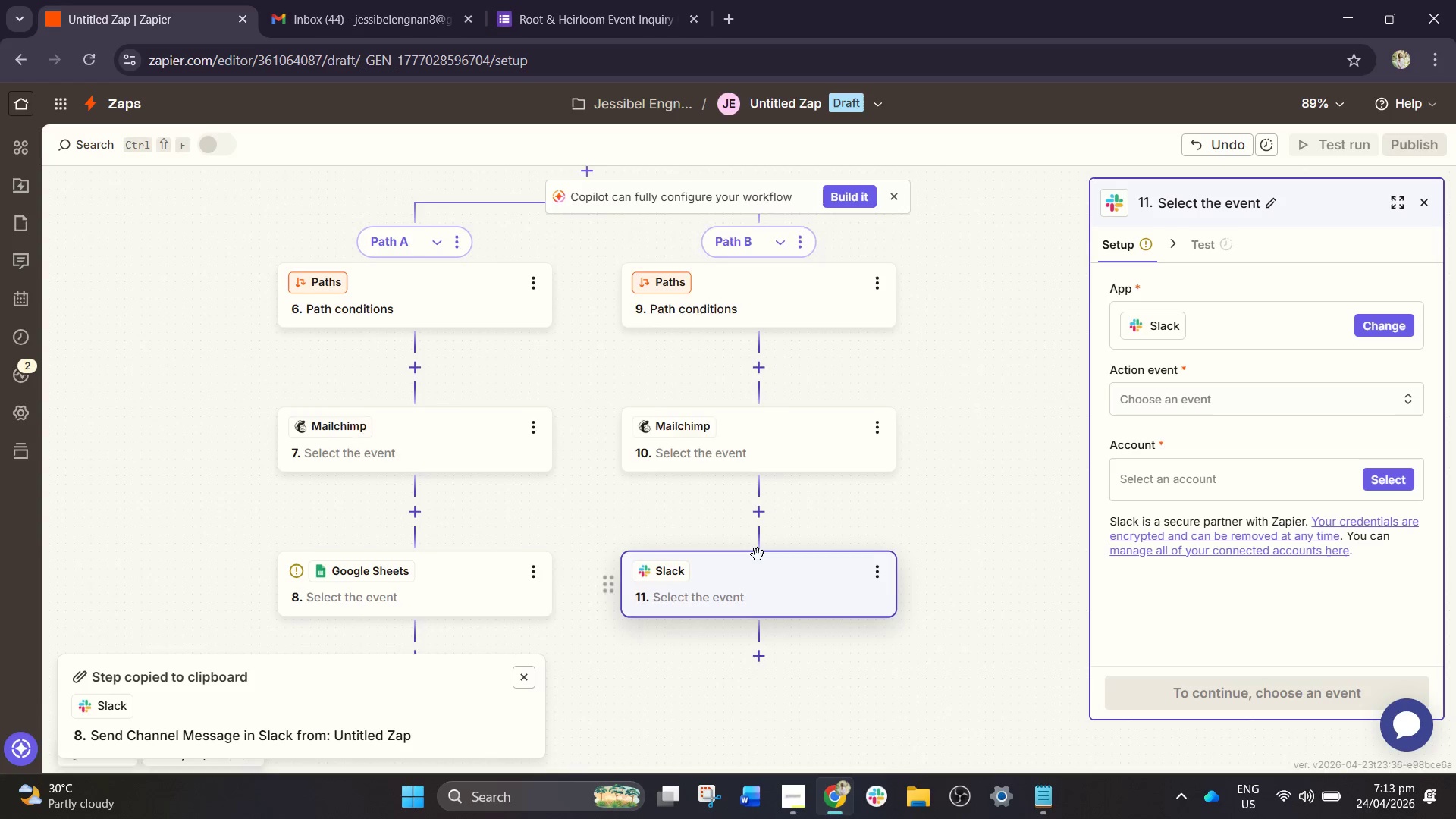 
scroll: coordinate [758, 554], scroll_direction: down, amount: 1.0
 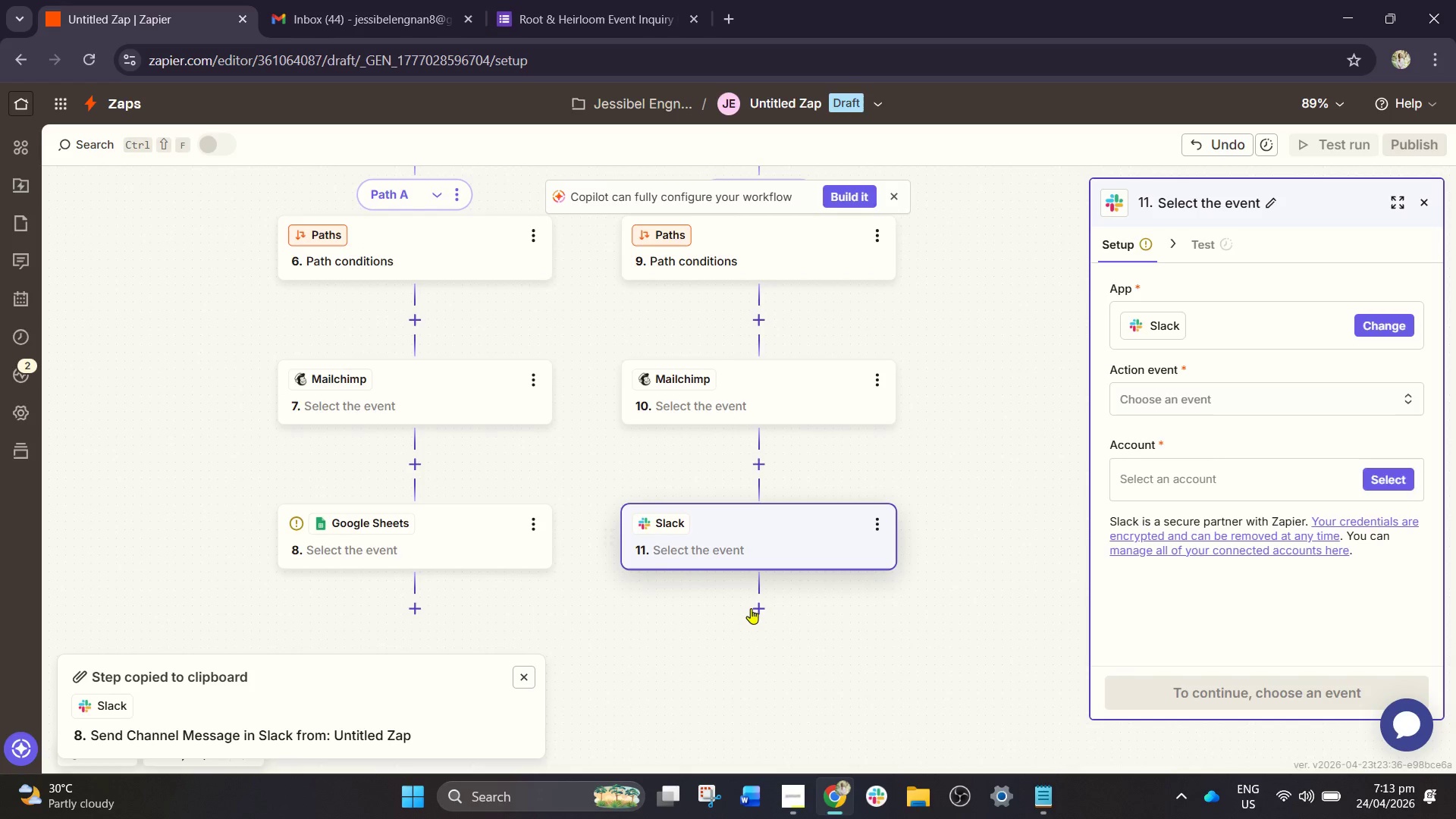 
left_click([751, 608])
 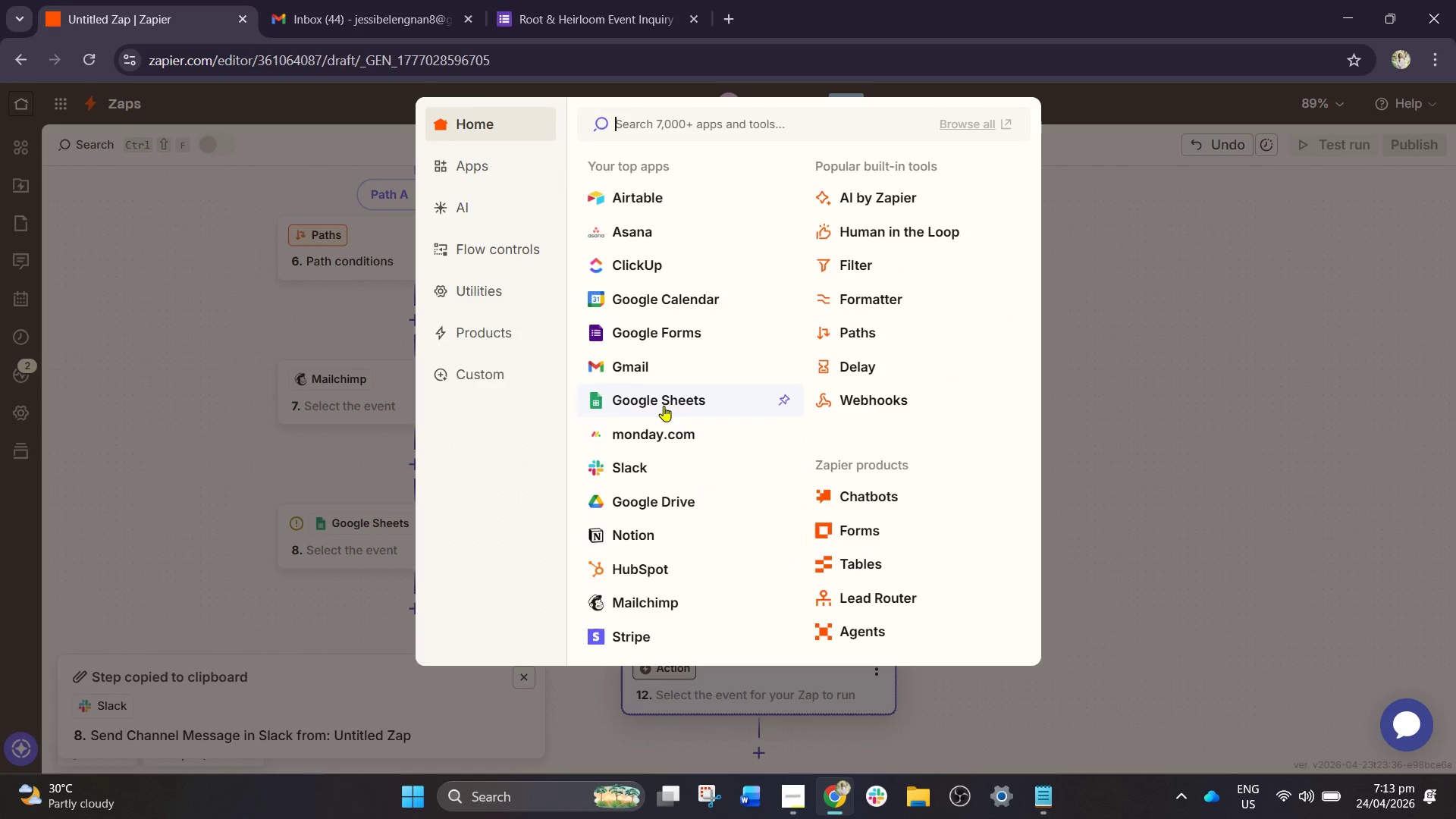 
left_click([680, 400])
 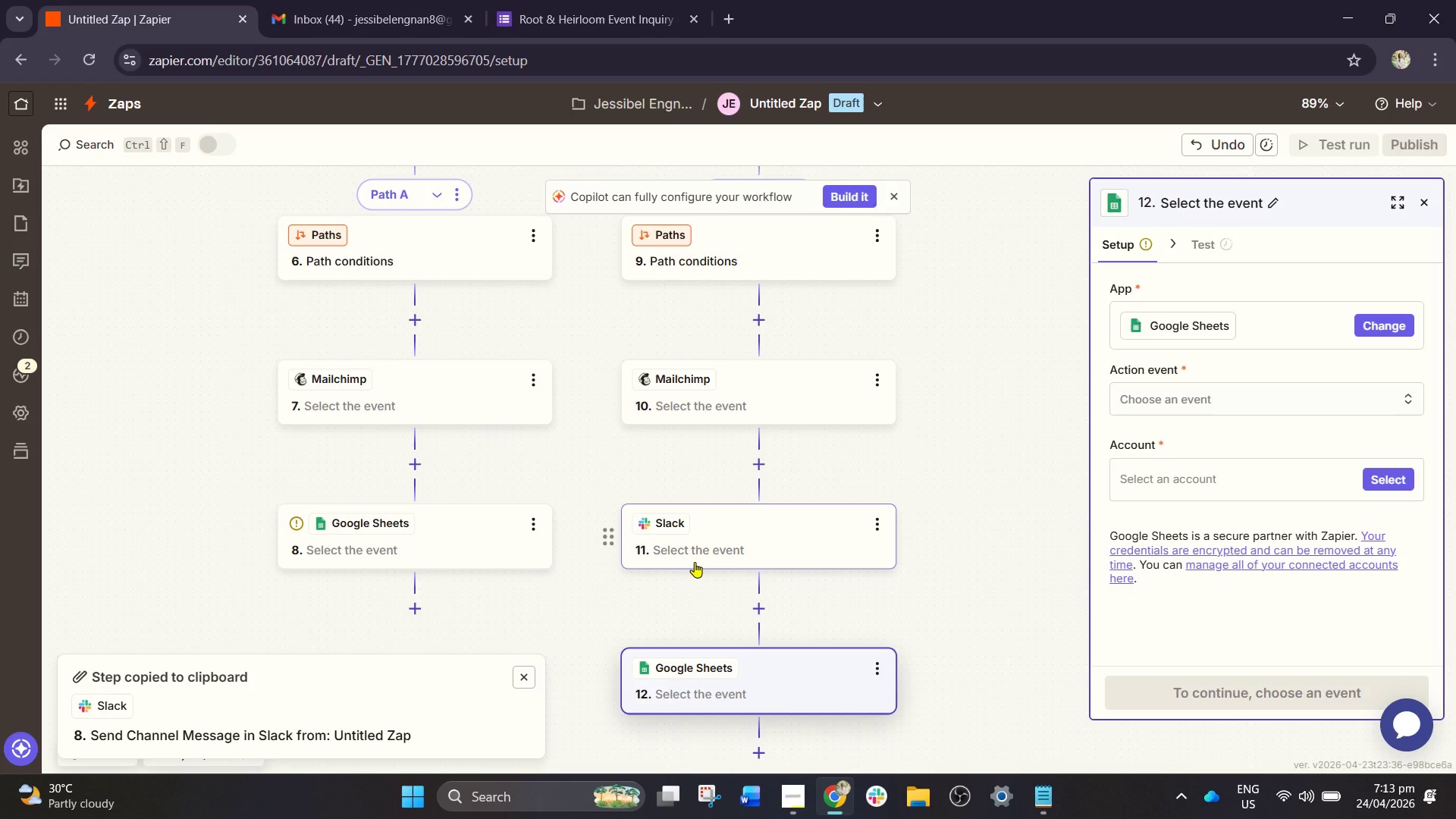 
wait(22.53)
 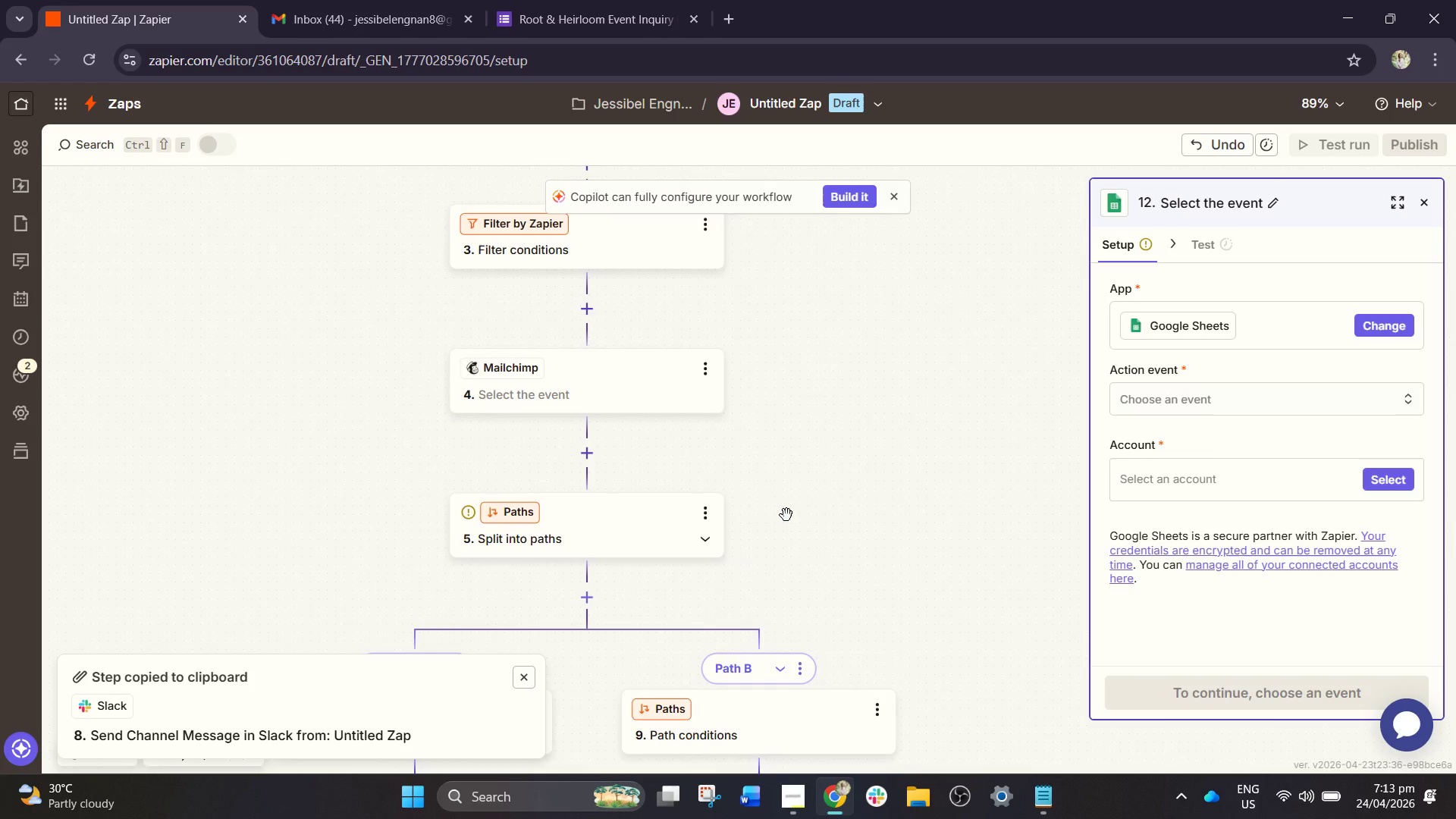 
left_click_drag(start_coordinate=[798, 507], to_coordinate=[893, 549])
 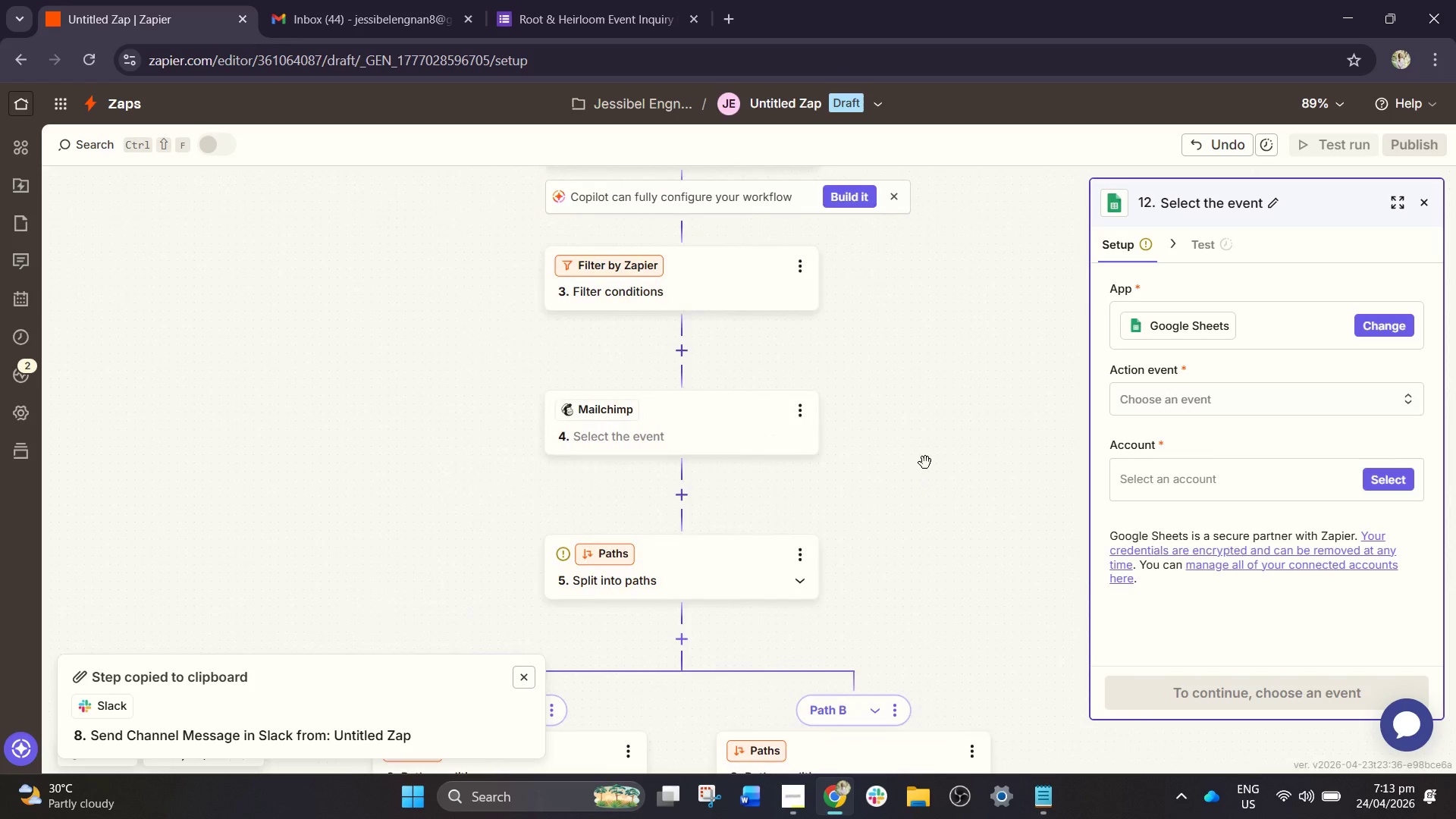 
scroll: coordinate [817, 516], scroll_direction: up, amount: 10.0
 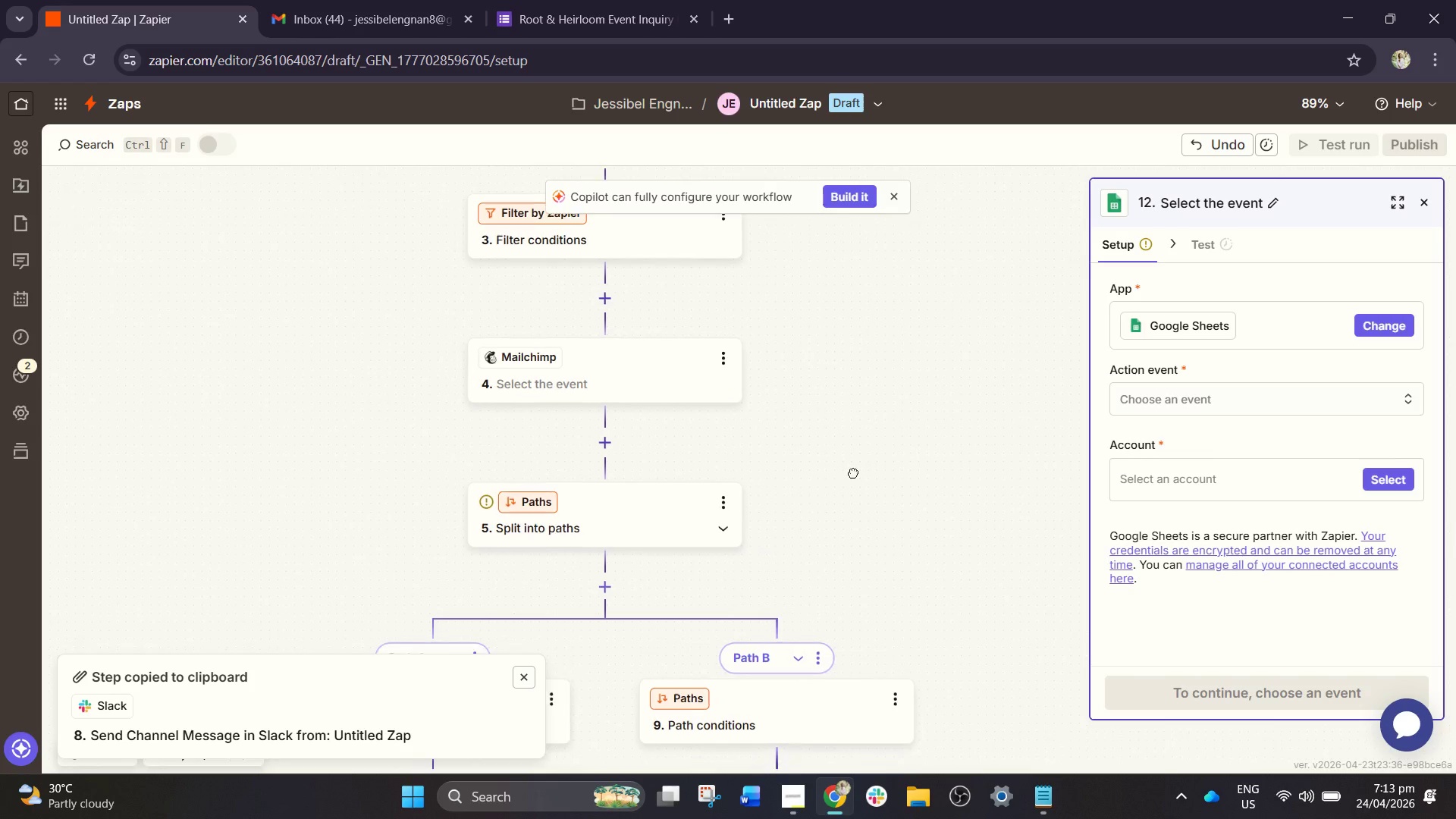 
left_click_drag(start_coordinate=[925, 463], to_coordinate=[930, 568])
 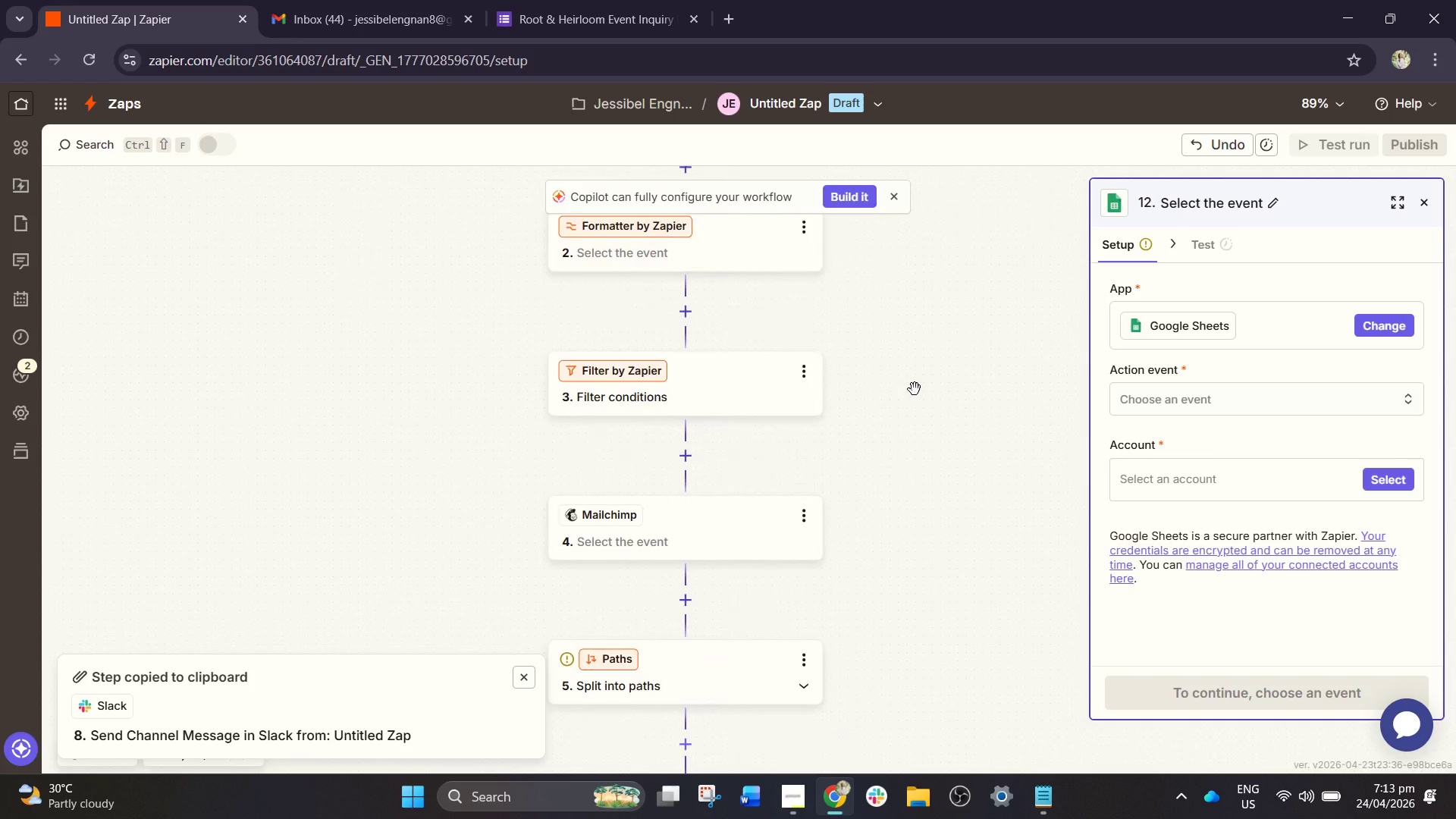 
left_click_drag(start_coordinate=[916, 389], to_coordinate=[919, 550])
 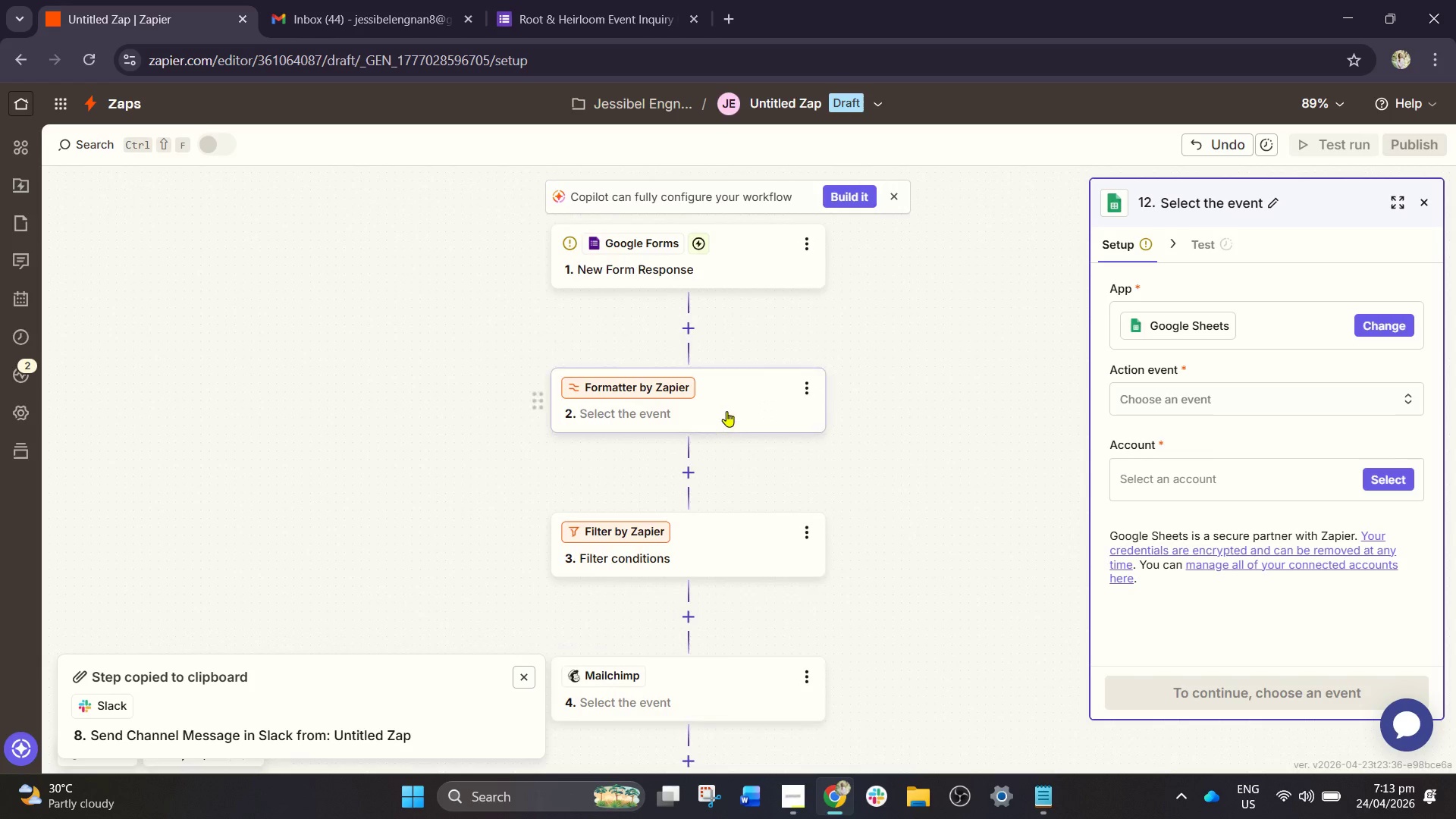 
left_click([727, 409])
 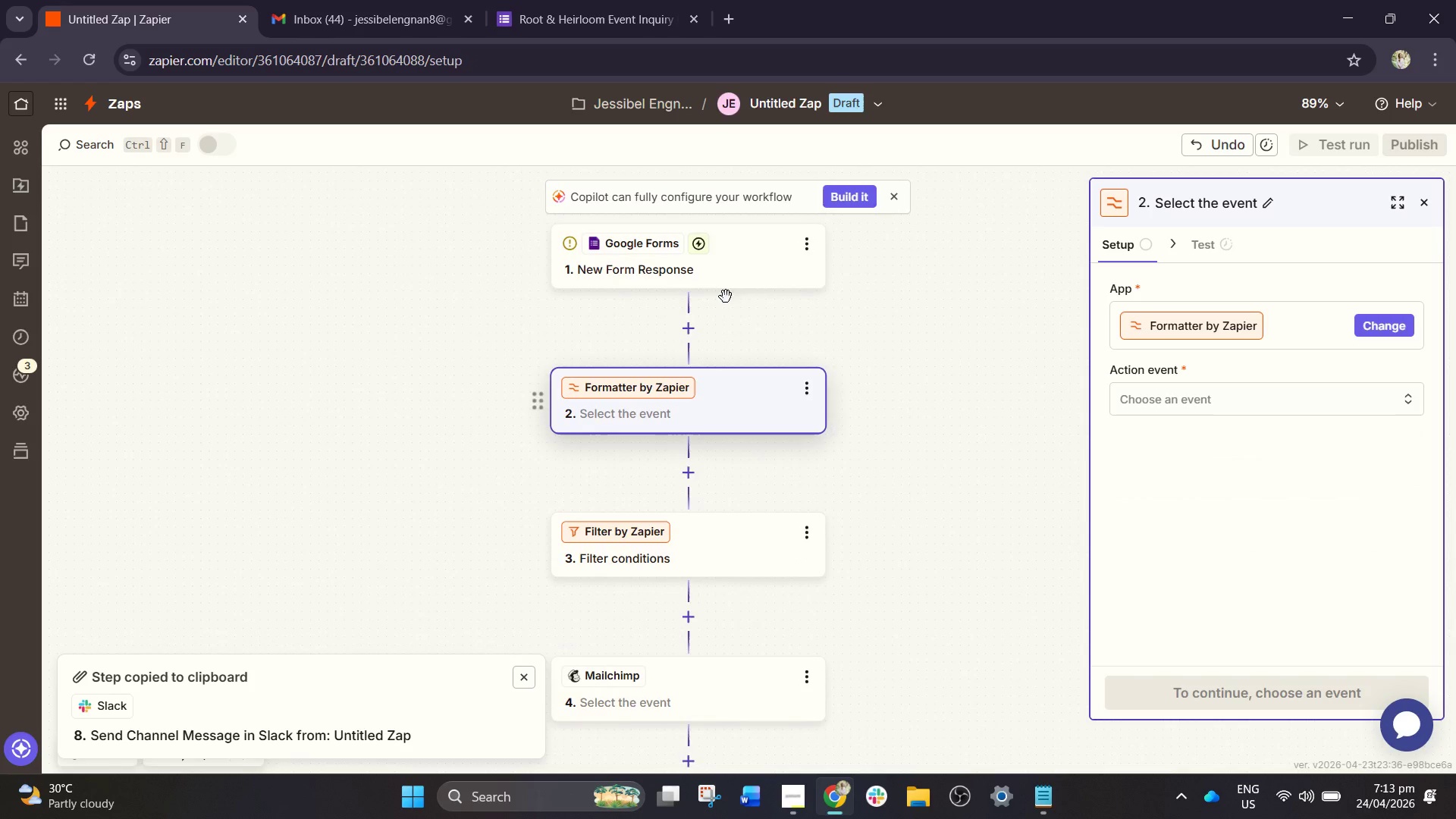 
left_click([689, 245])
 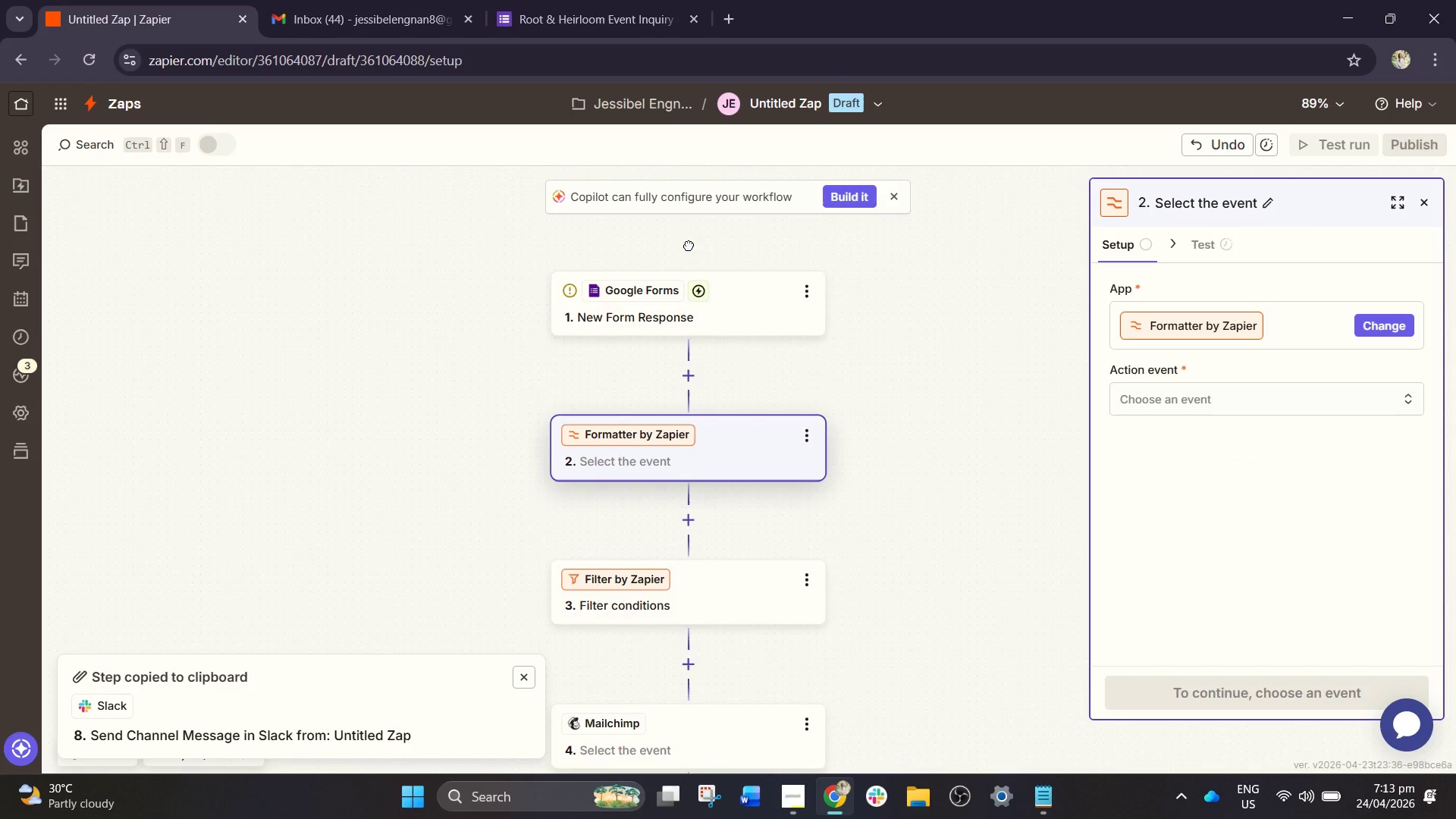 
scroll: coordinate [689, 245], scroll_direction: up, amount: 1.0
 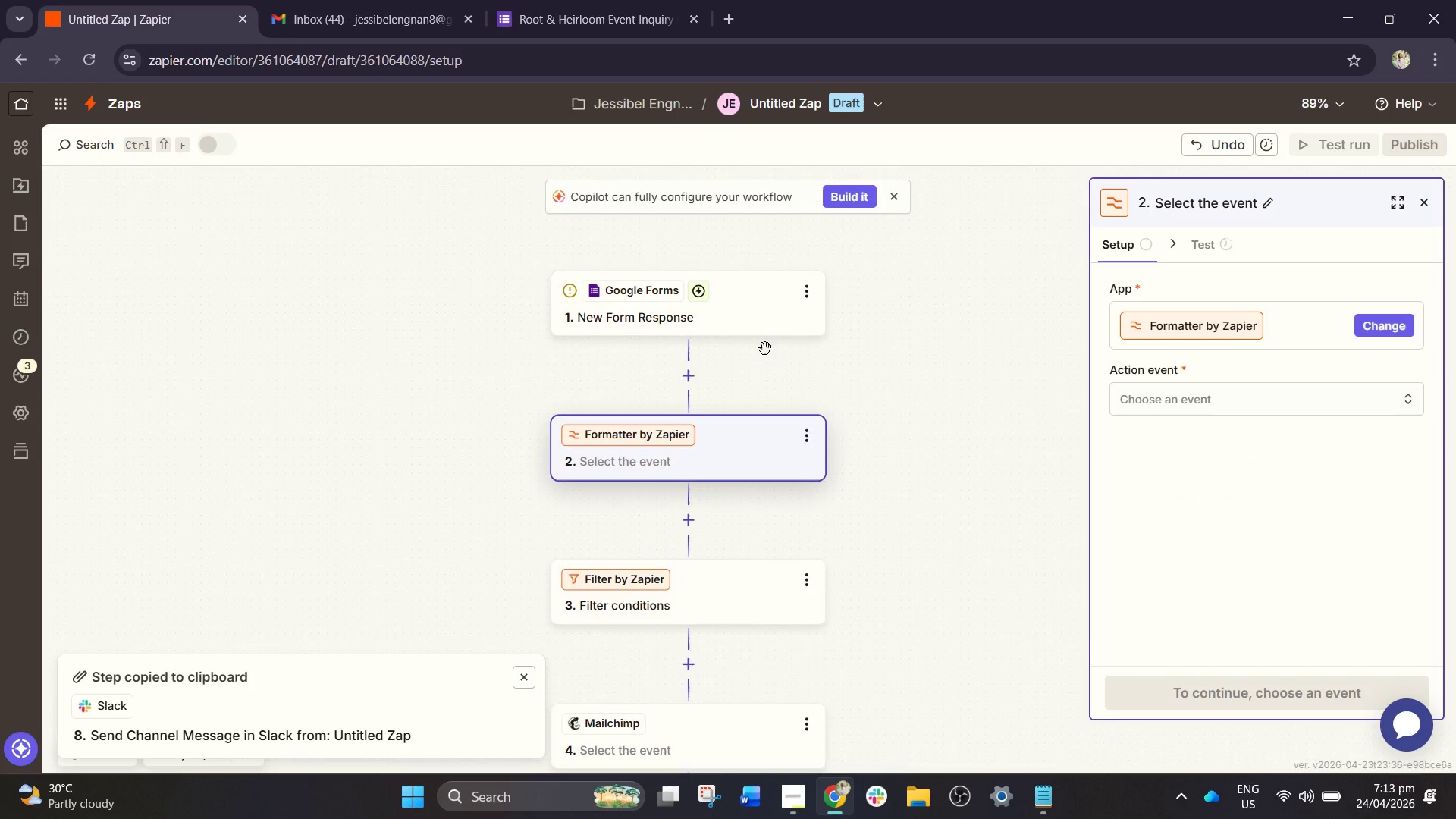 
left_click_drag(start_coordinate=[767, 350], to_coordinate=[770, 350])
 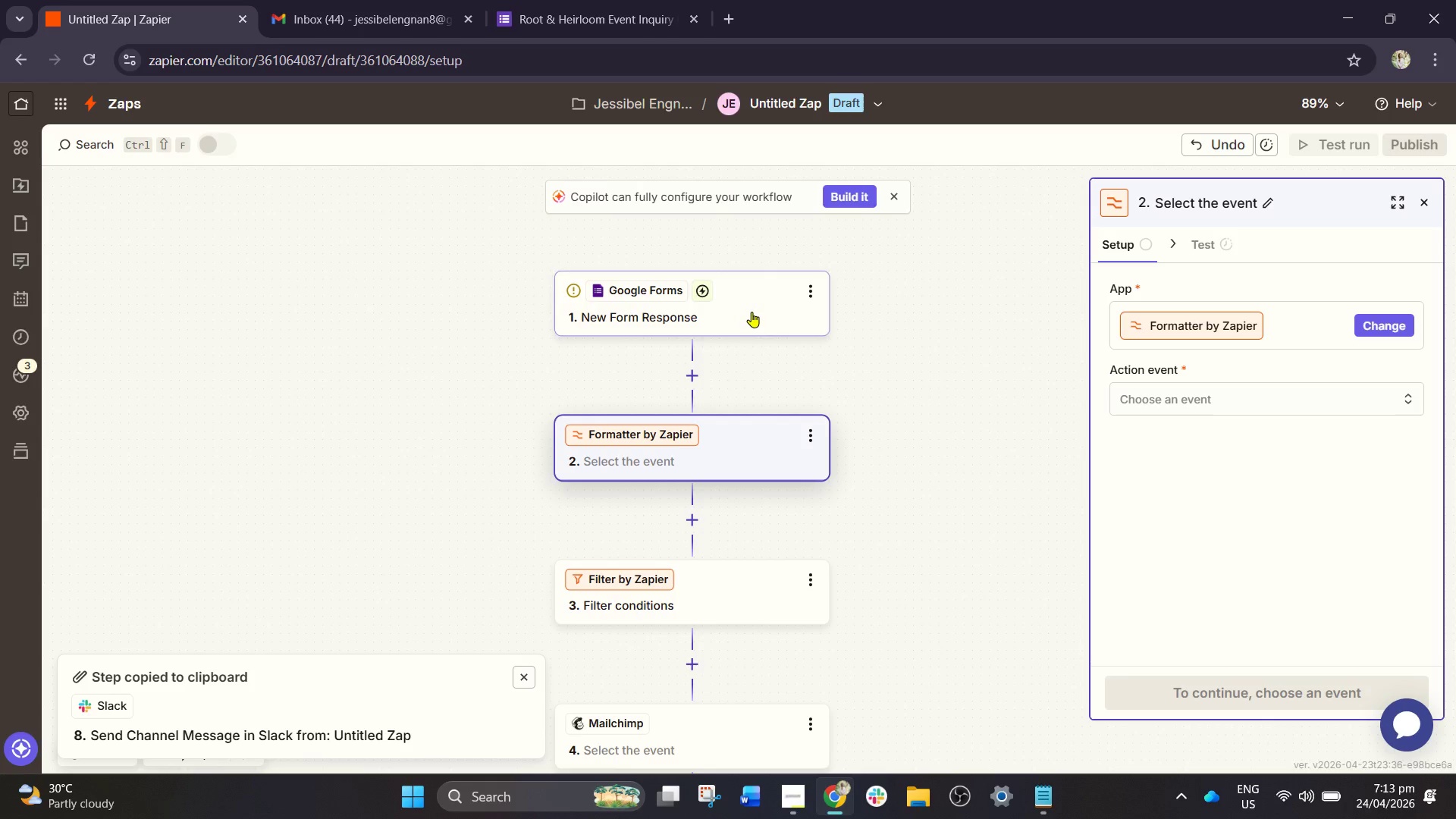 
triple_click([752, 312])
 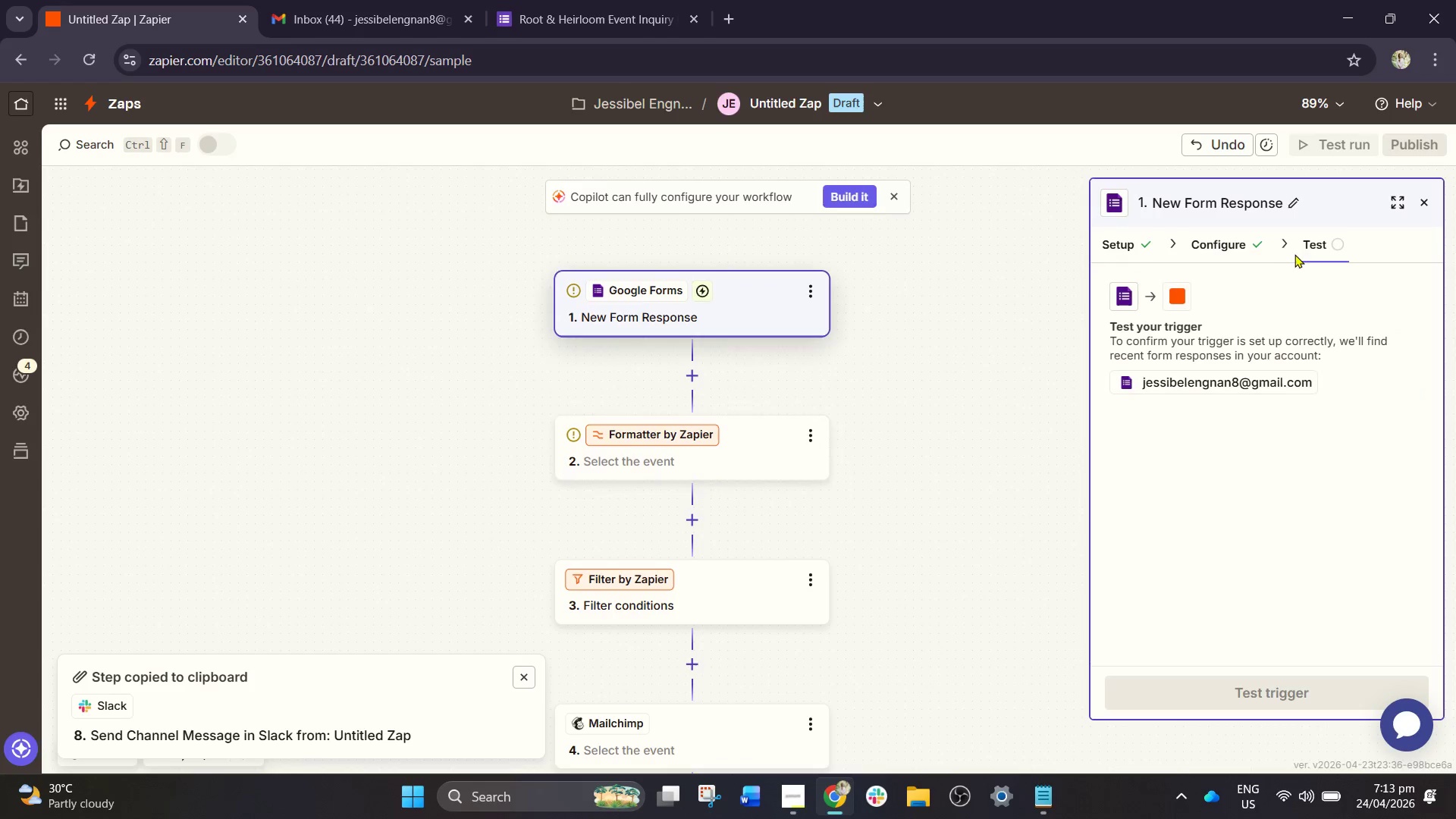 
left_click([1298, 243])
 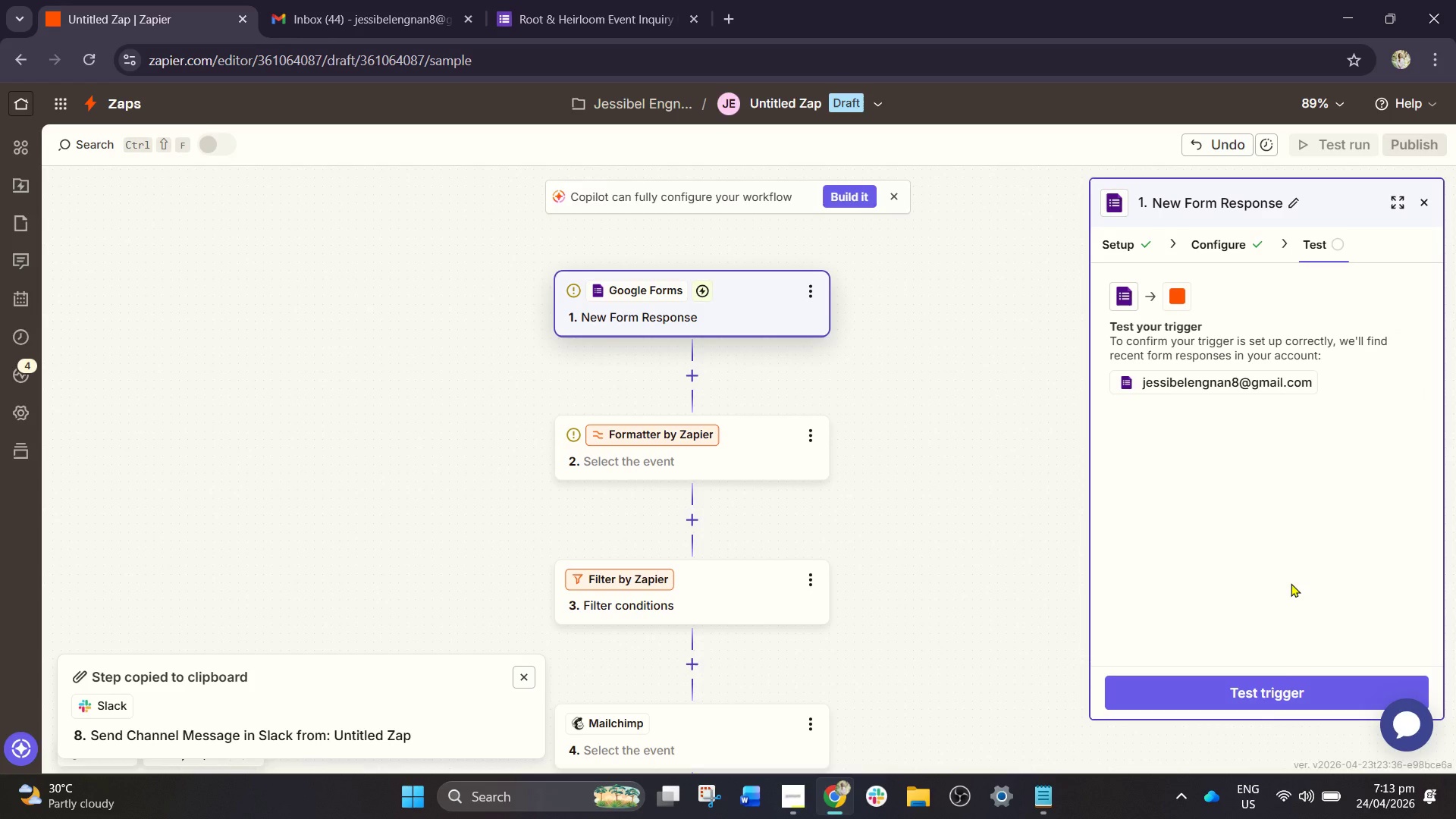 
left_click([1269, 702])
 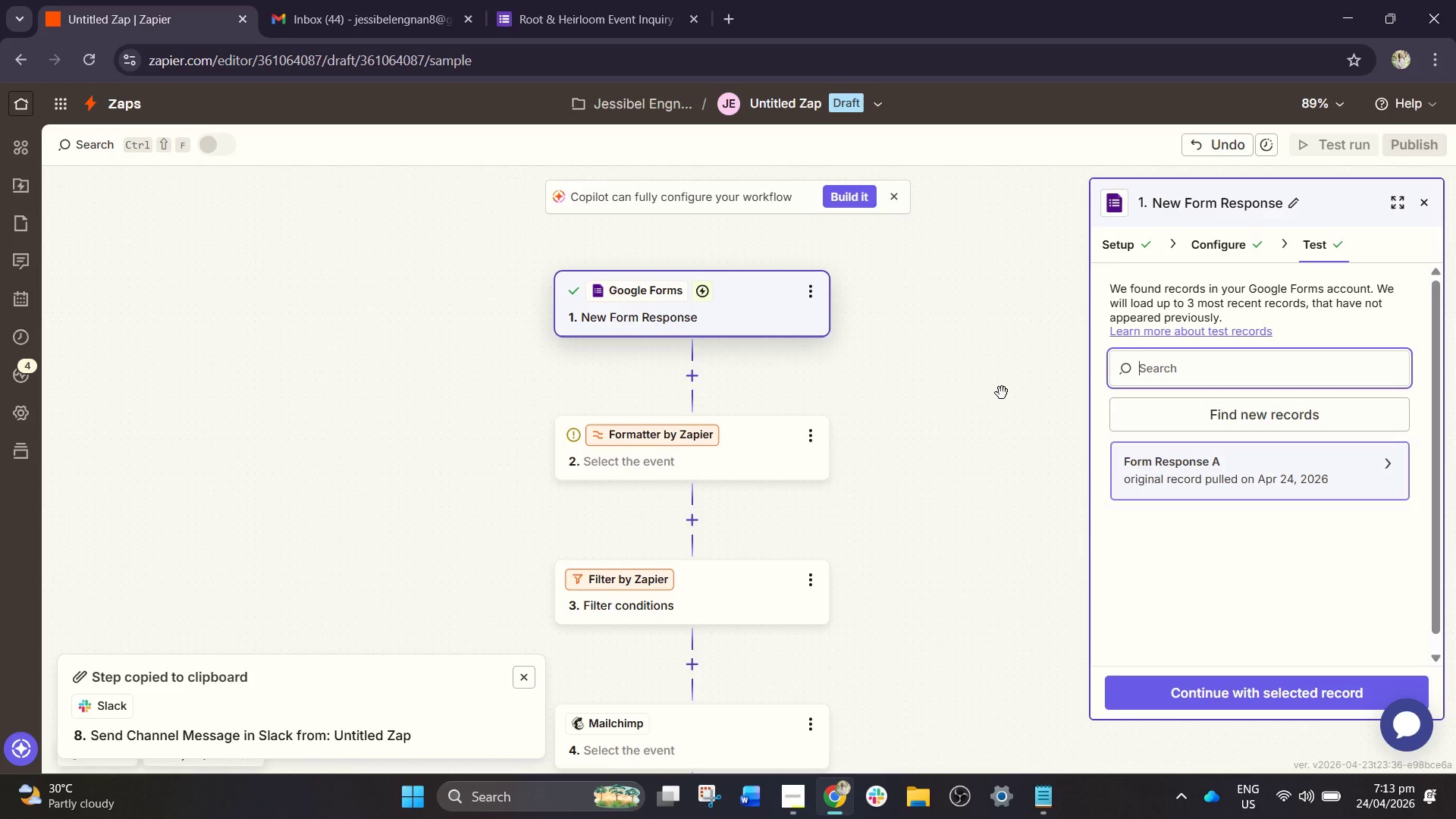 
left_click([1238, 474])
 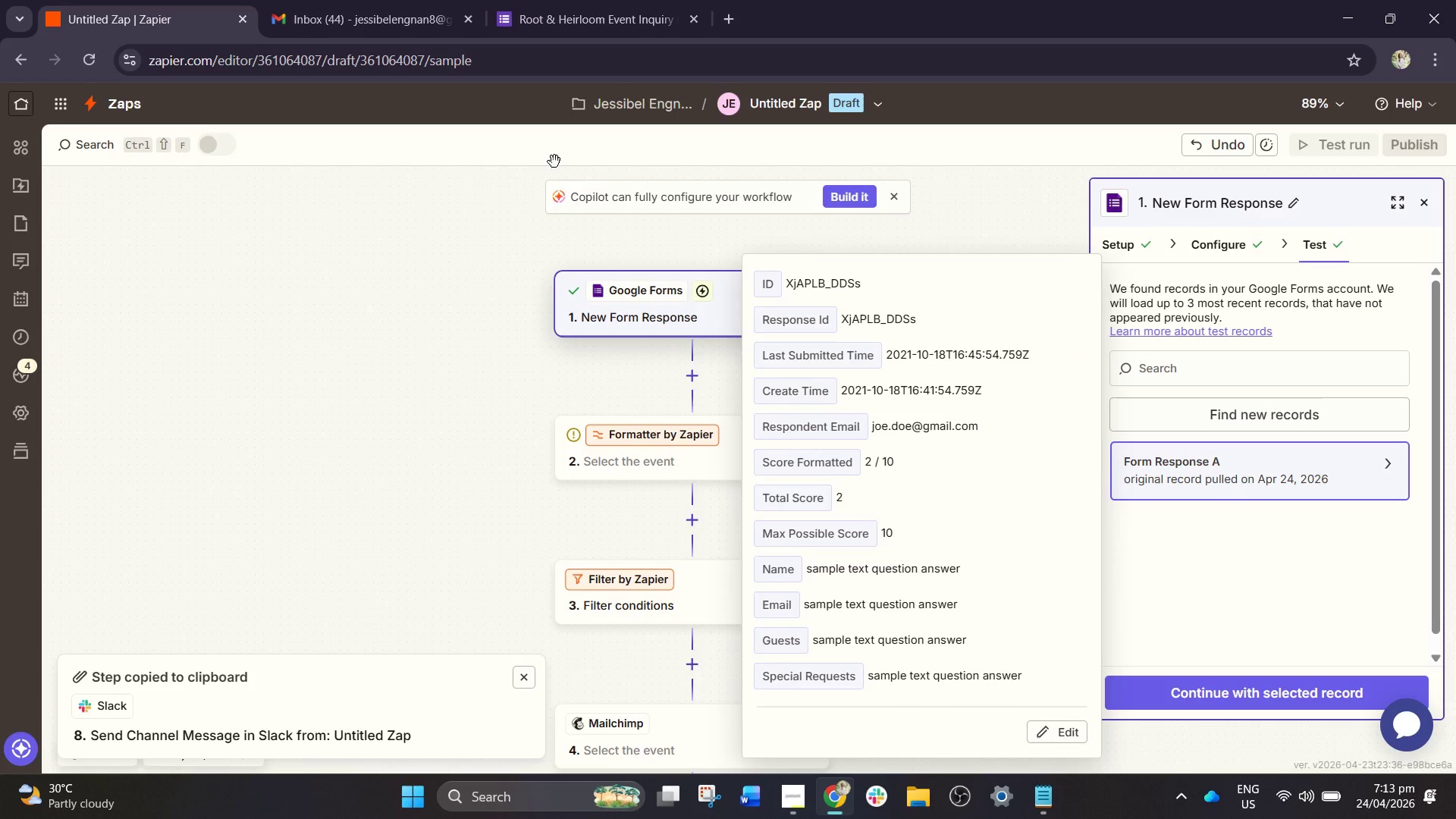 
left_click([645, 30])
 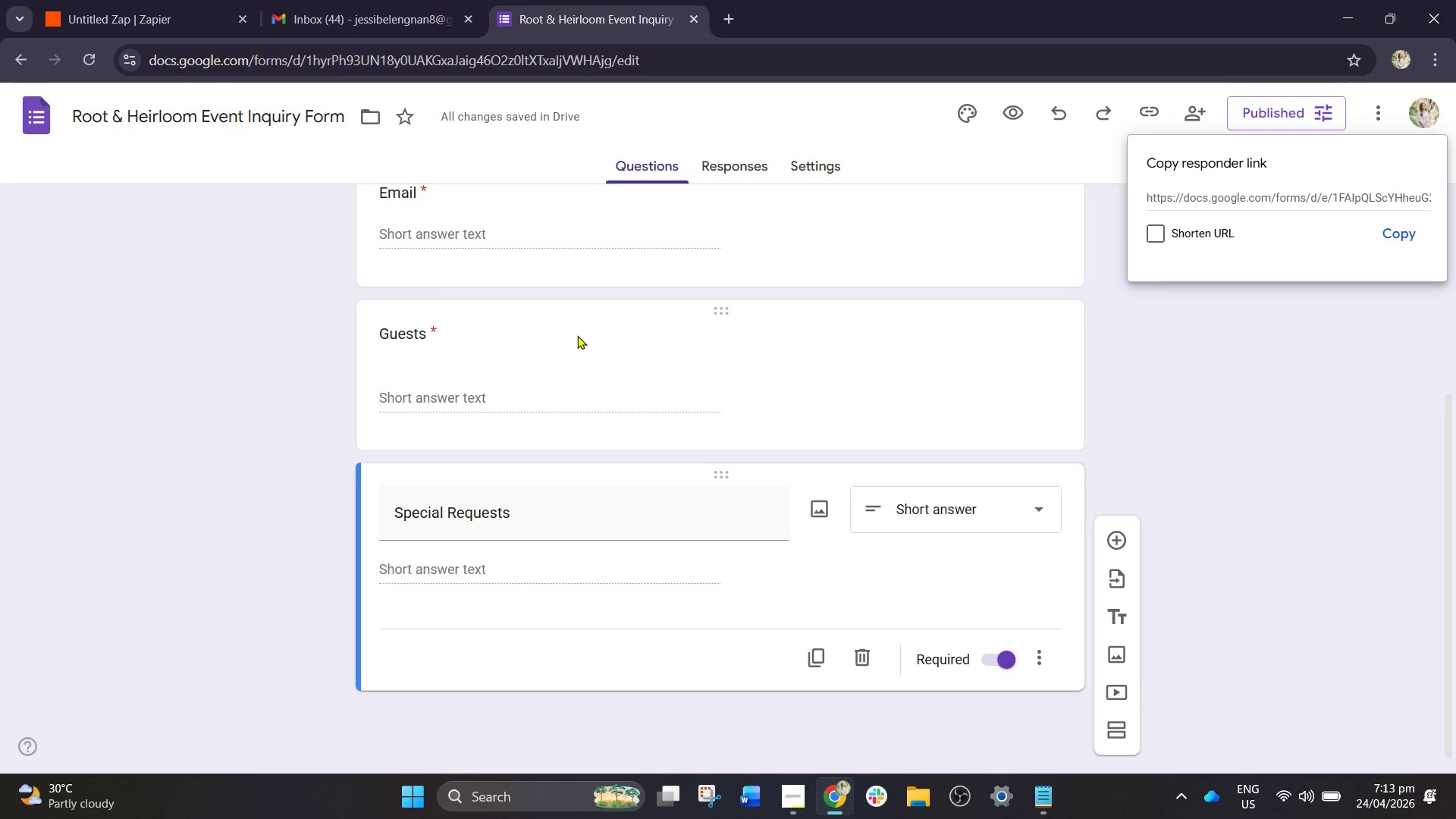 
scroll: coordinate [593, 347], scroll_direction: up, amount: 8.0
 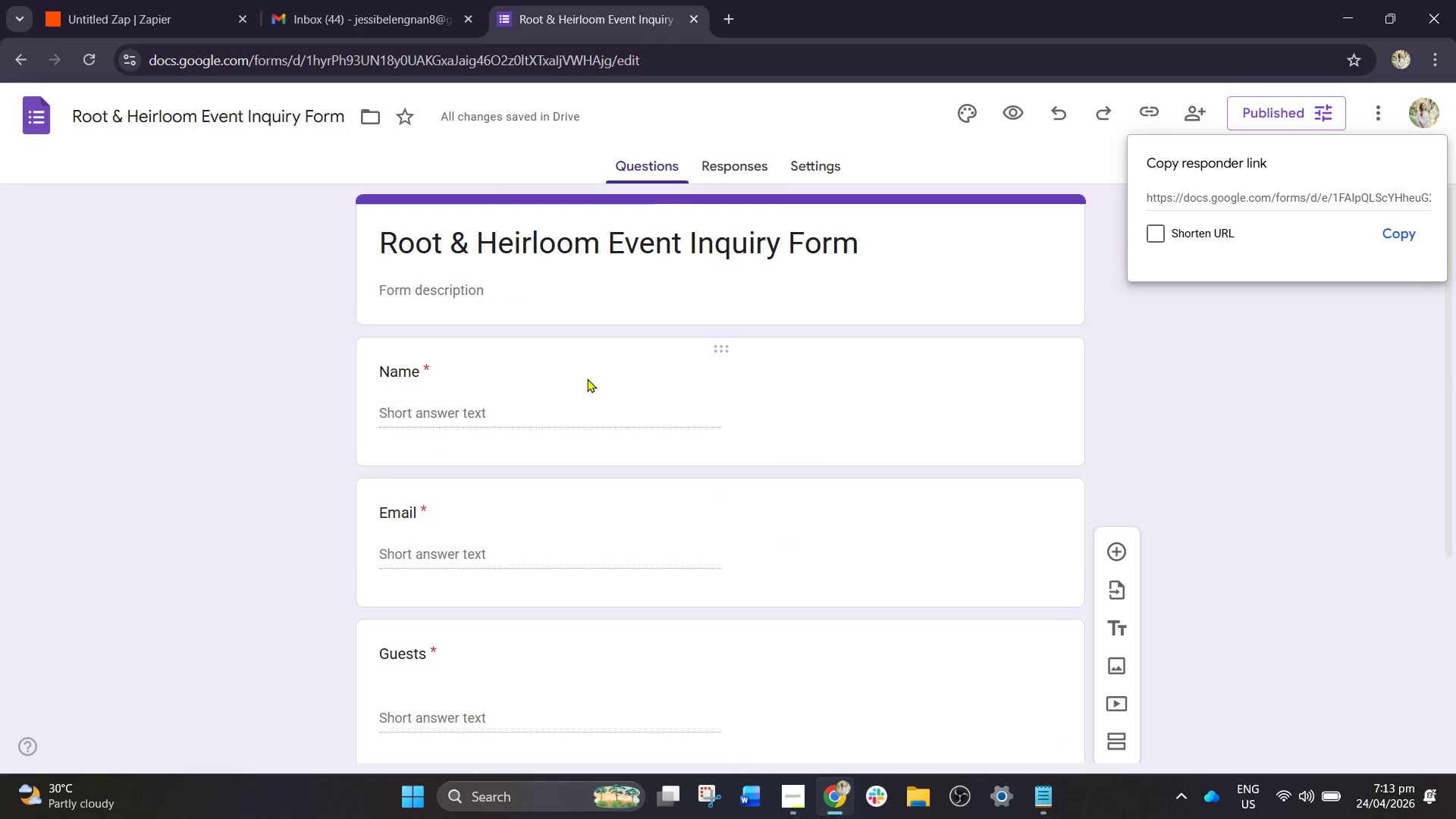 
scroll: coordinate [592, 387], scroll_direction: down, amount: 2.0
 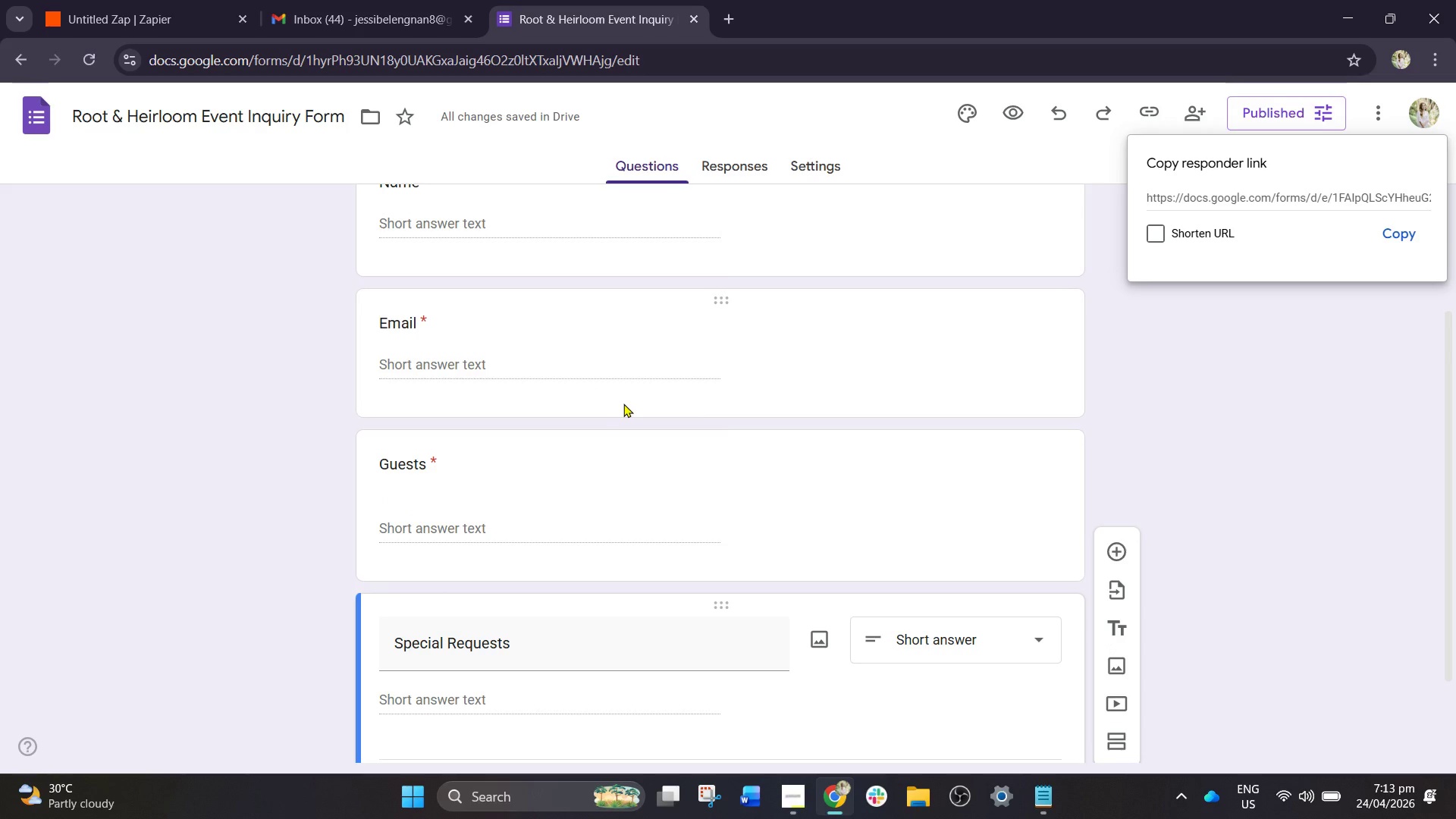 
scroll: coordinate [623, 403], scroll_direction: up, amount: 3.0
 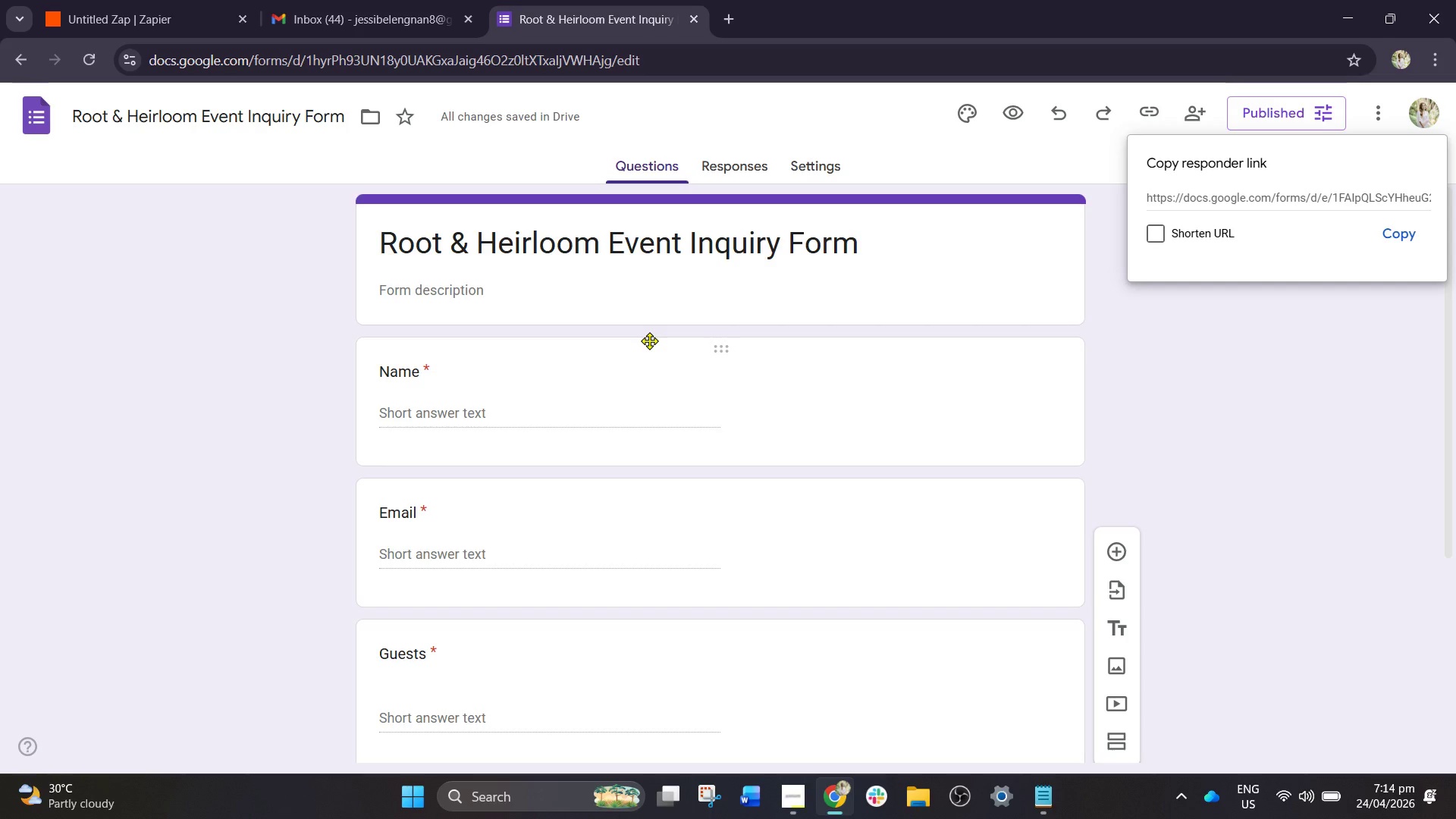 
wait(32.18)
 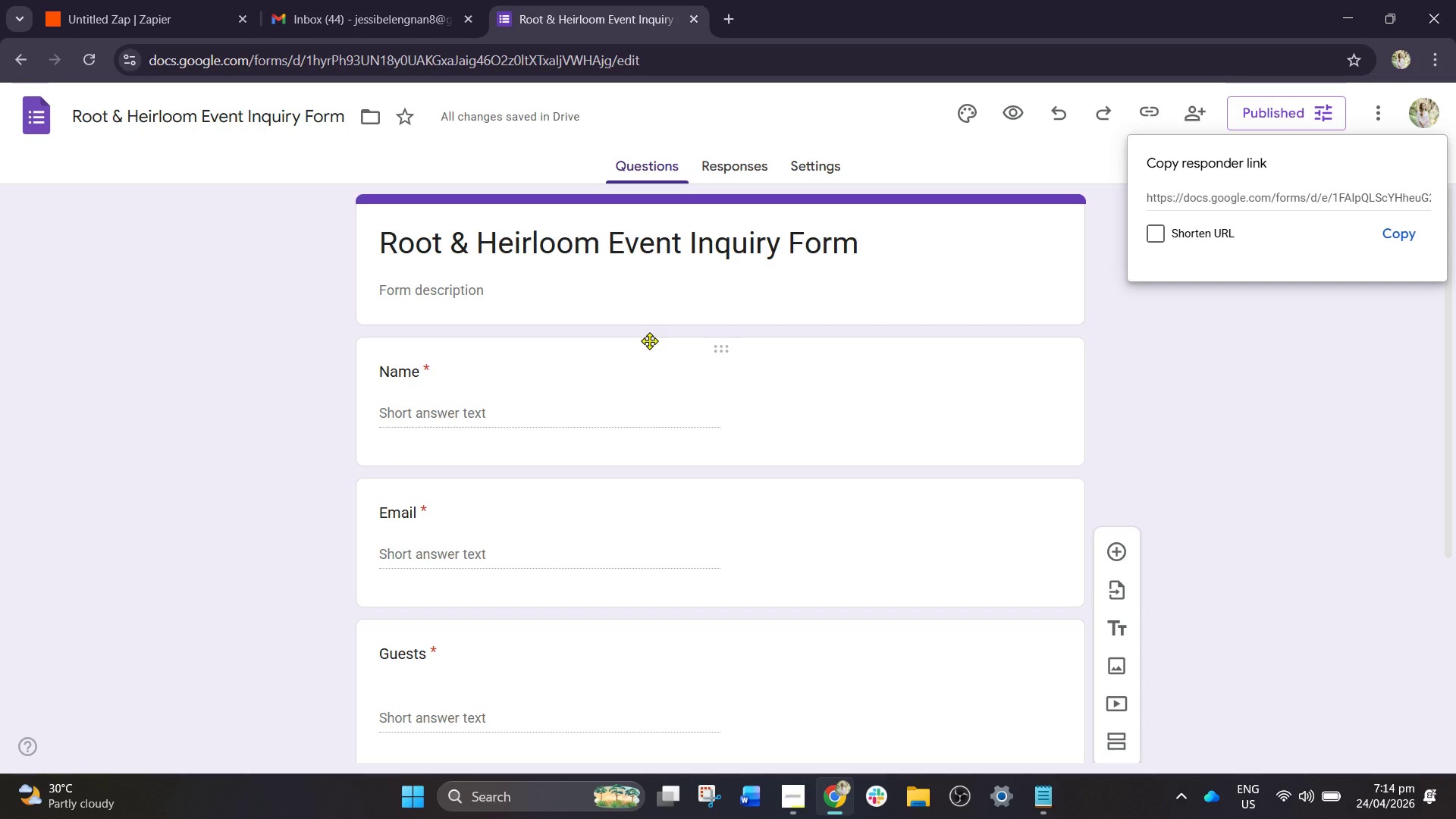 
left_click([219, 0])
 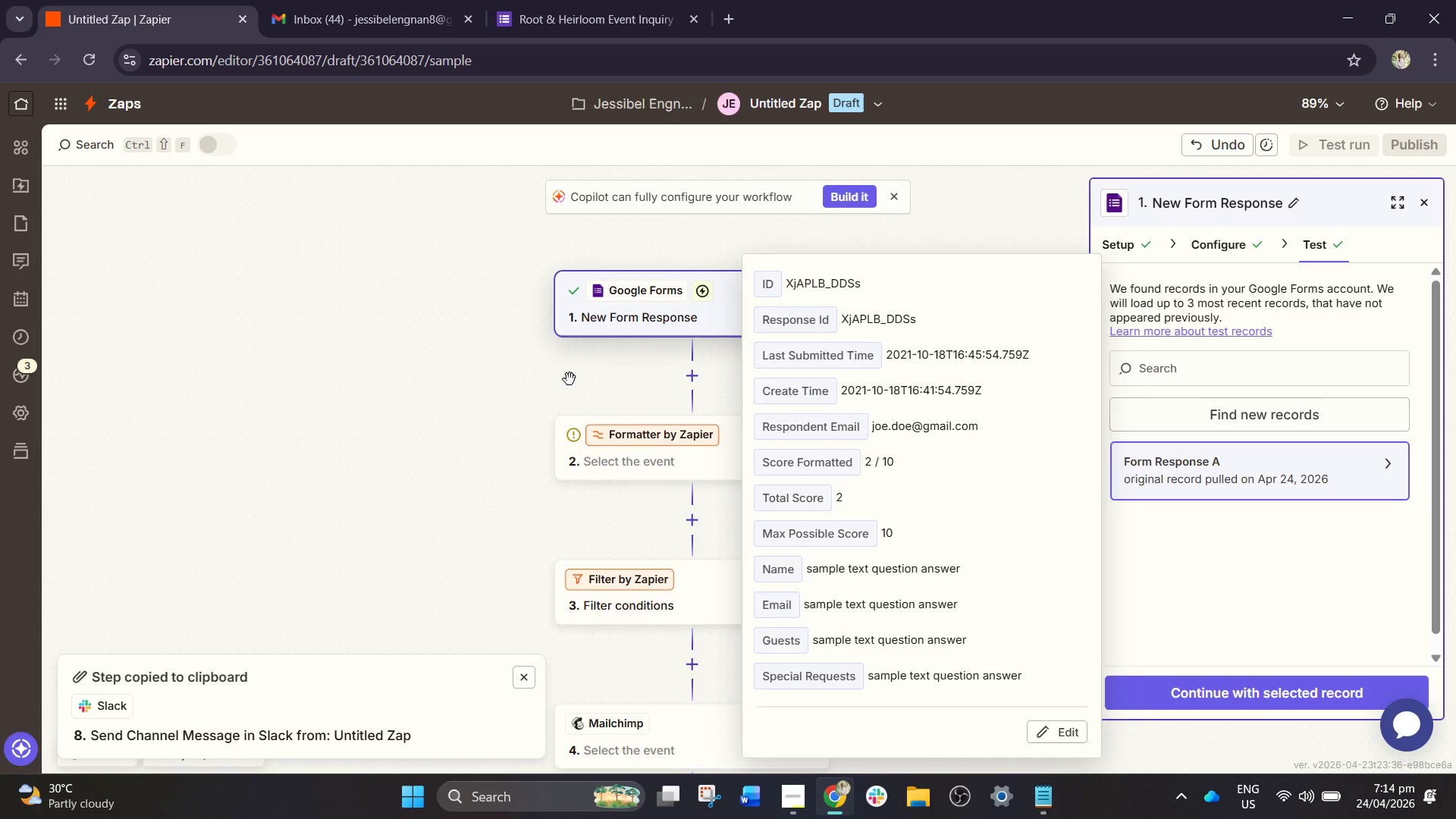 
left_click([559, 0])
 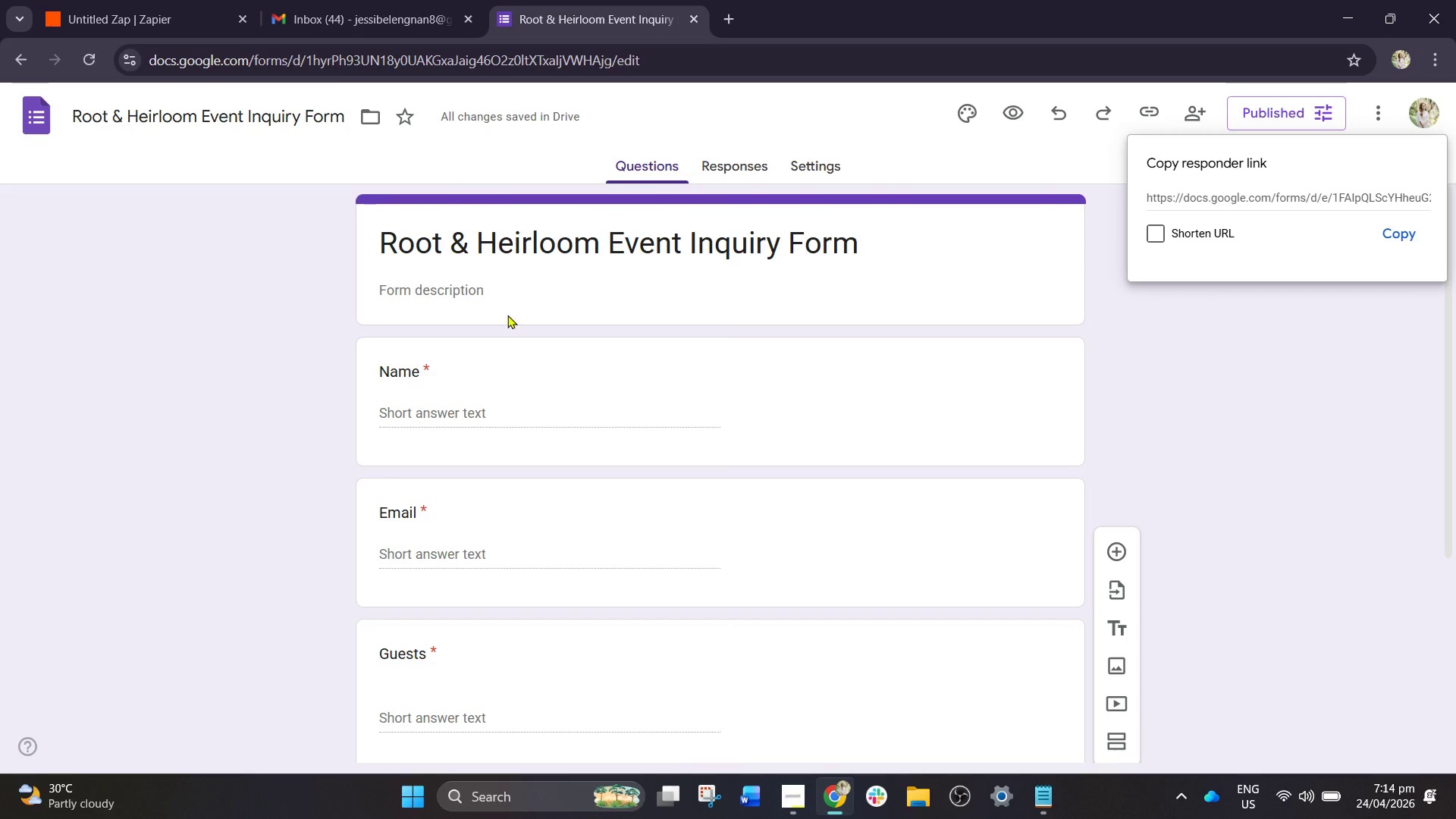 
left_click([475, 410])
 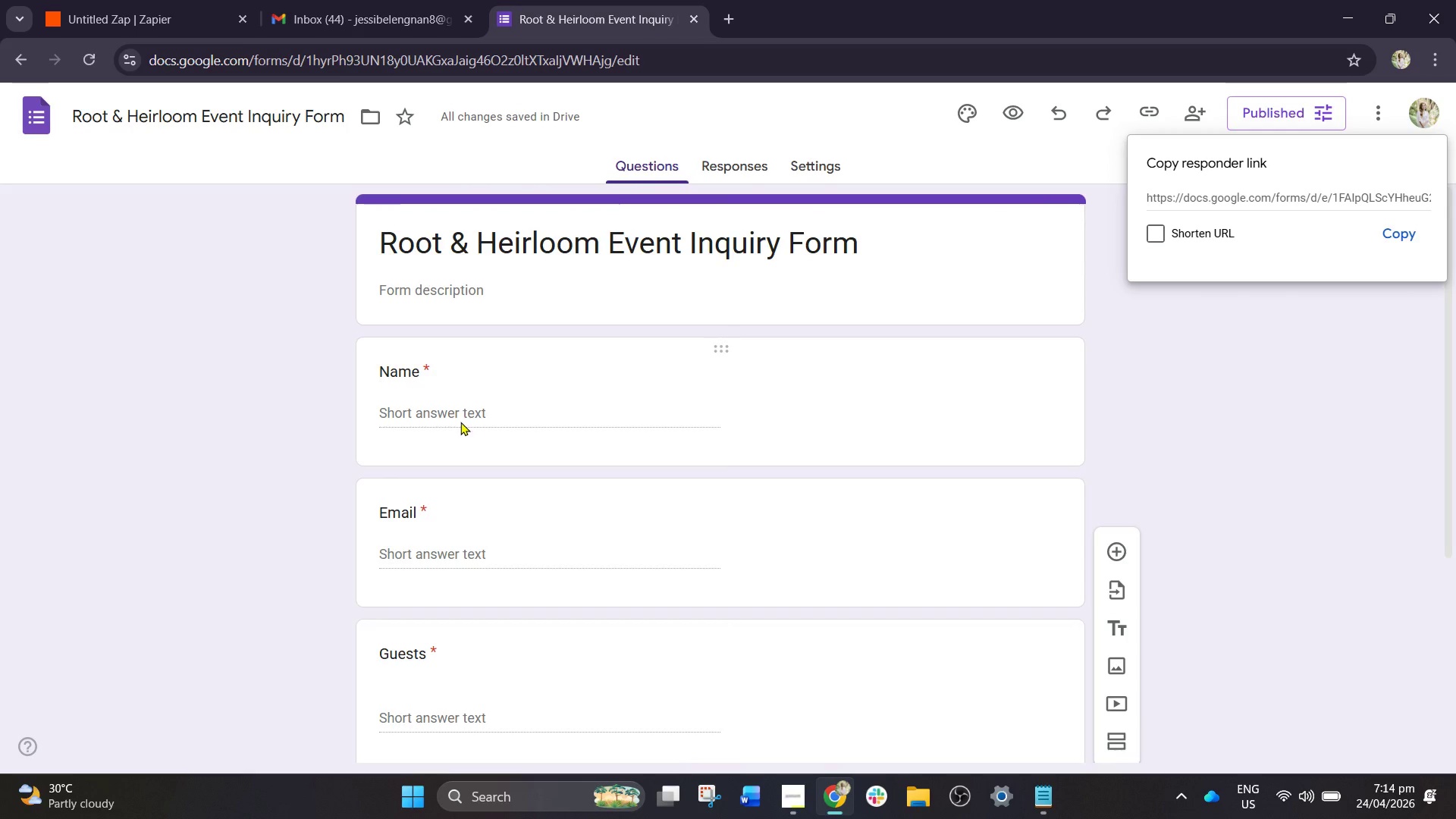 
left_click([460, 422])
 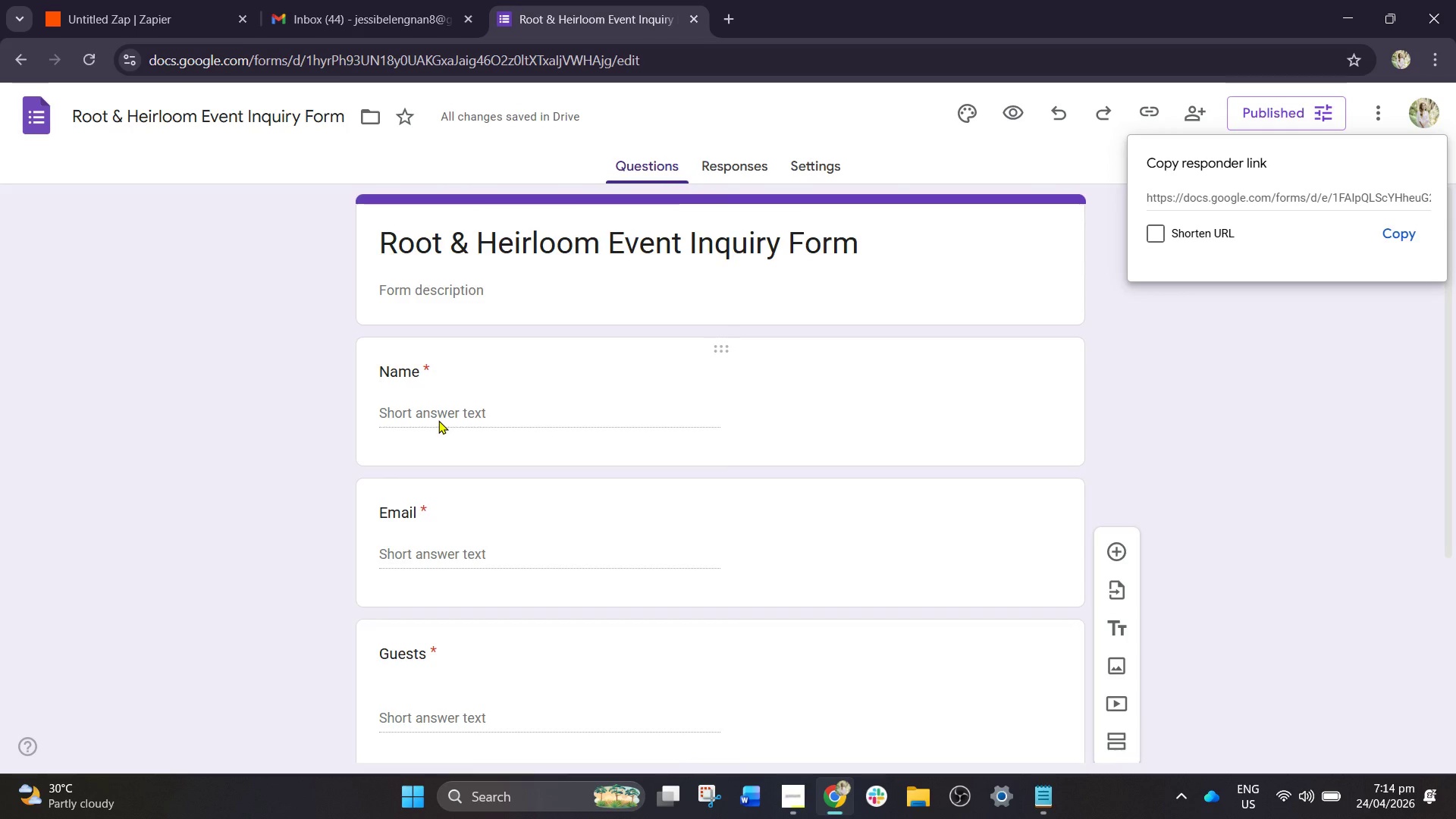 
left_click([438, 419])
 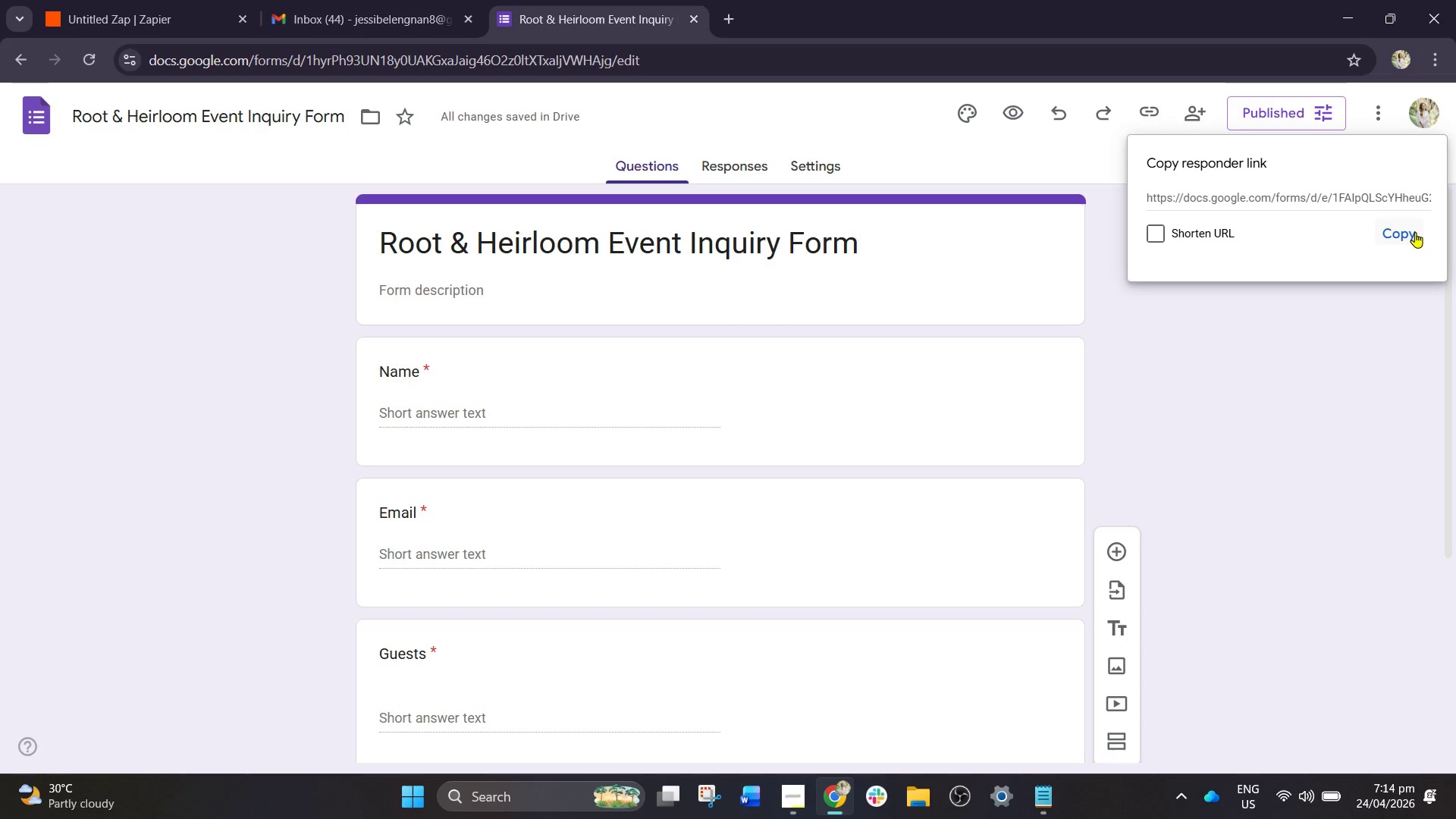 
left_click([1410, 234])
 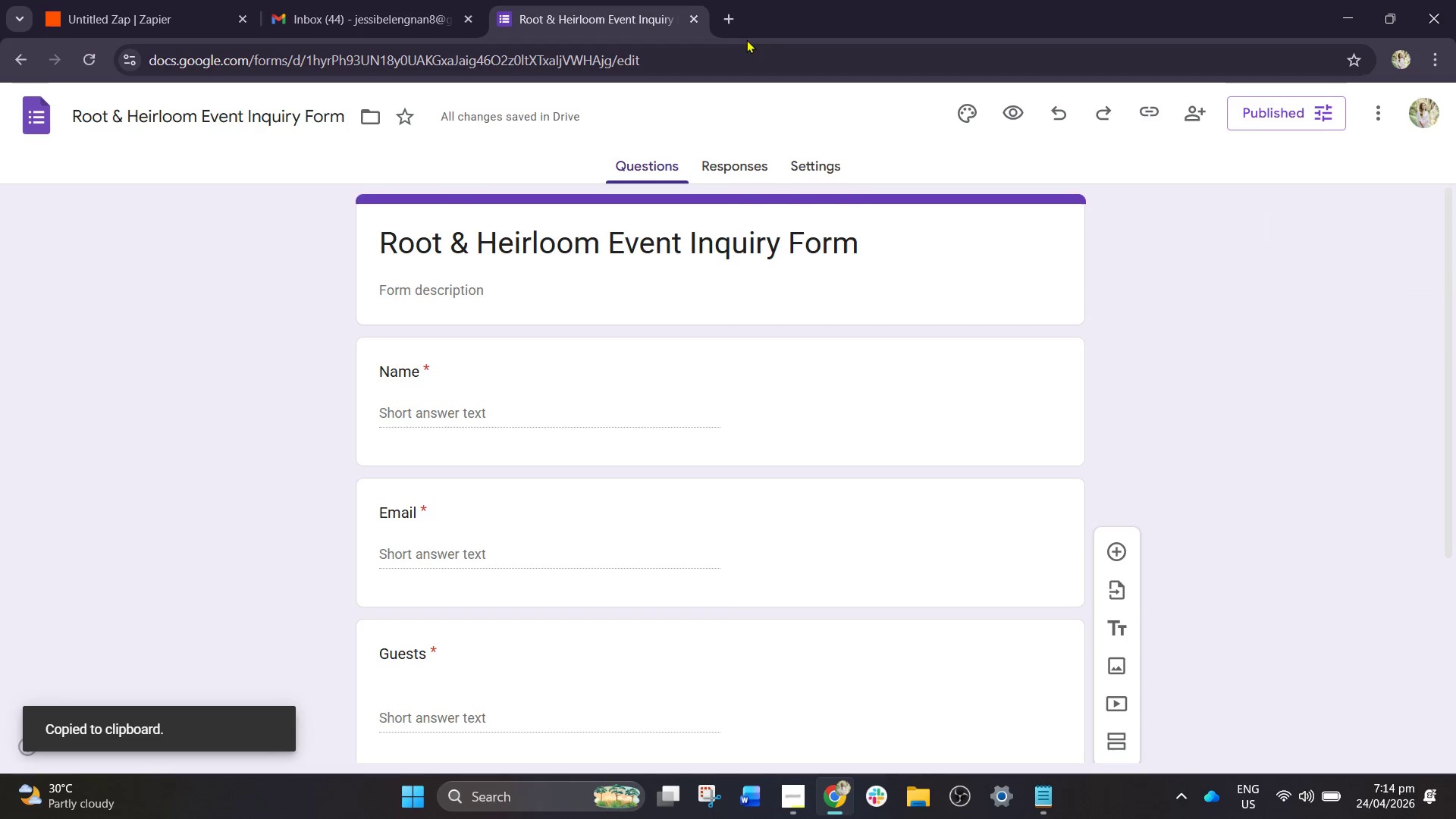 
left_click([731, 14])
 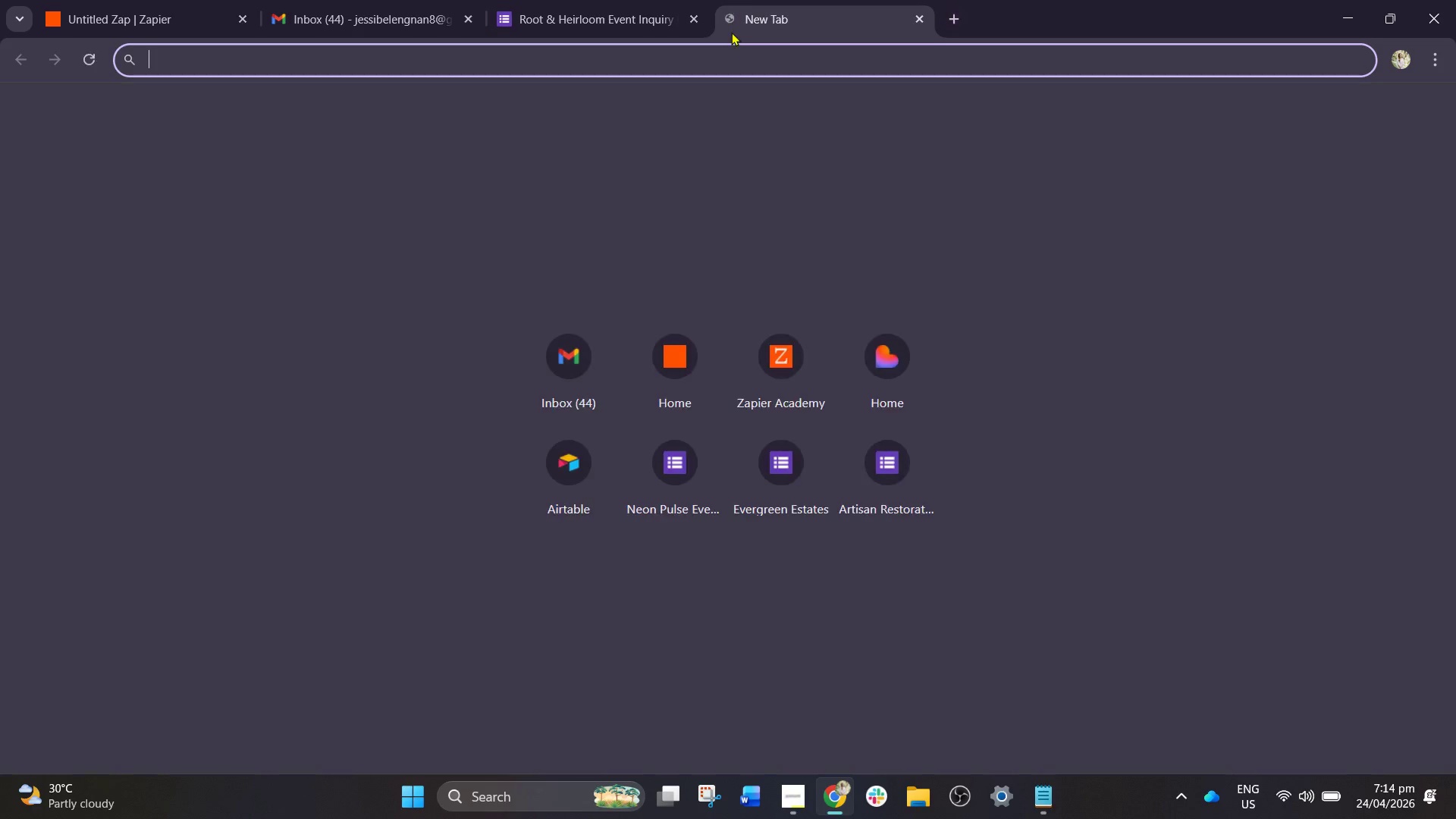 
key(Control+V)
 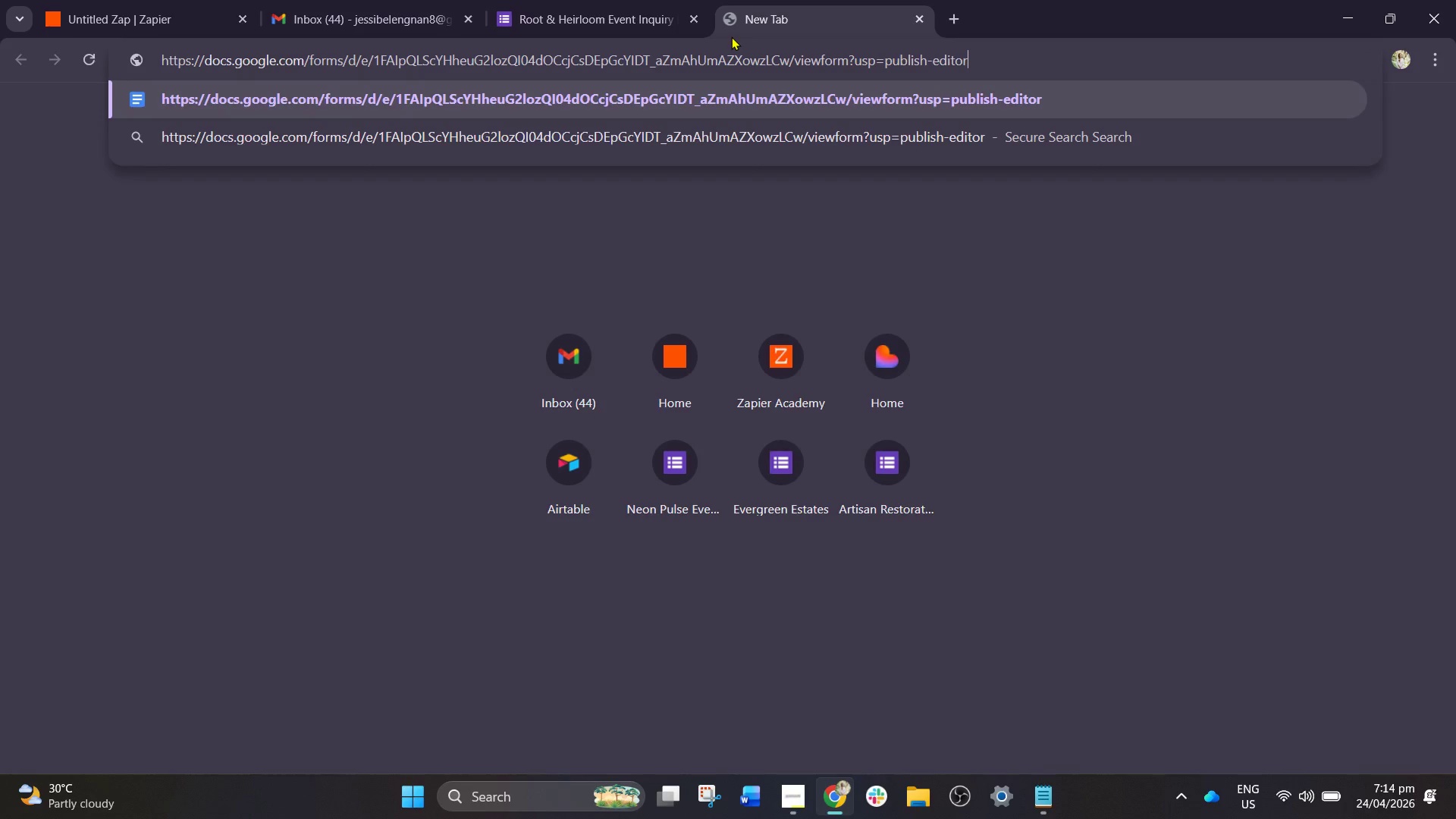 
key(Enter)
 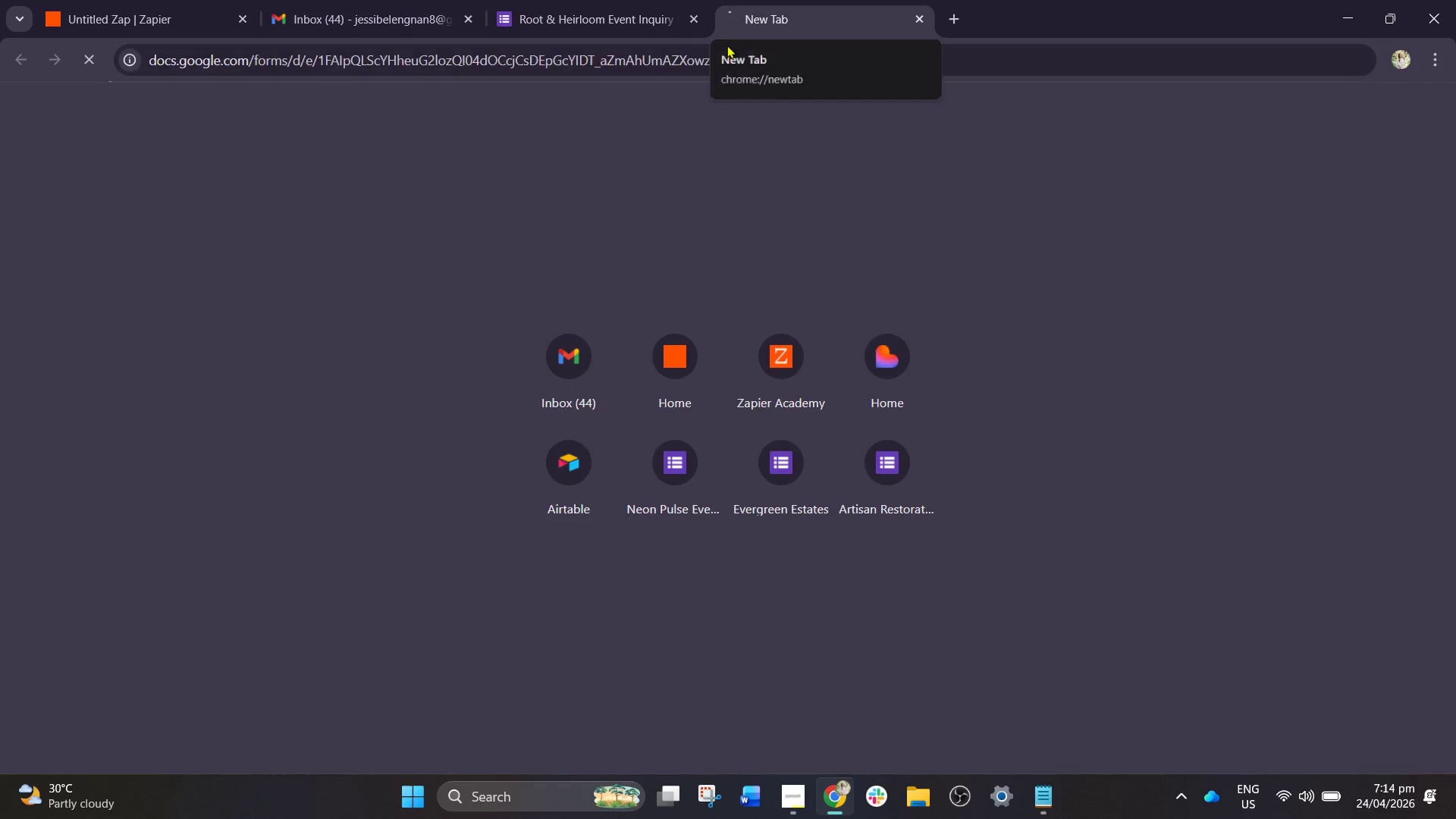 
key(Backslash)
 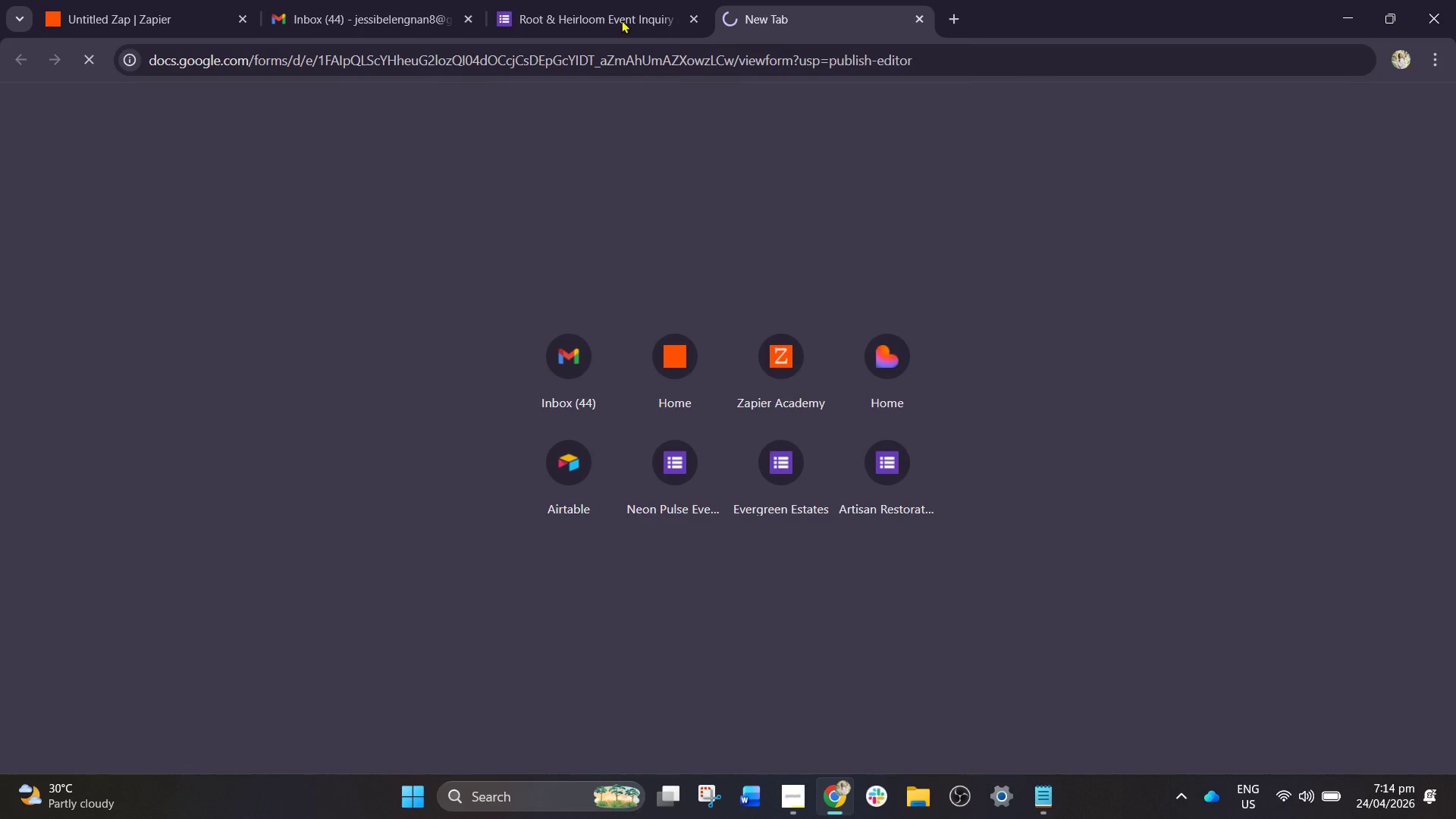 
left_click([603, 0])
 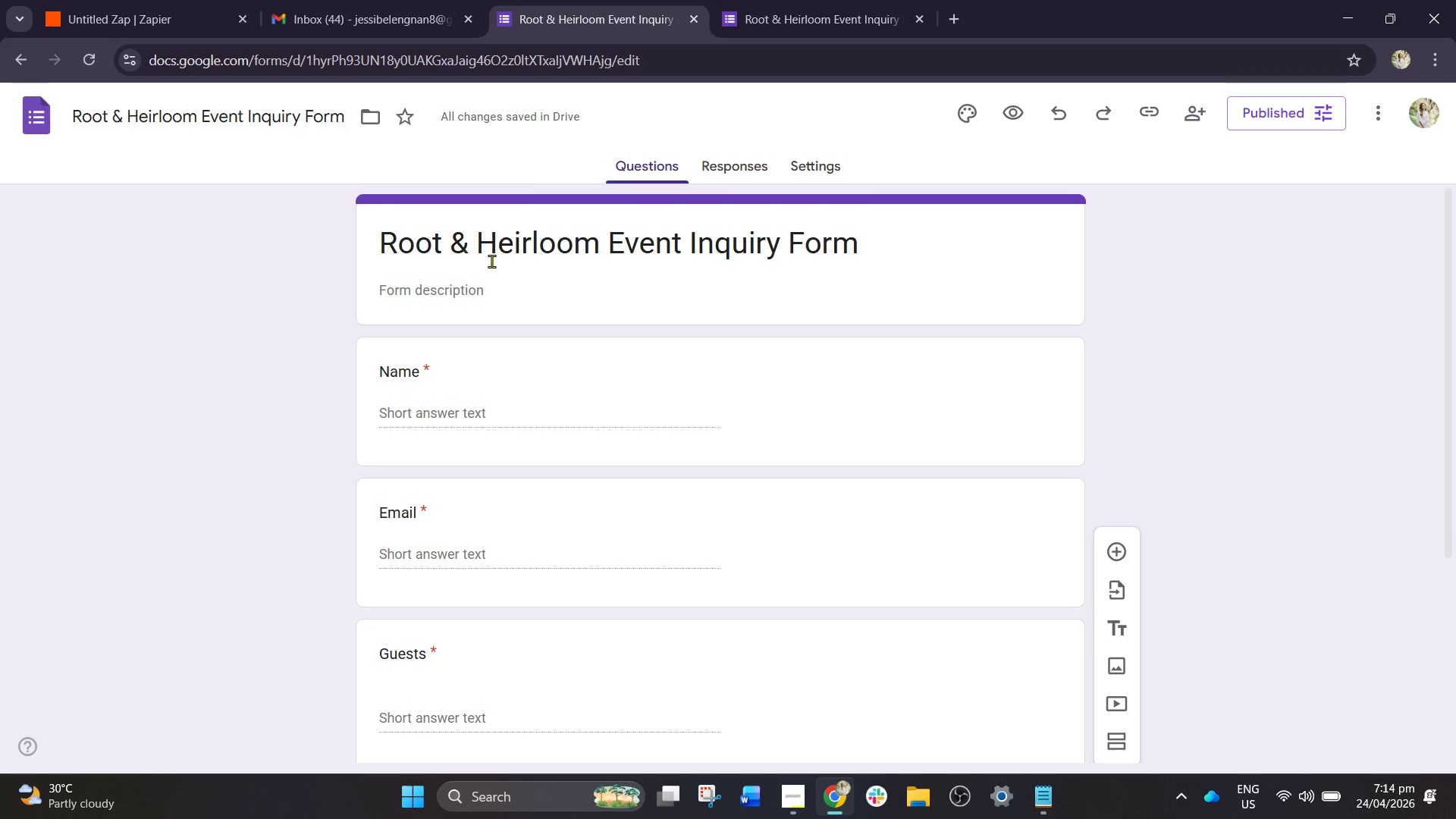 
left_click([582, 243])
 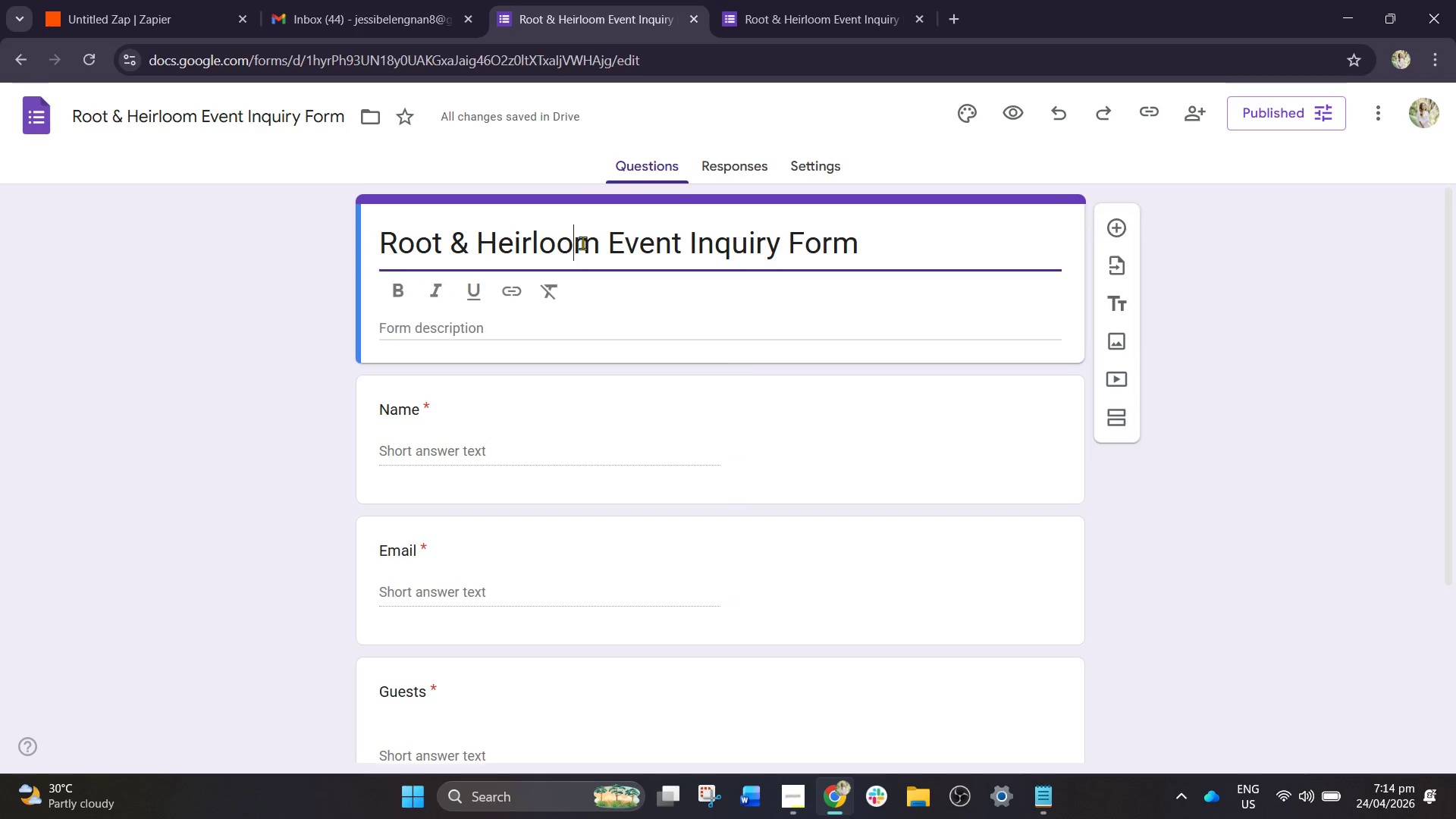 
key(Control+A)
 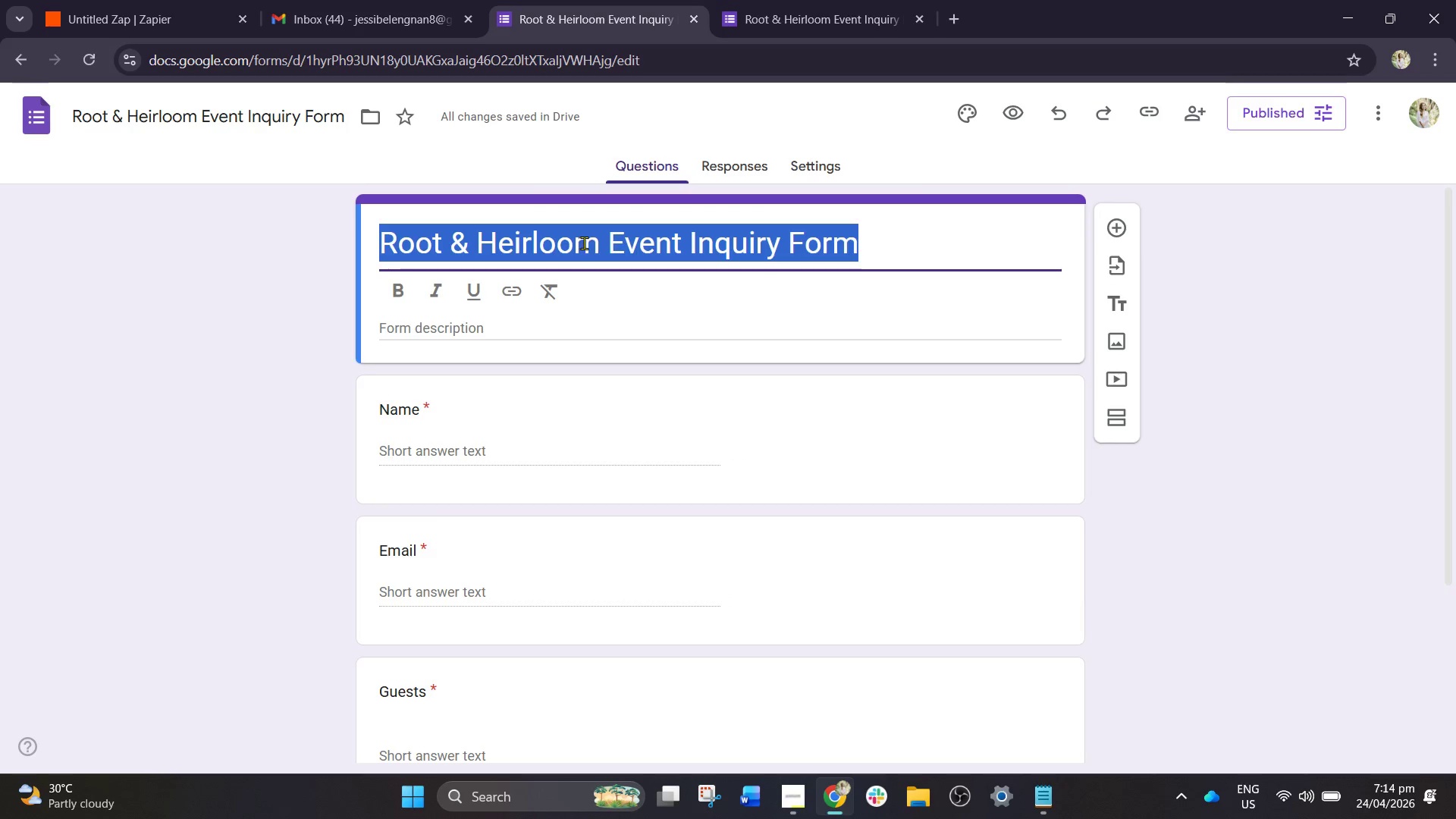 
key(Control+B)
 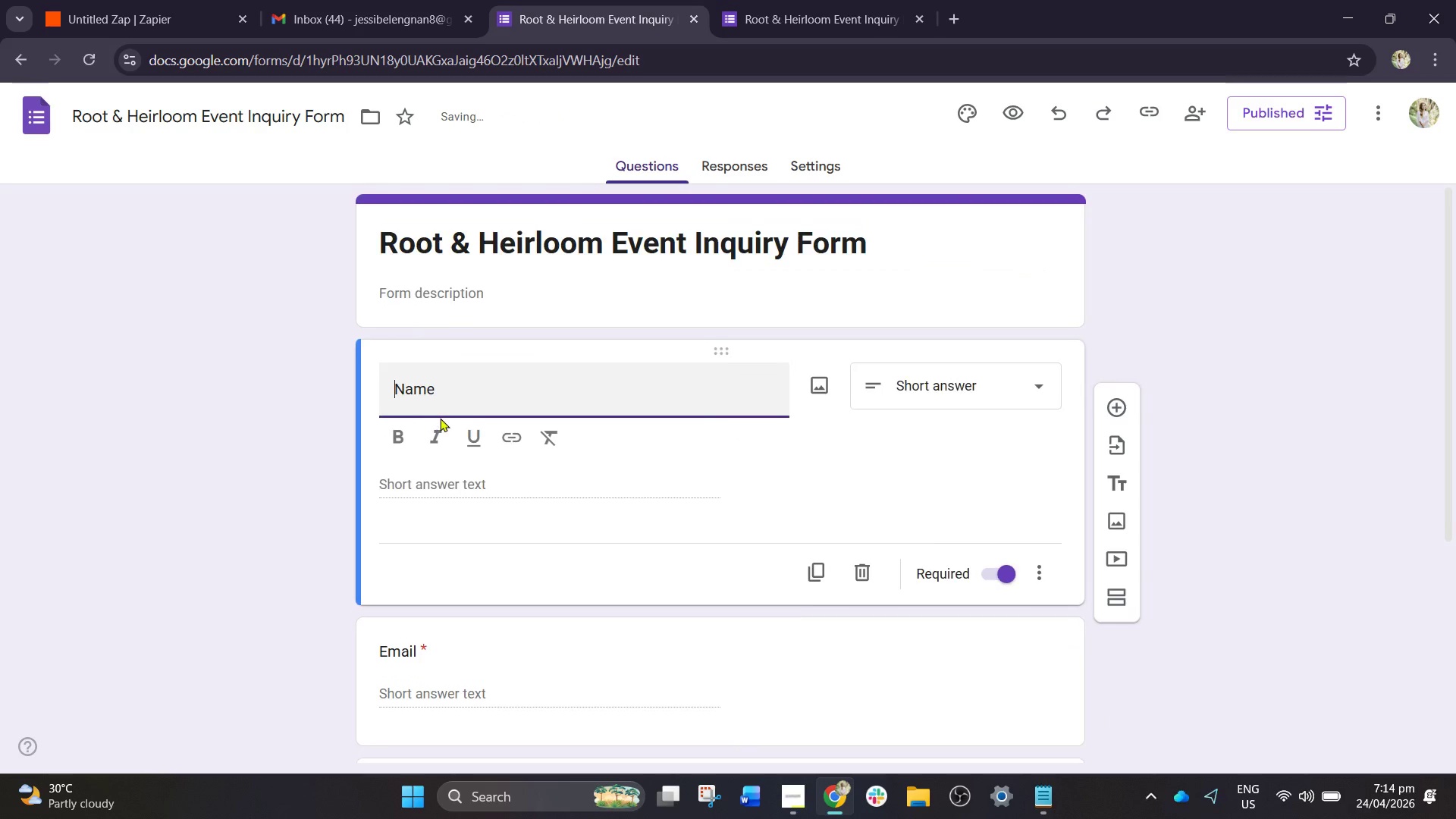 
key(Control+A)
 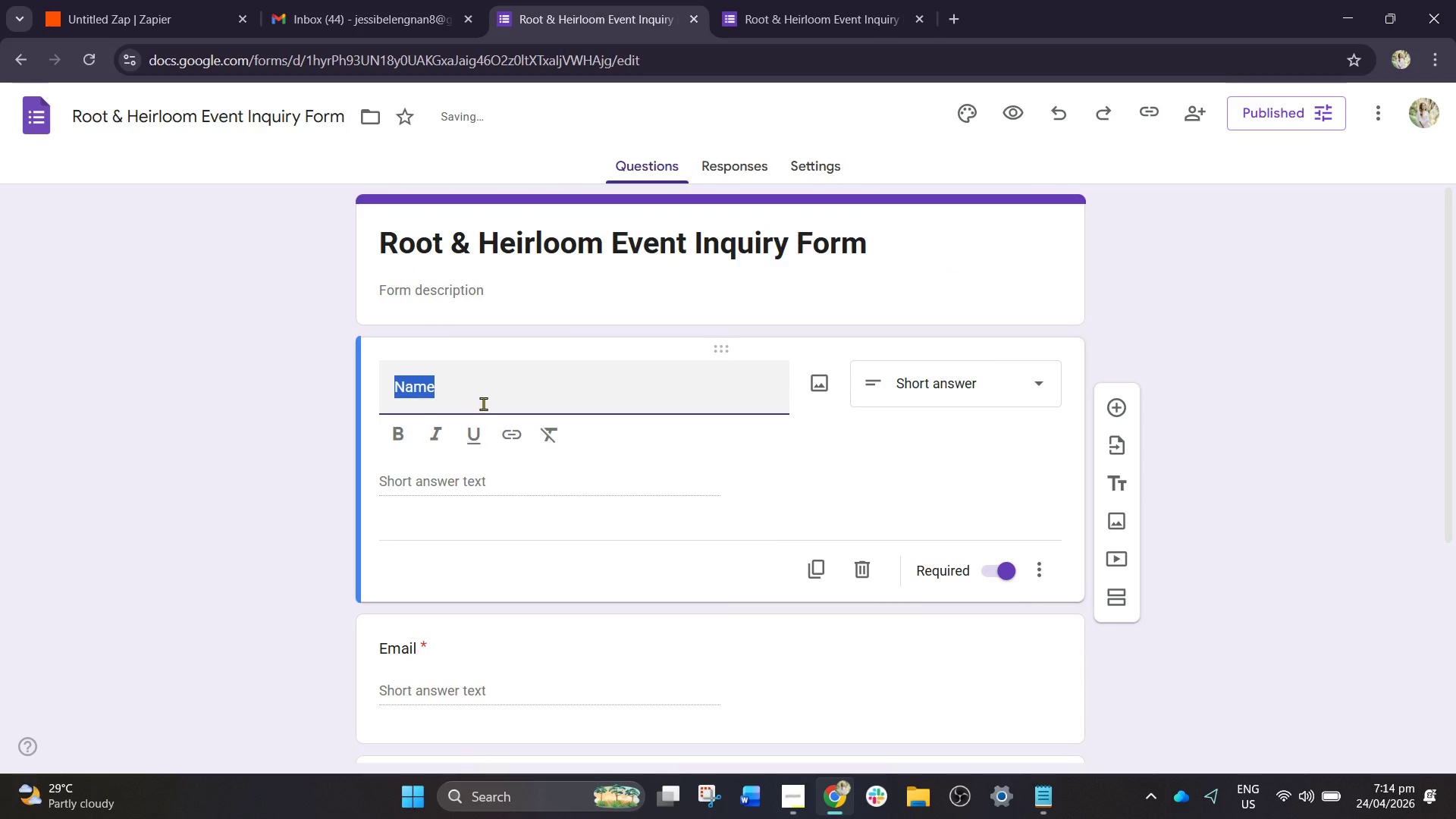 
key(Control+B)
 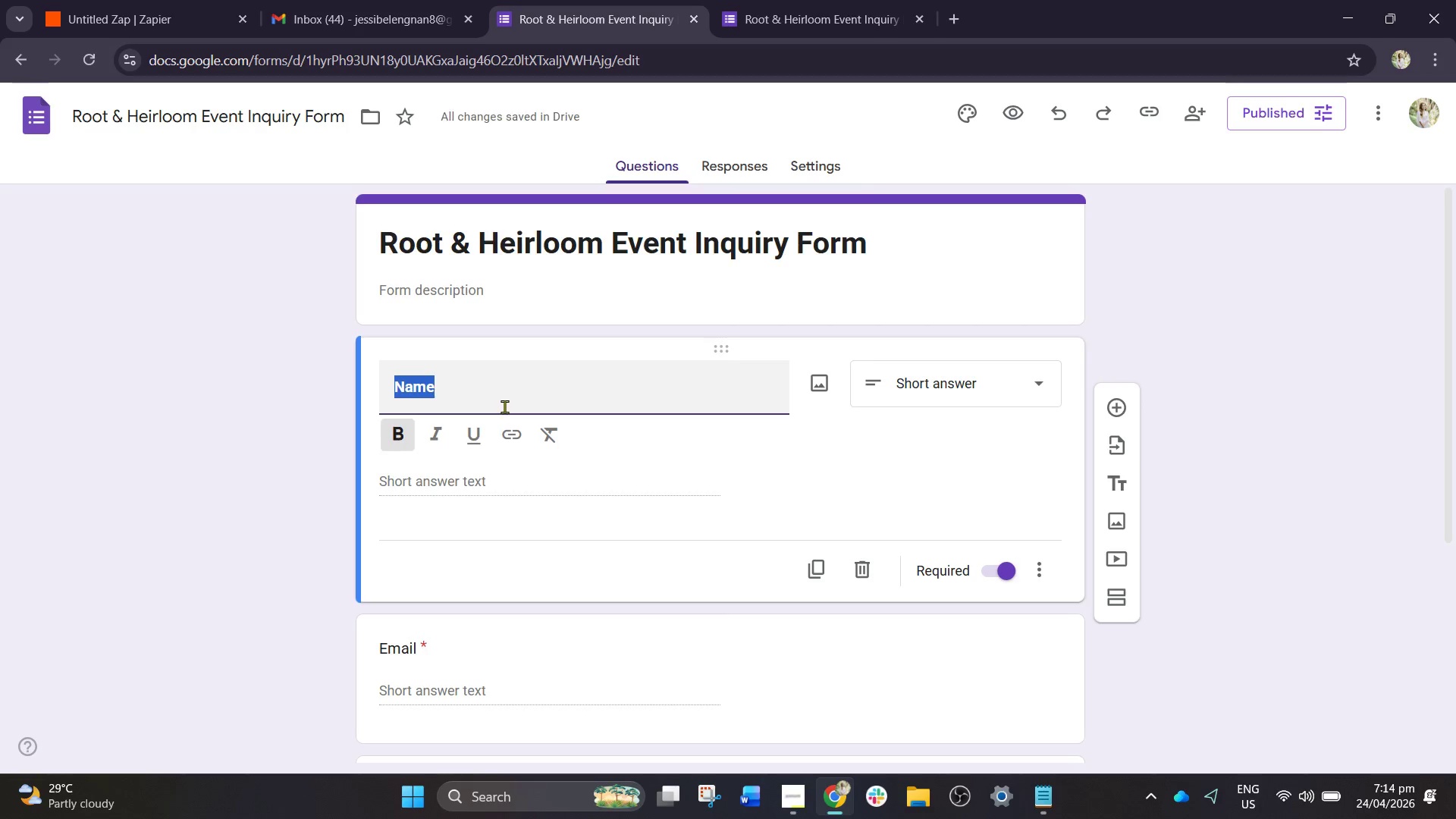 
left_click([534, 510])
 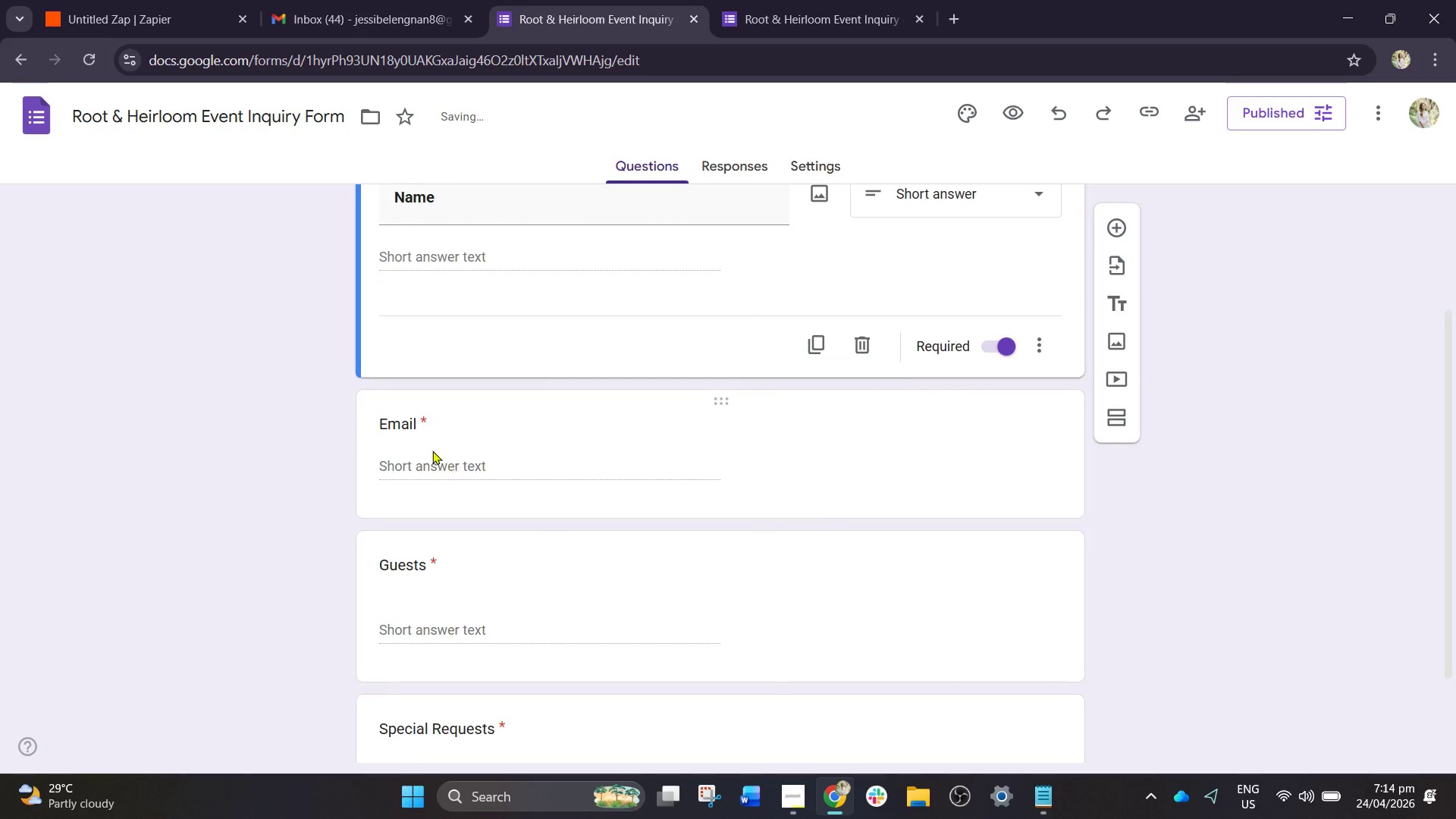 
scroll: coordinate [502, 419], scroll_direction: down, amount: 2.0
 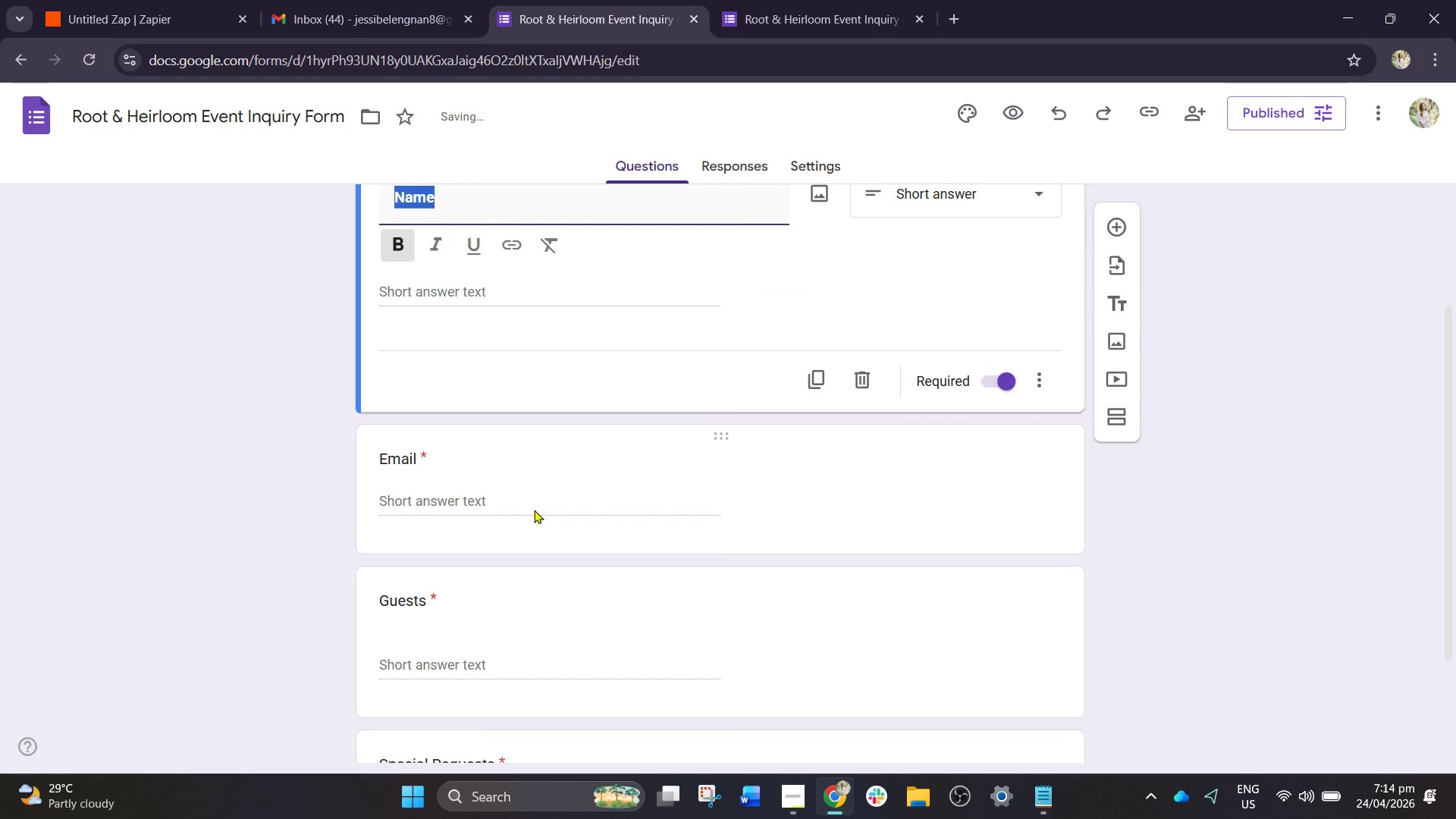 
left_click([426, 433])
 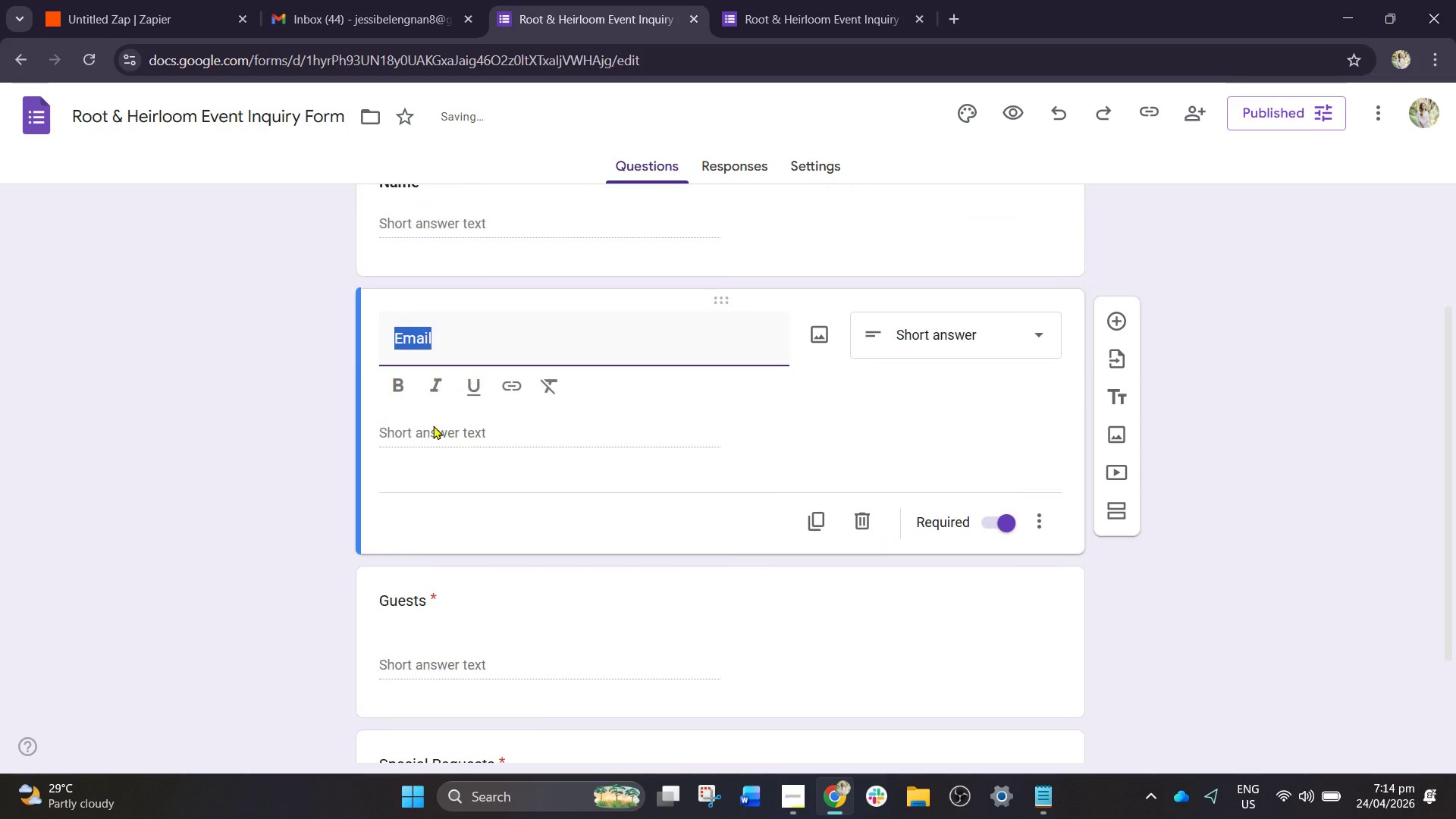 
key(Control+B)
 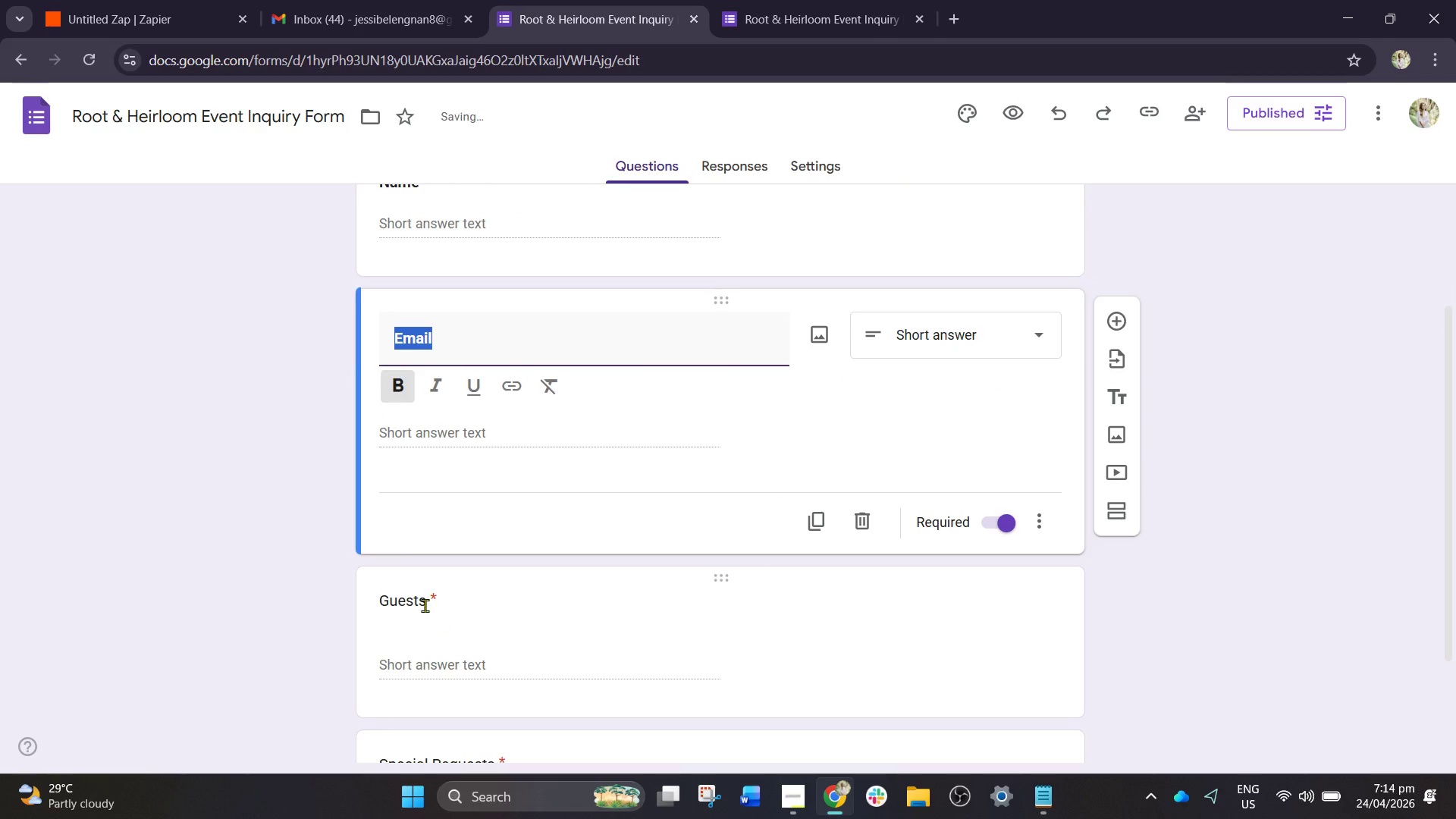 
left_click([424, 600])
 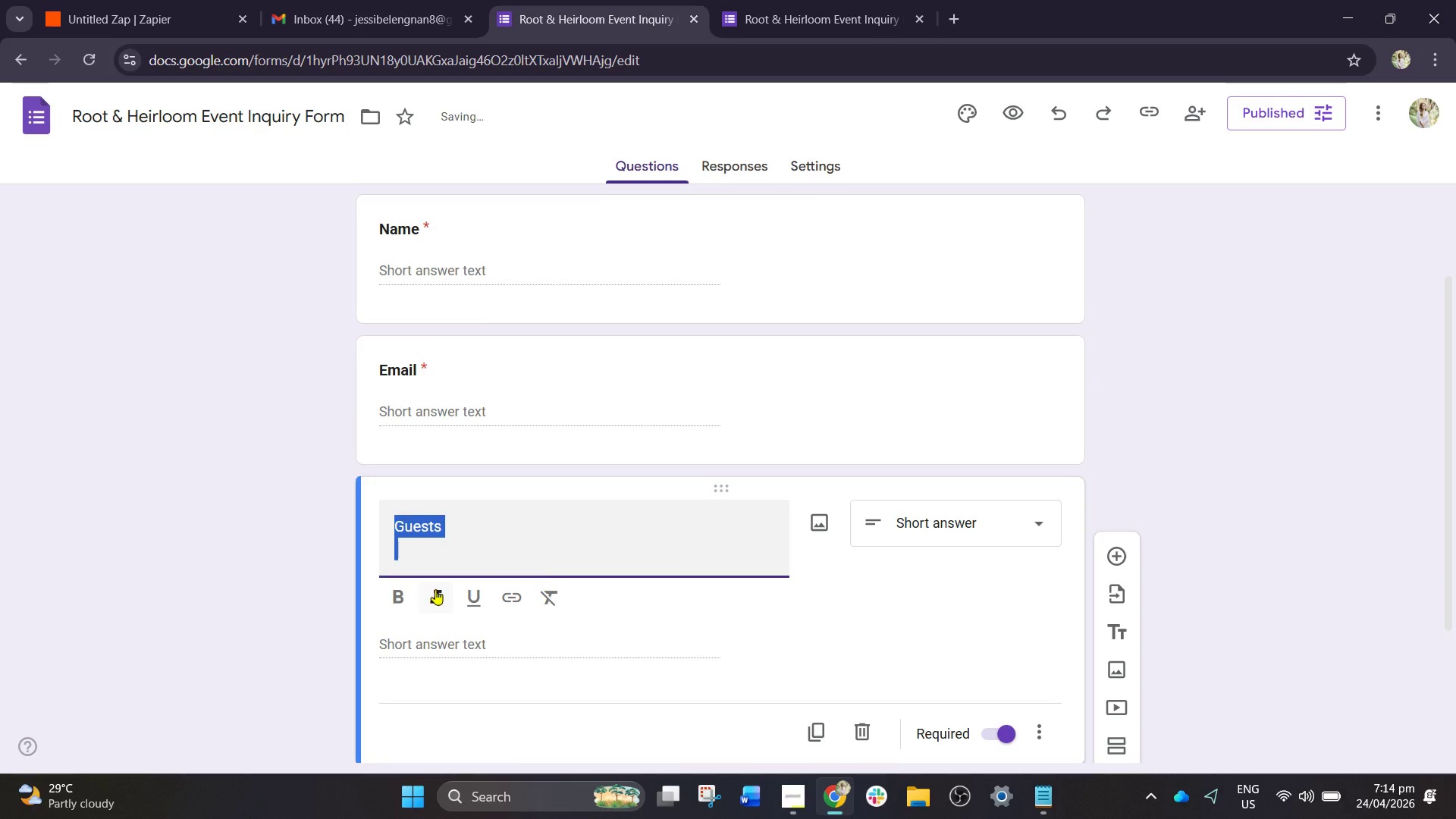 
key(Control+B)
 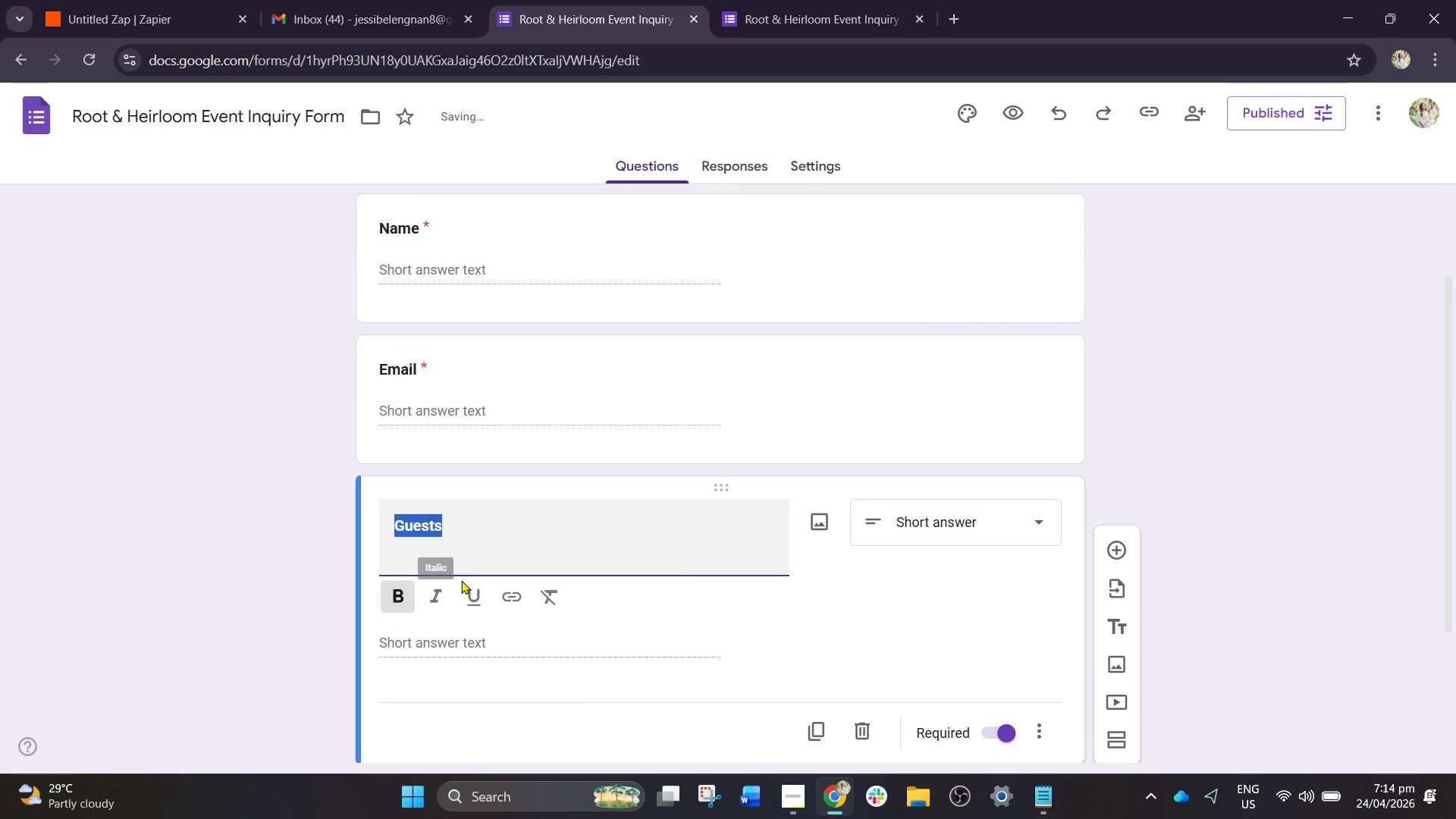 
scroll: coordinate [461, 580], scroll_direction: down, amount: 3.0
 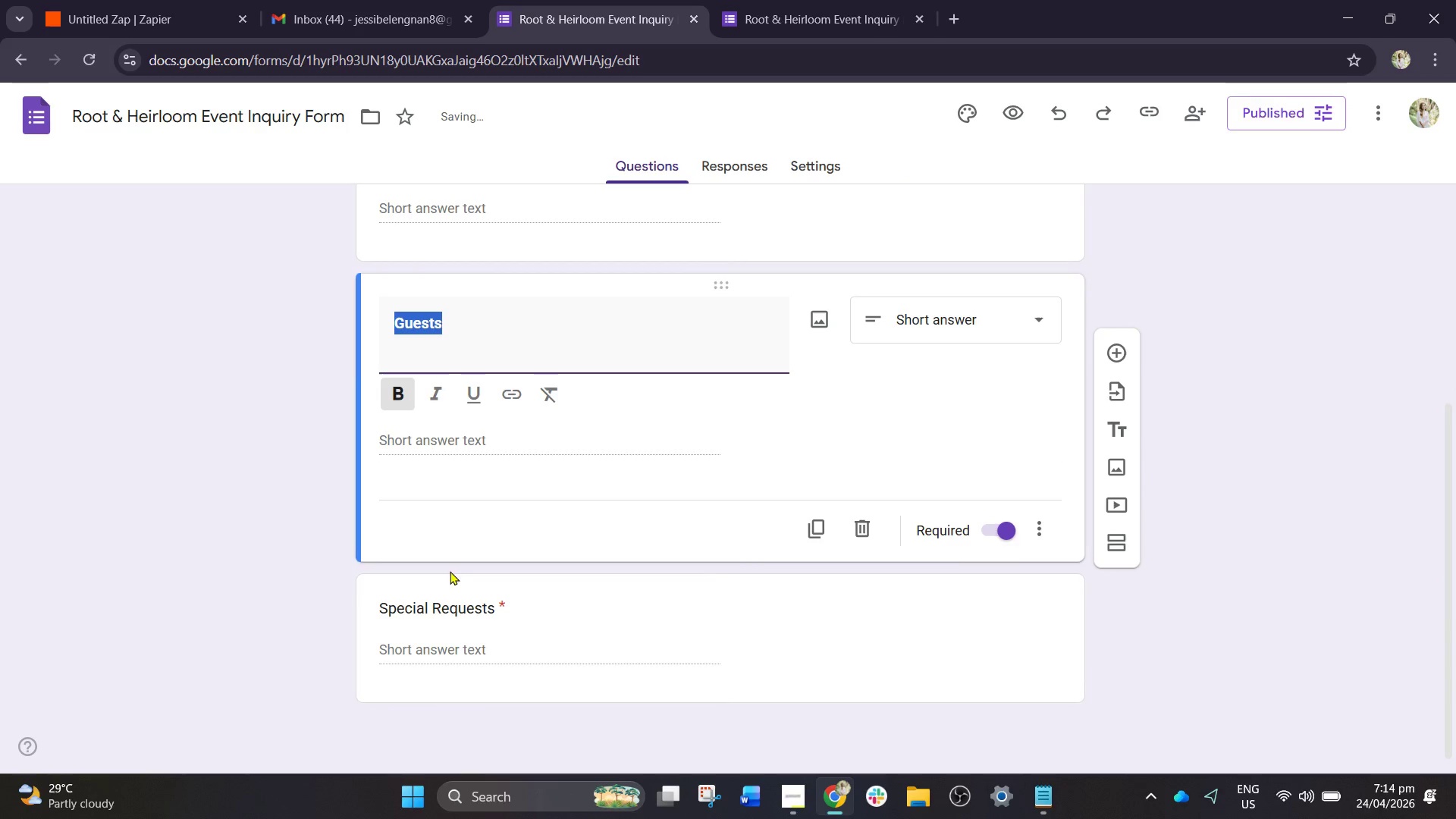 
left_click([448, 606])
 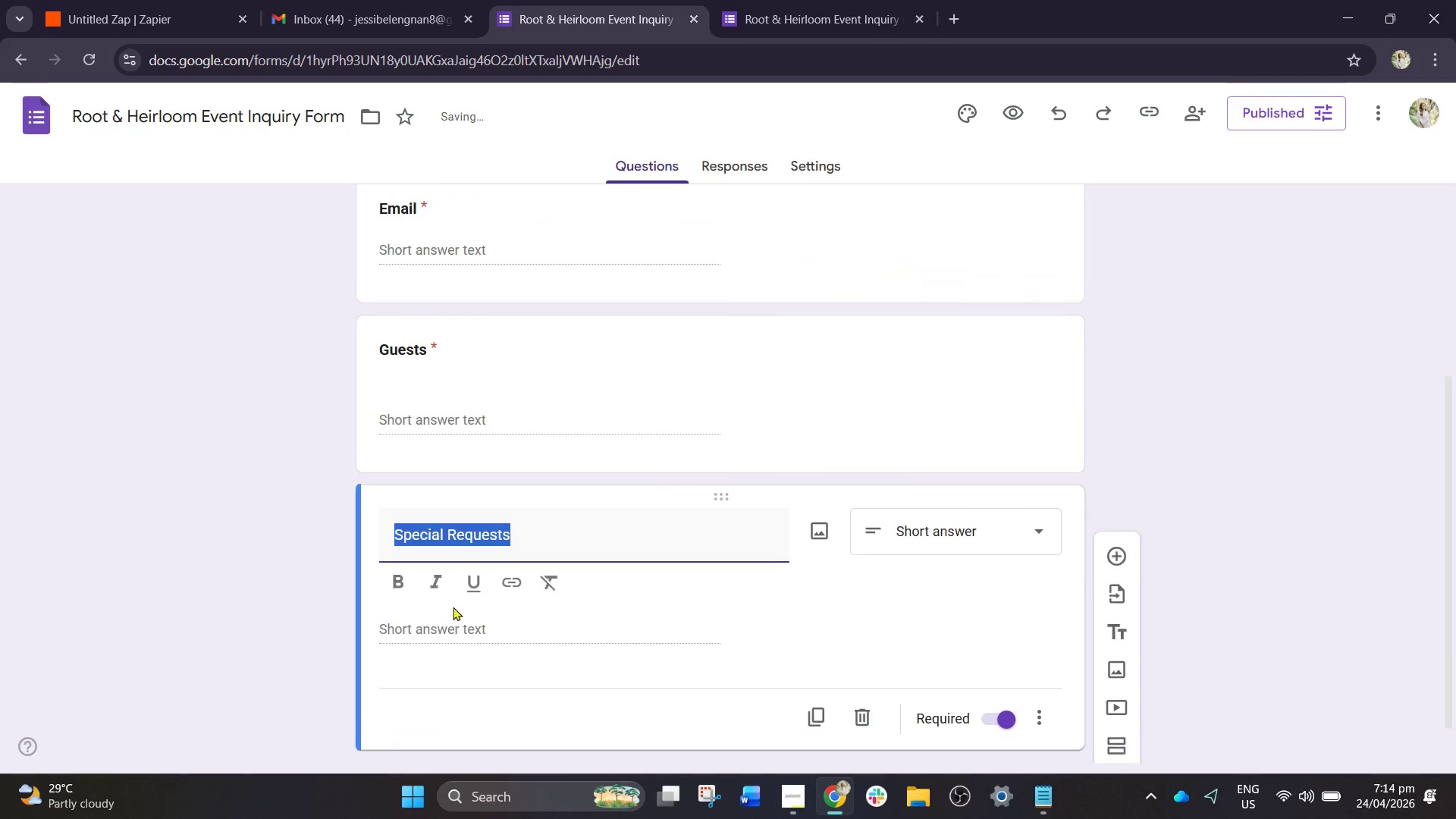 
key(Control+B)
 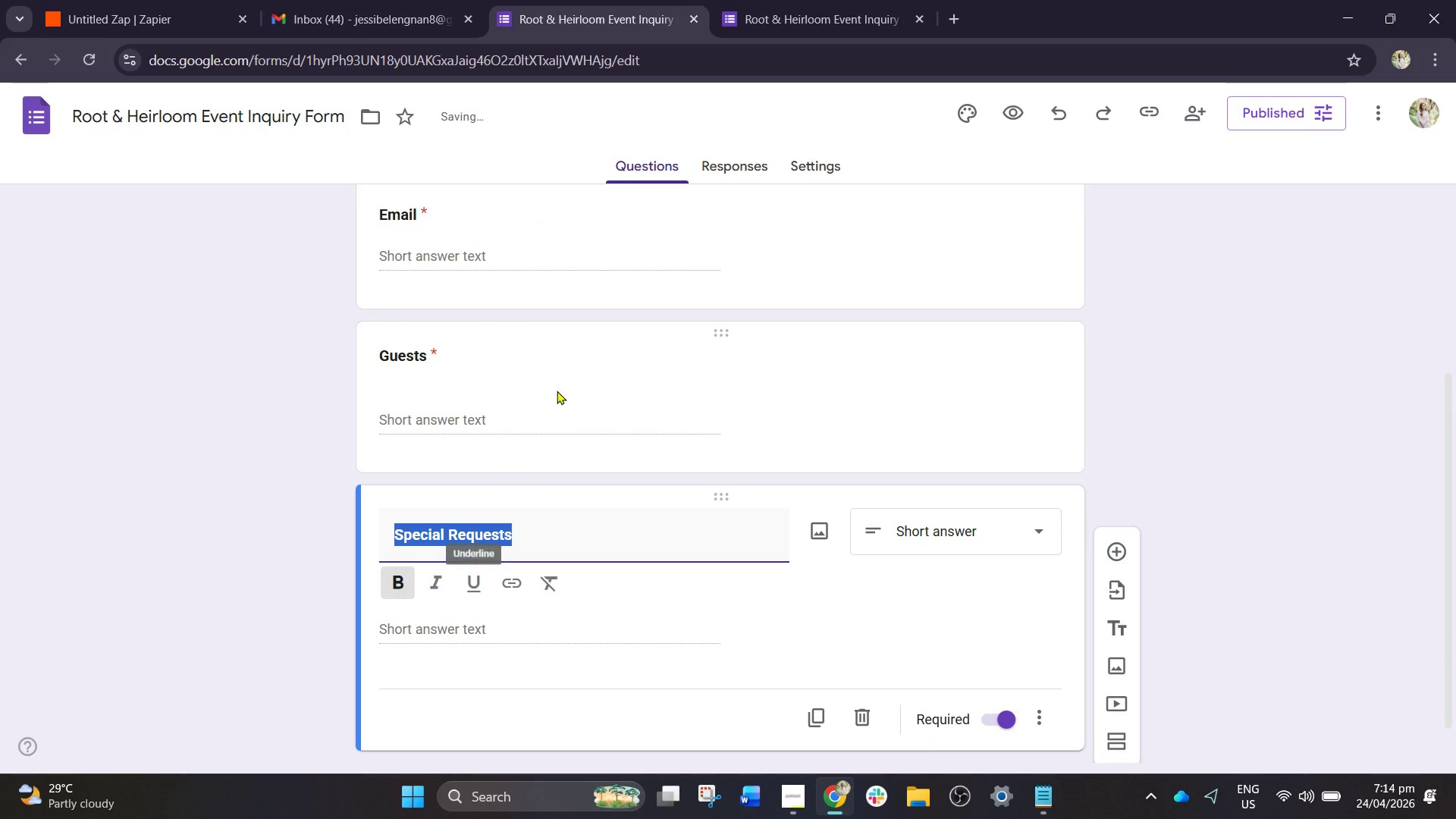 
left_click([808, 0])
 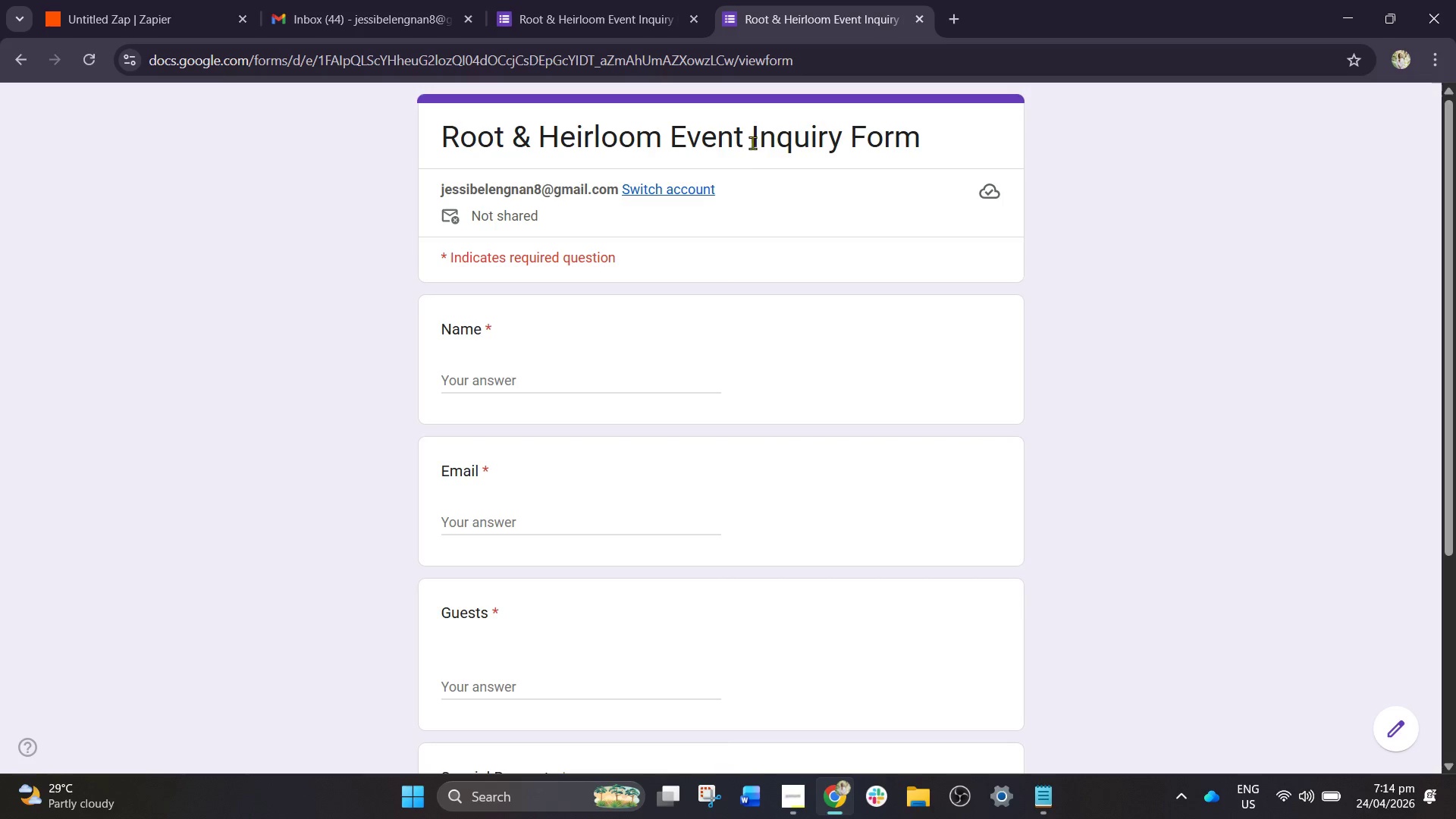 
scroll: coordinate [658, 277], scroll_direction: up, amount: 5.0
 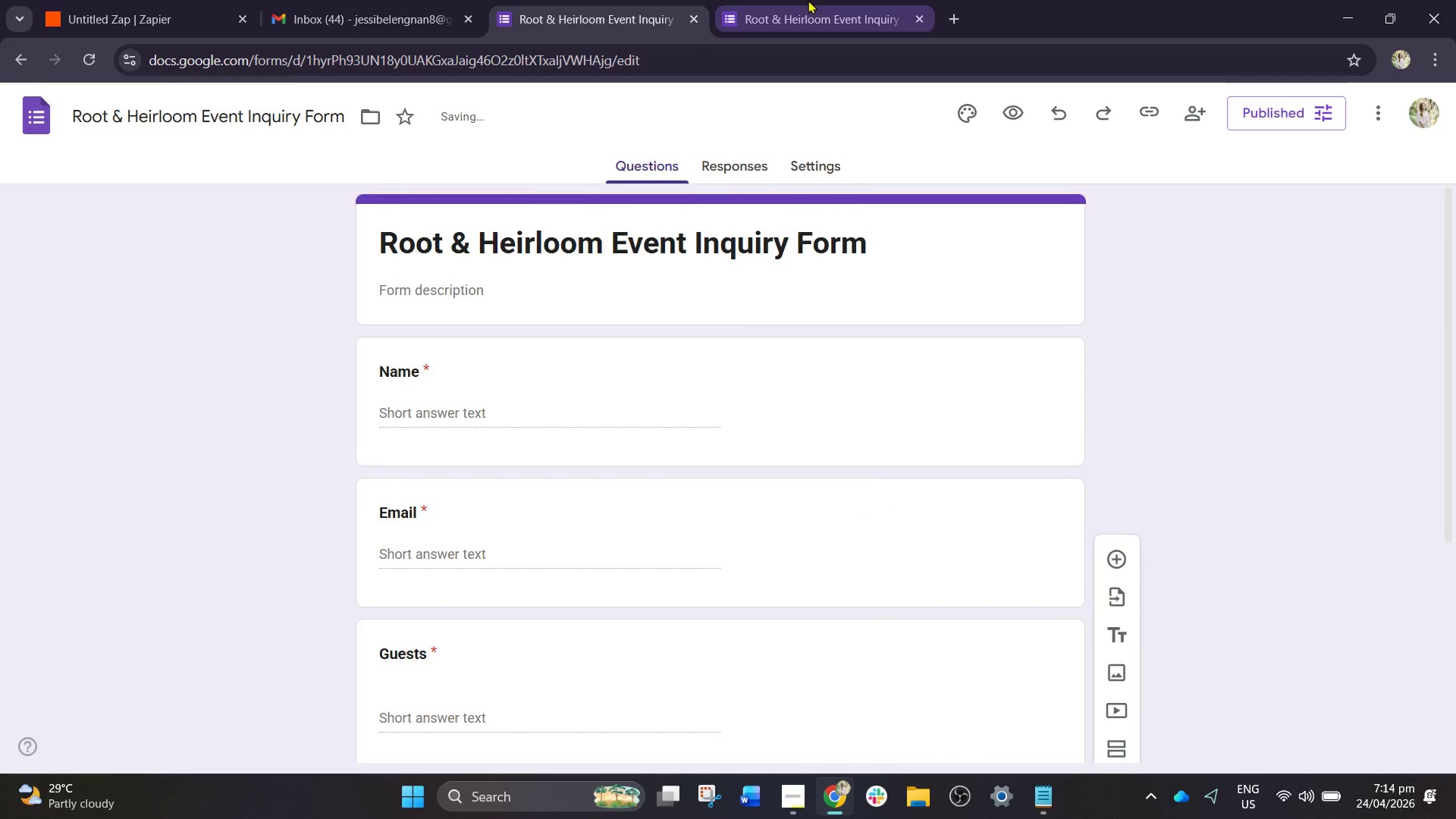 
left_click([527, 374])
 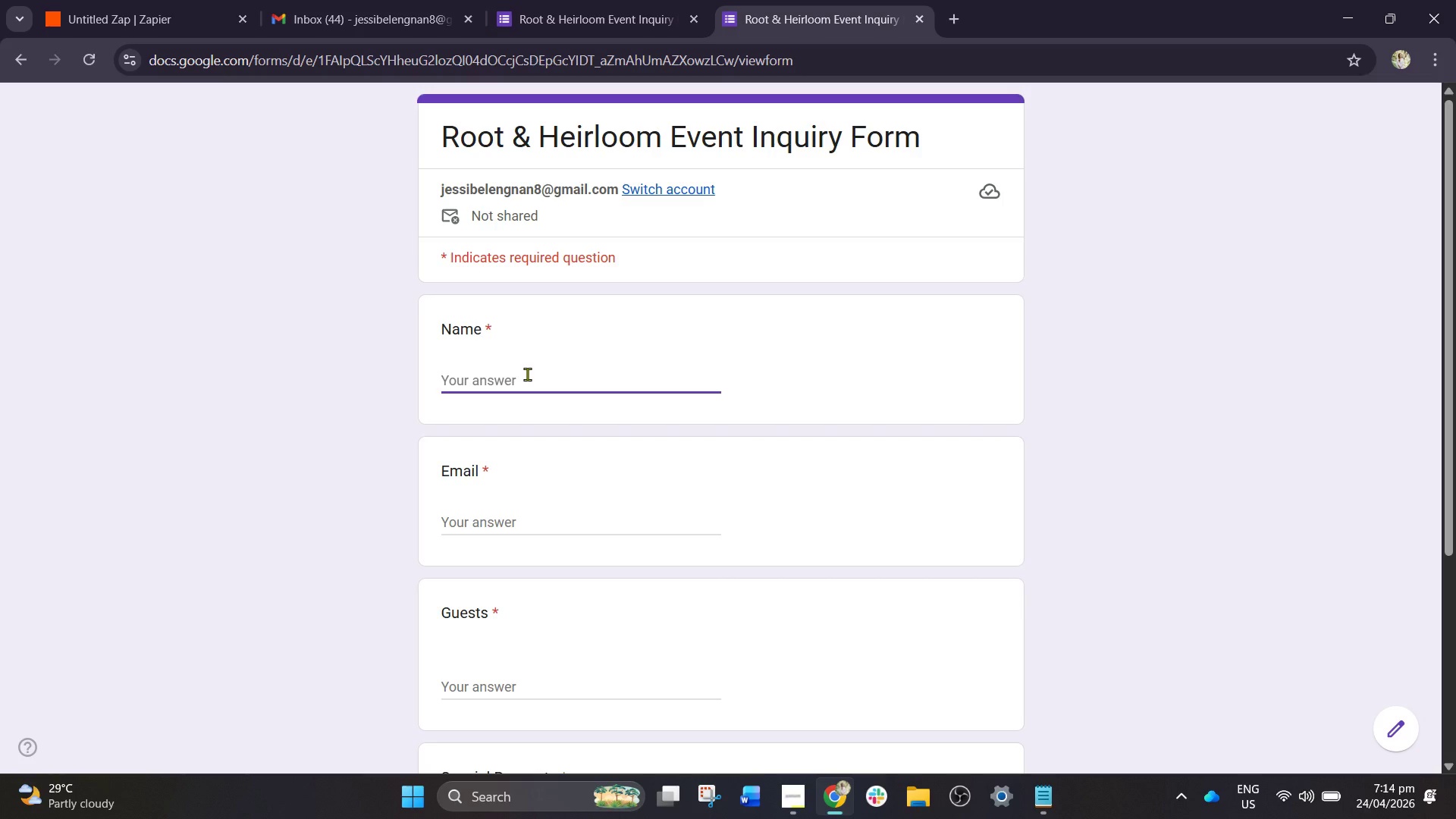 
type(Jessibel Engnan)
 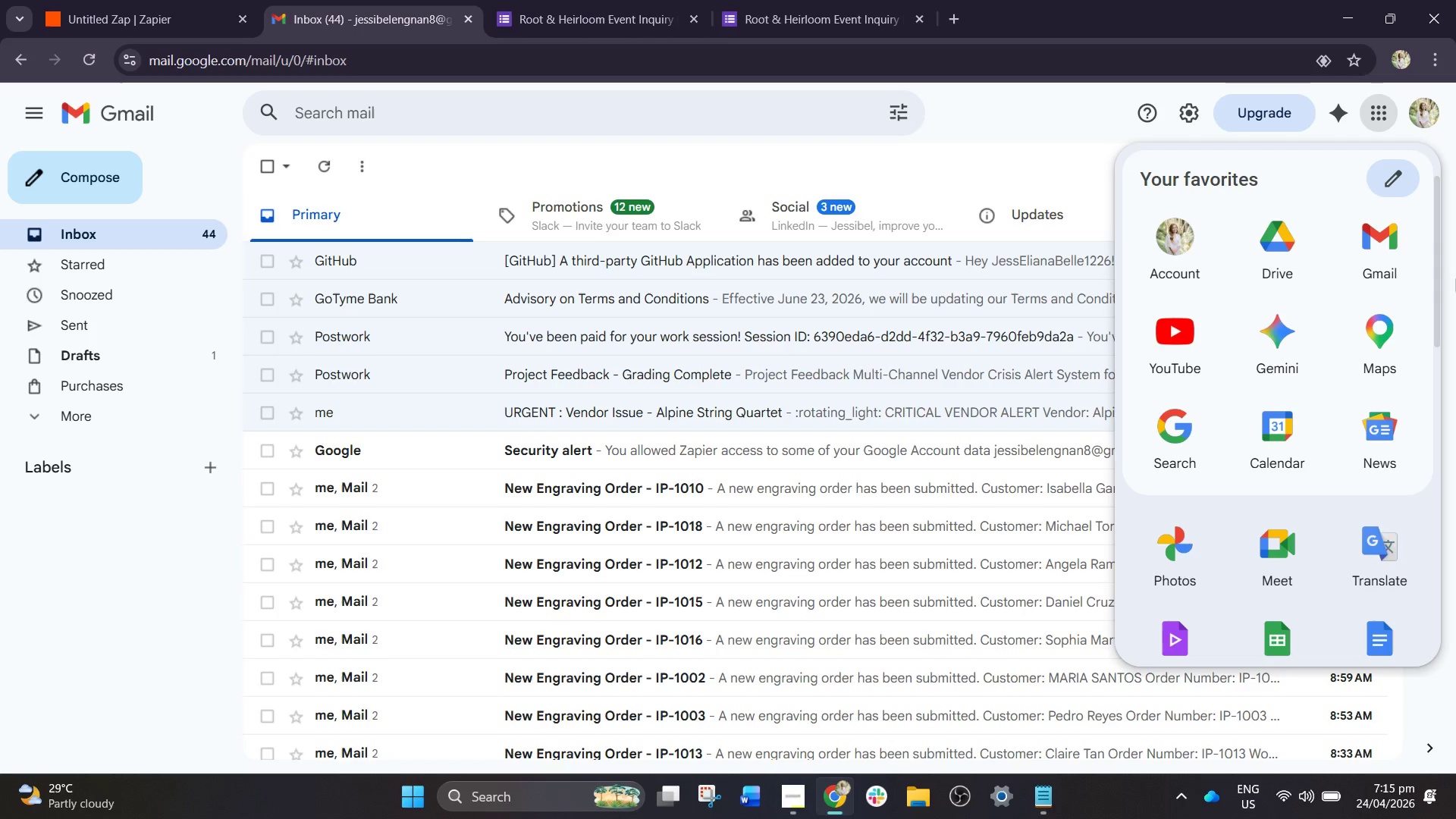 
left_click([1426, 122])
 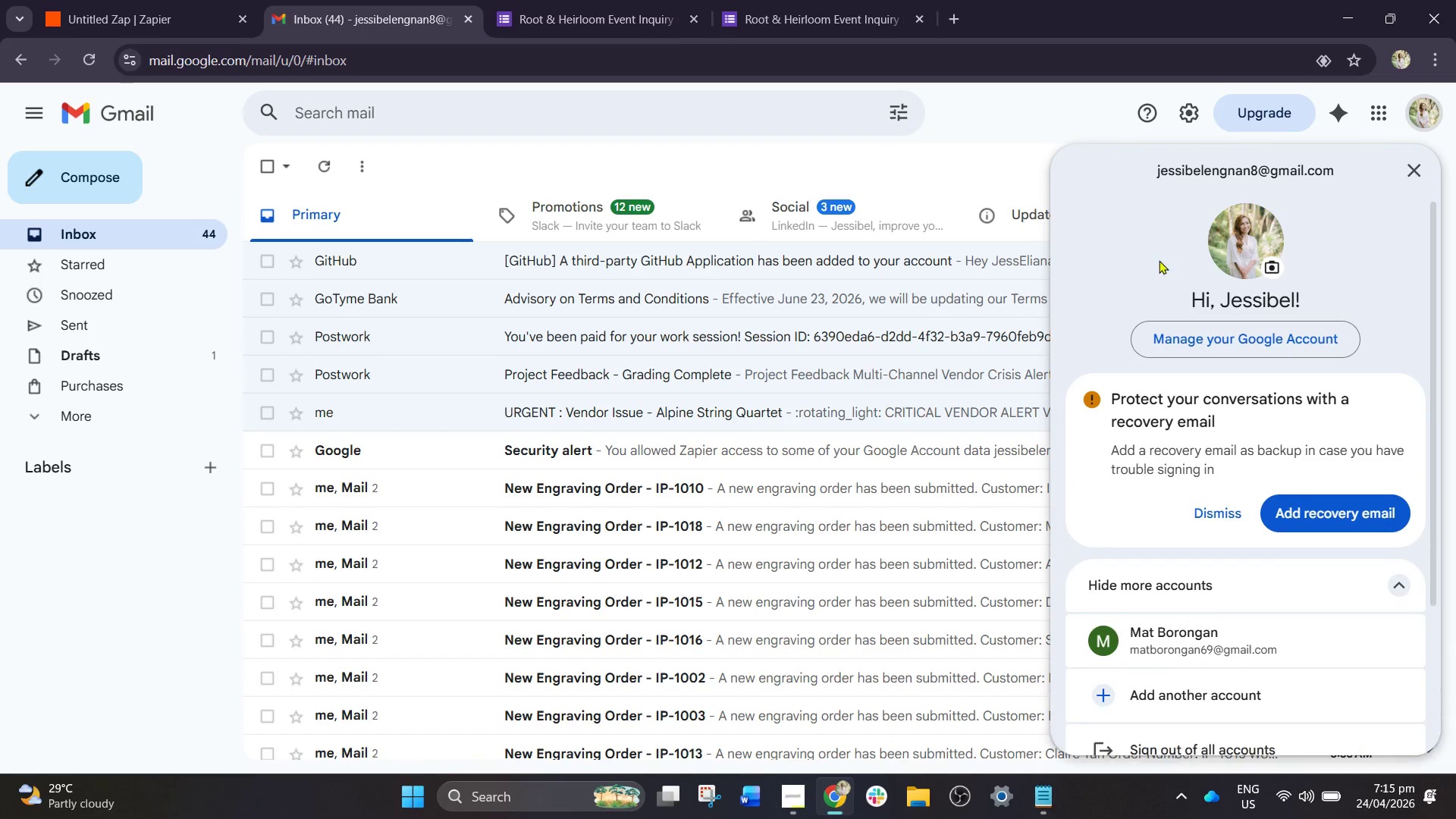 
left_click_drag(start_coordinate=[1143, 167], to_coordinate=[1354, 169])
 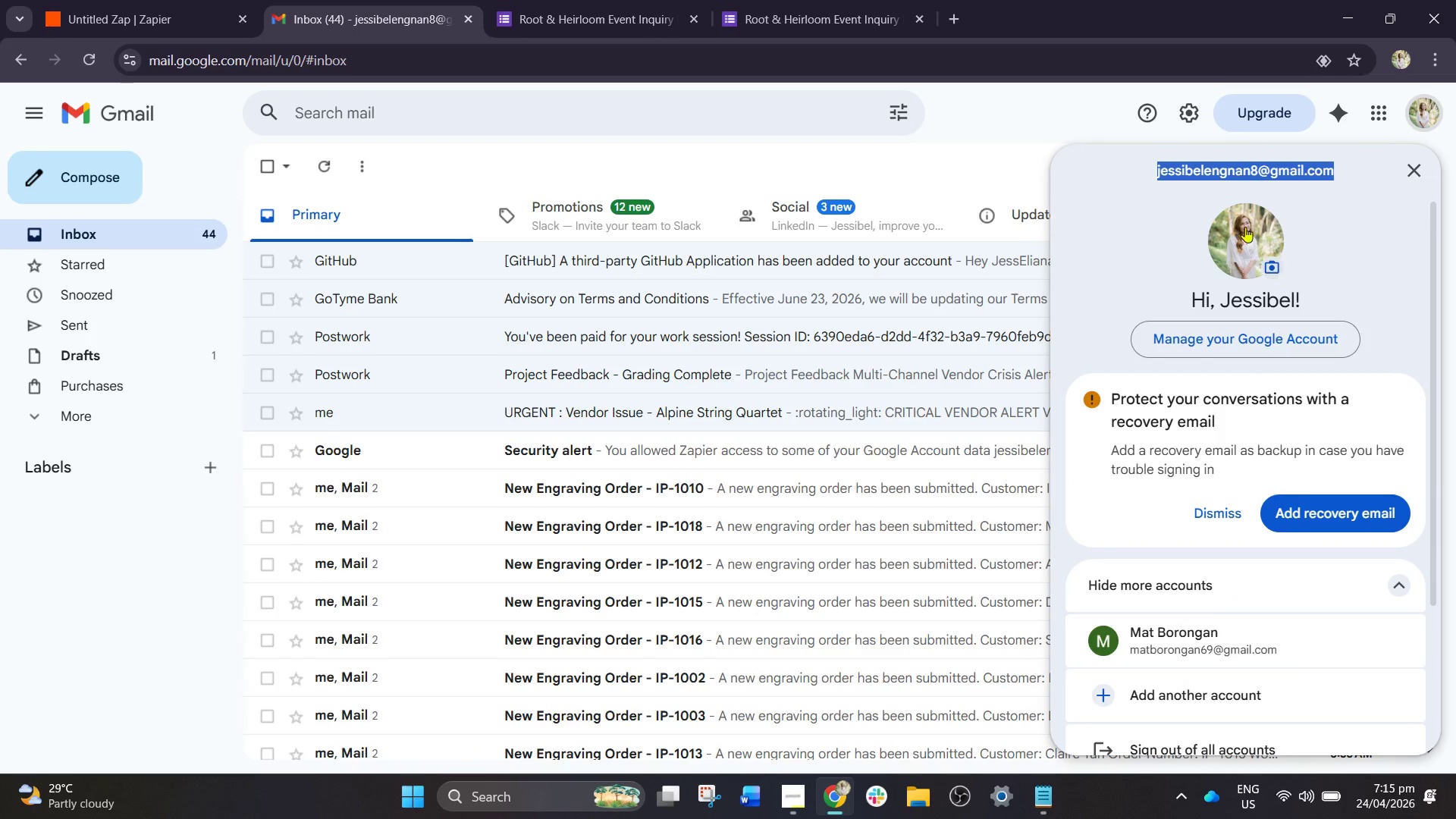 
key(Control+C)
 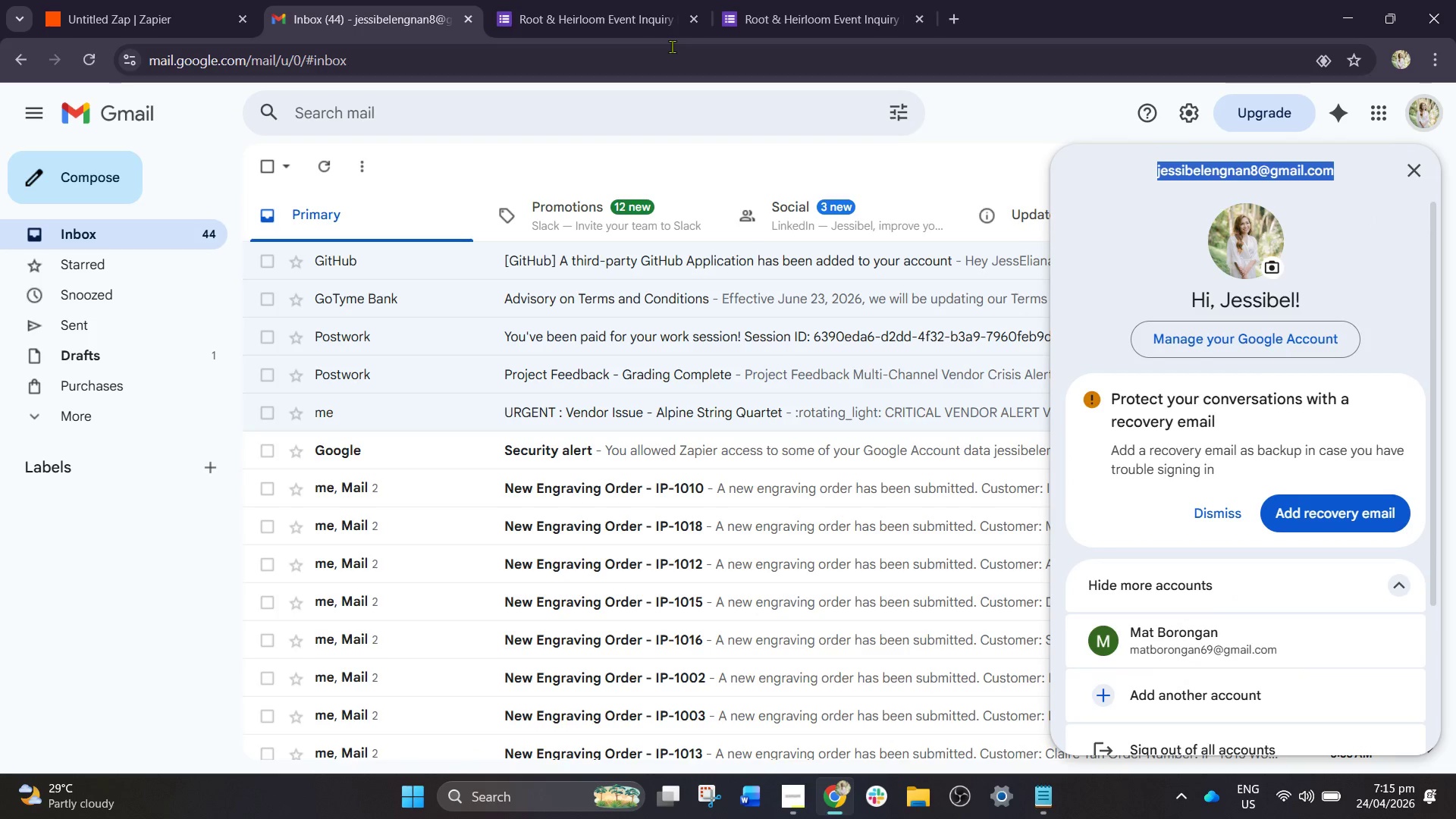 
key(Control+C)
 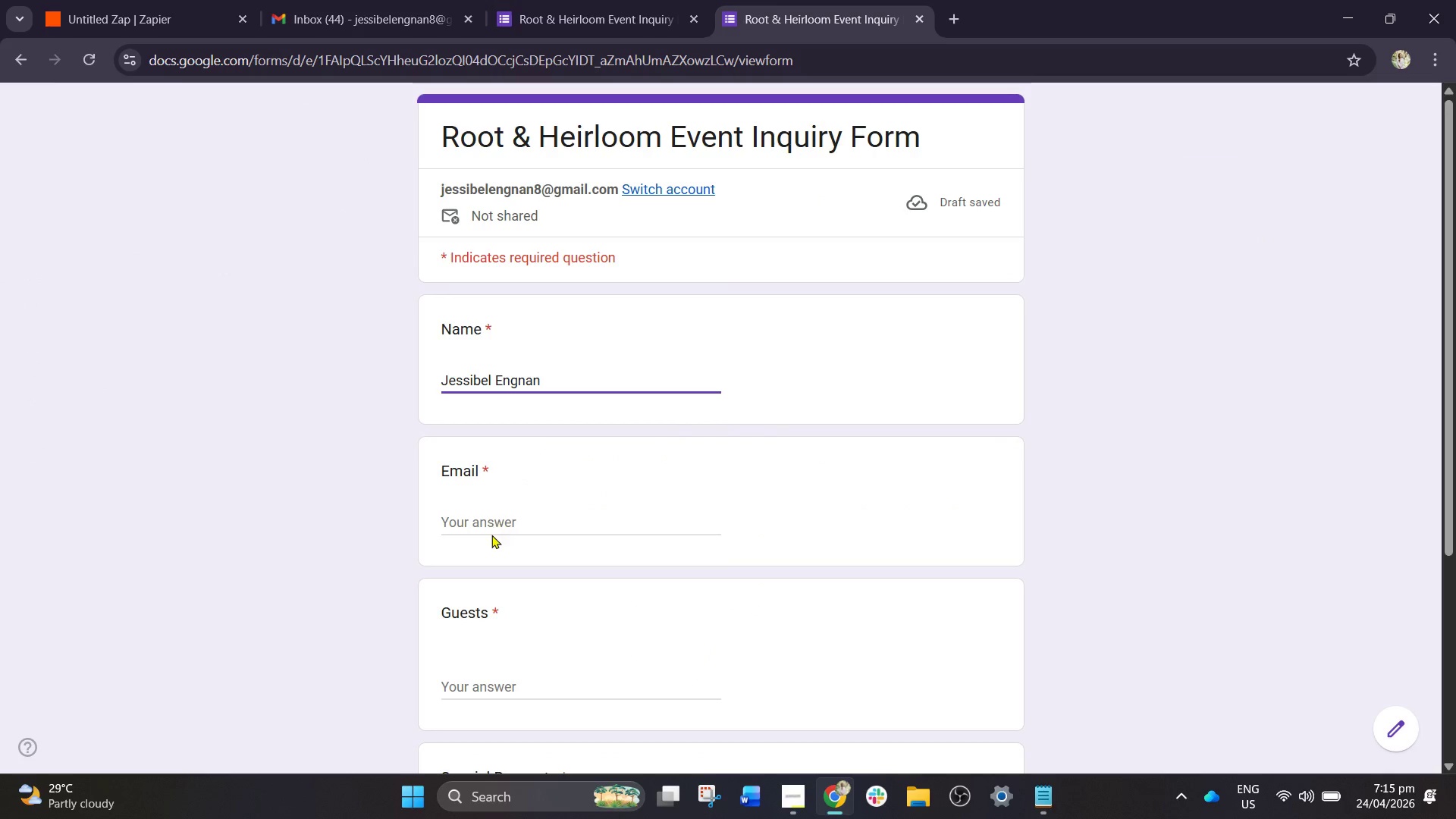 
left_click([522, 525])
 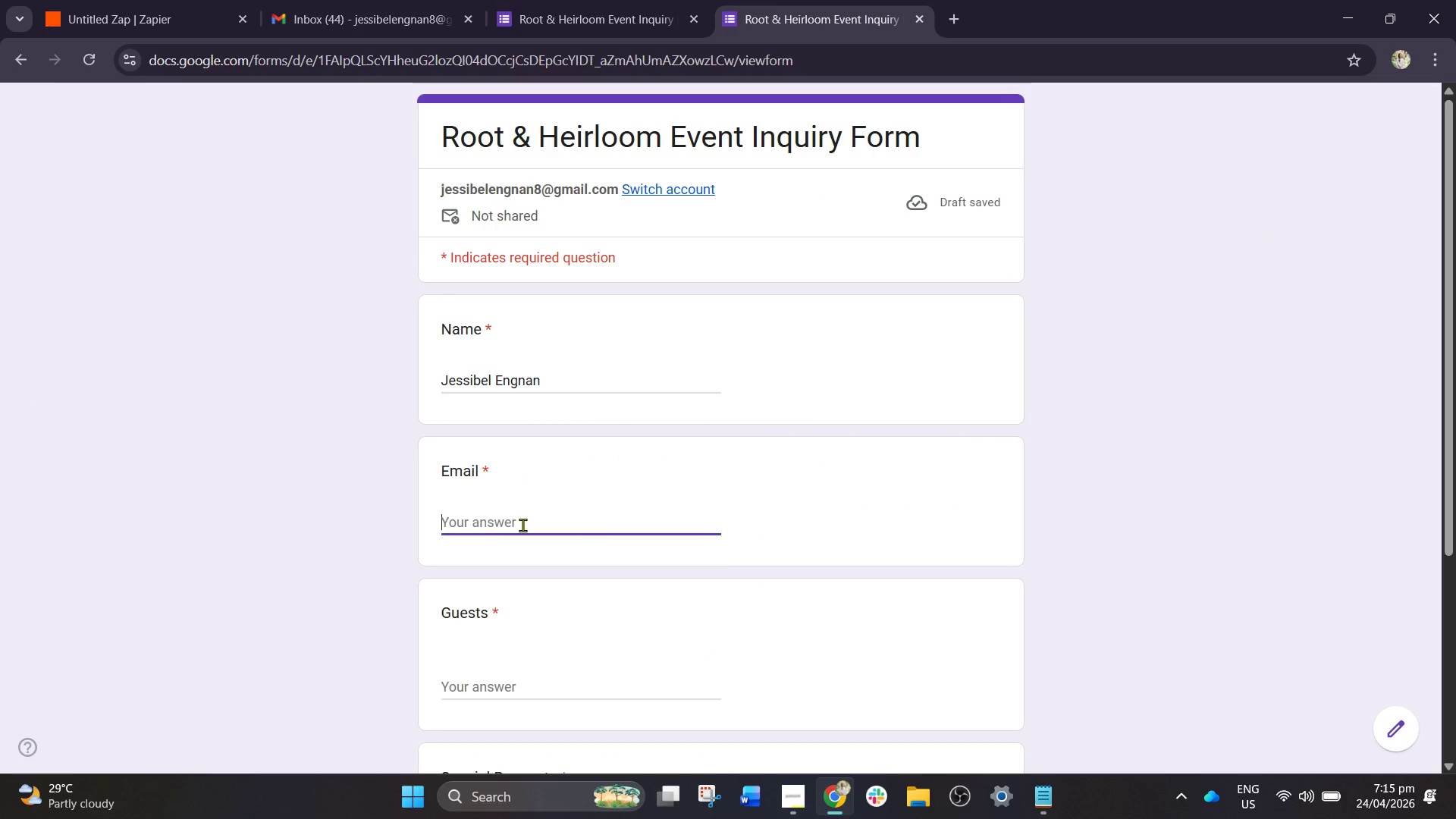 
key(Control+V)
 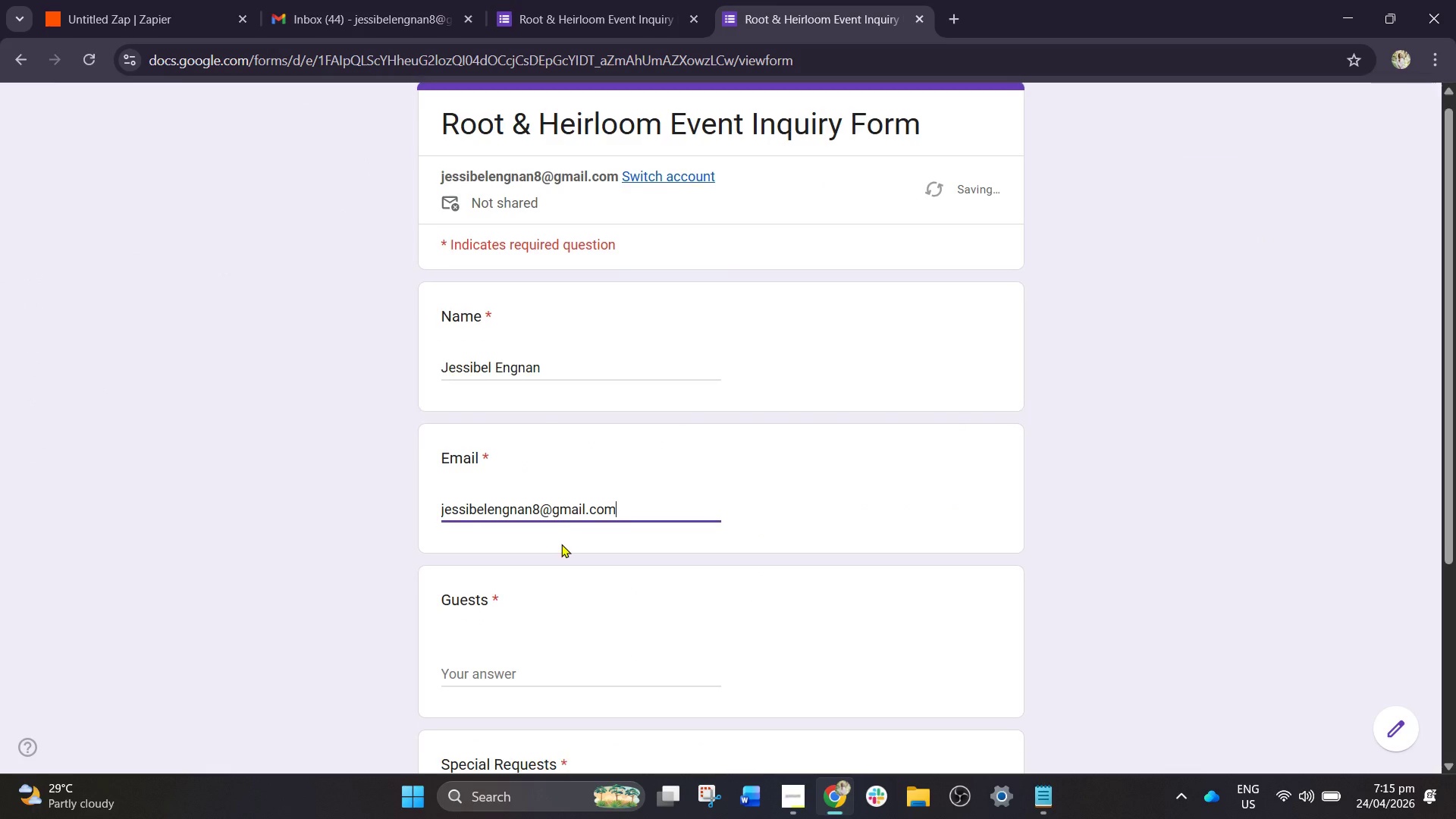 
scroll: coordinate [561, 544], scroll_direction: down, amount: 2.0
 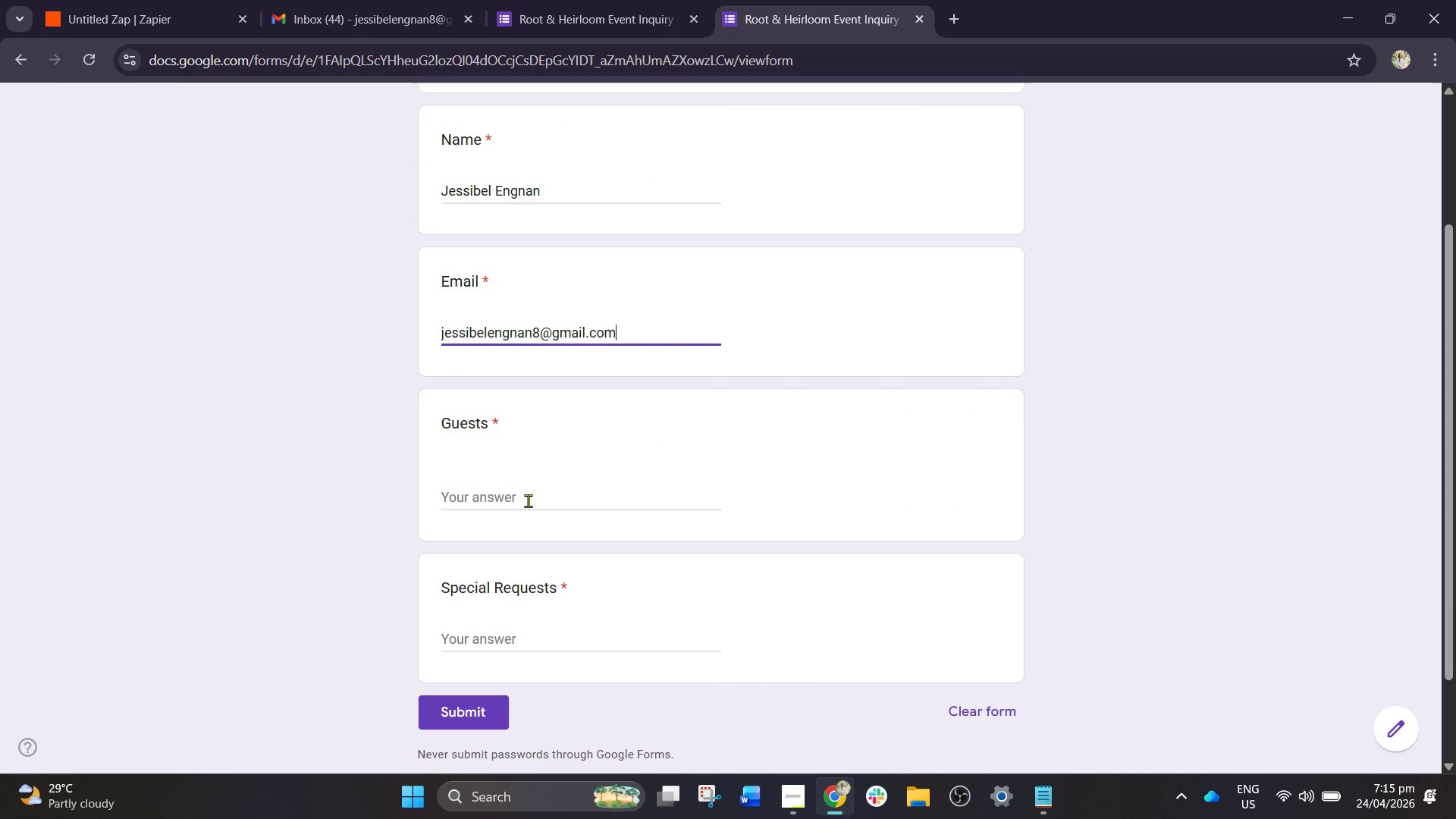 
left_click([528, 497])
 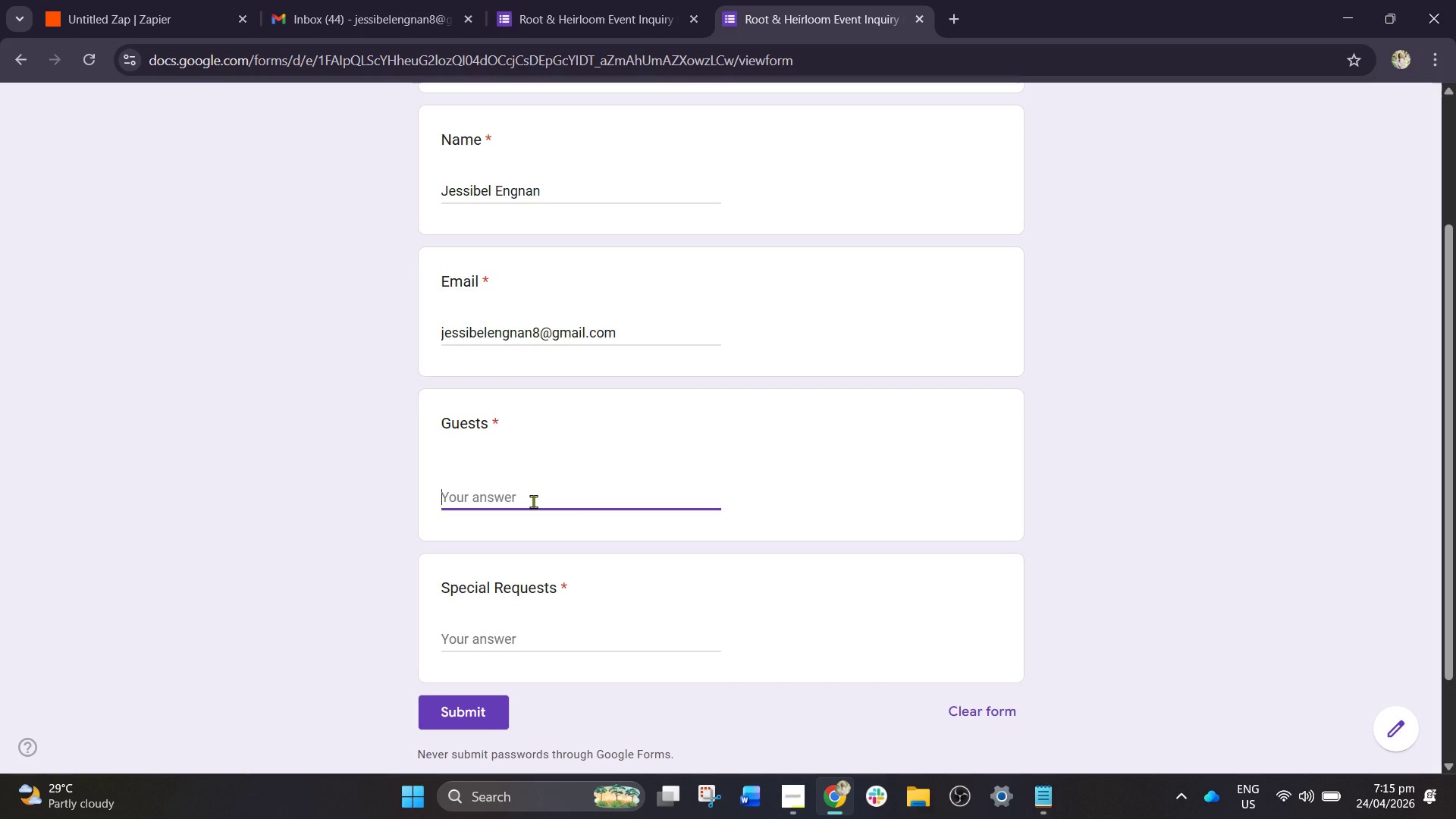 
wait(16.06)
 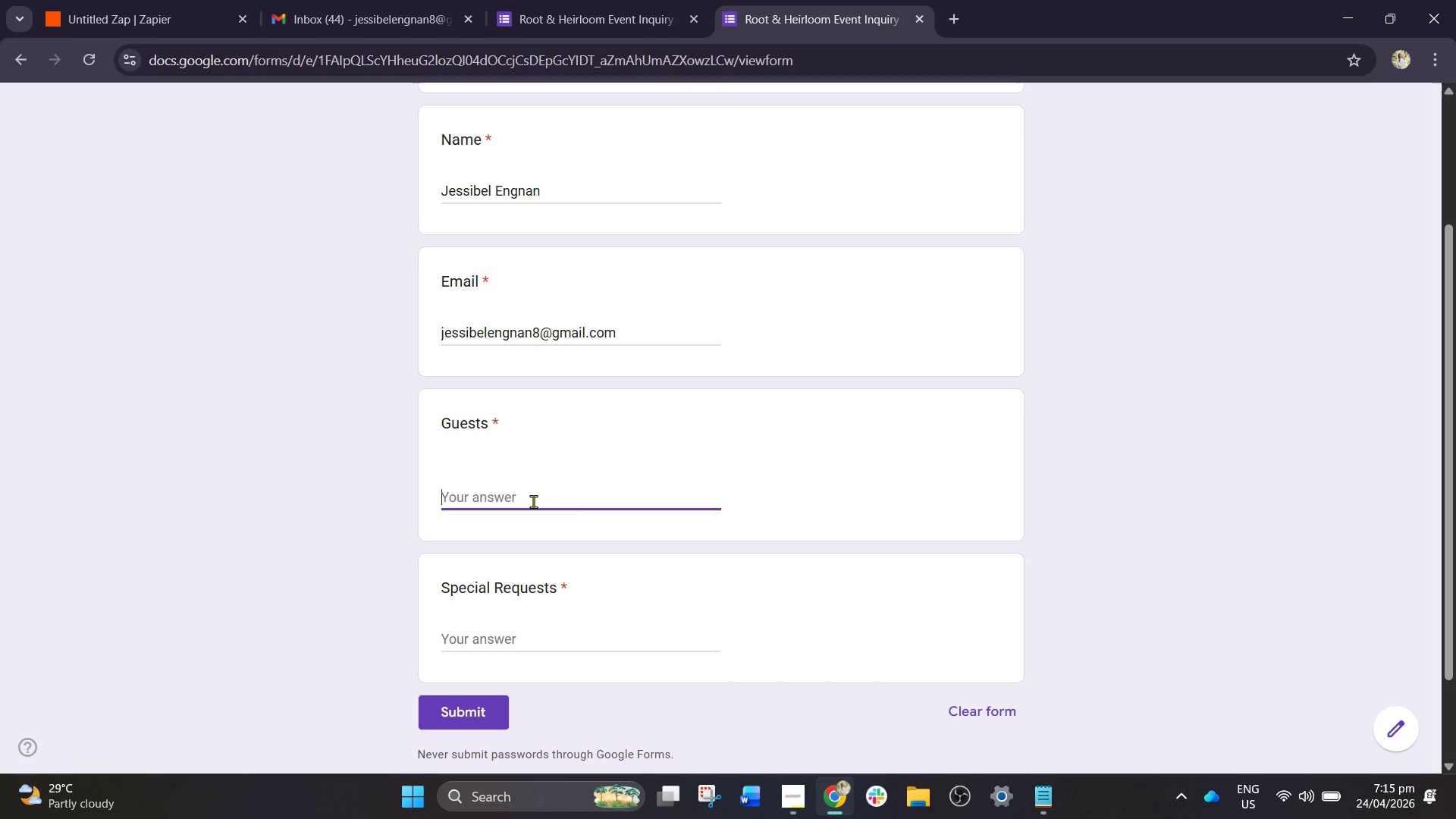 
left_click([583, 0])
 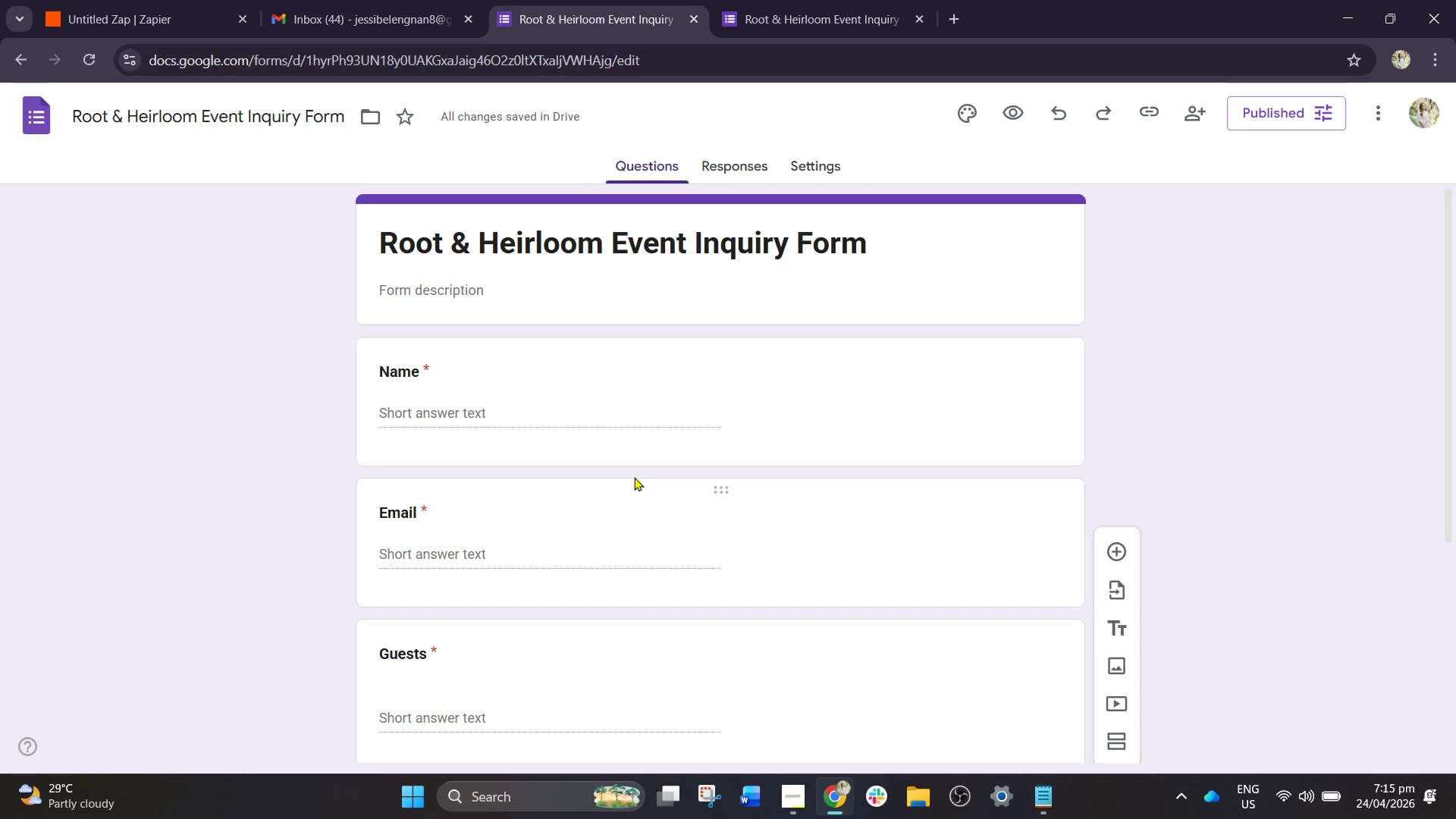 
wait(17.22)
 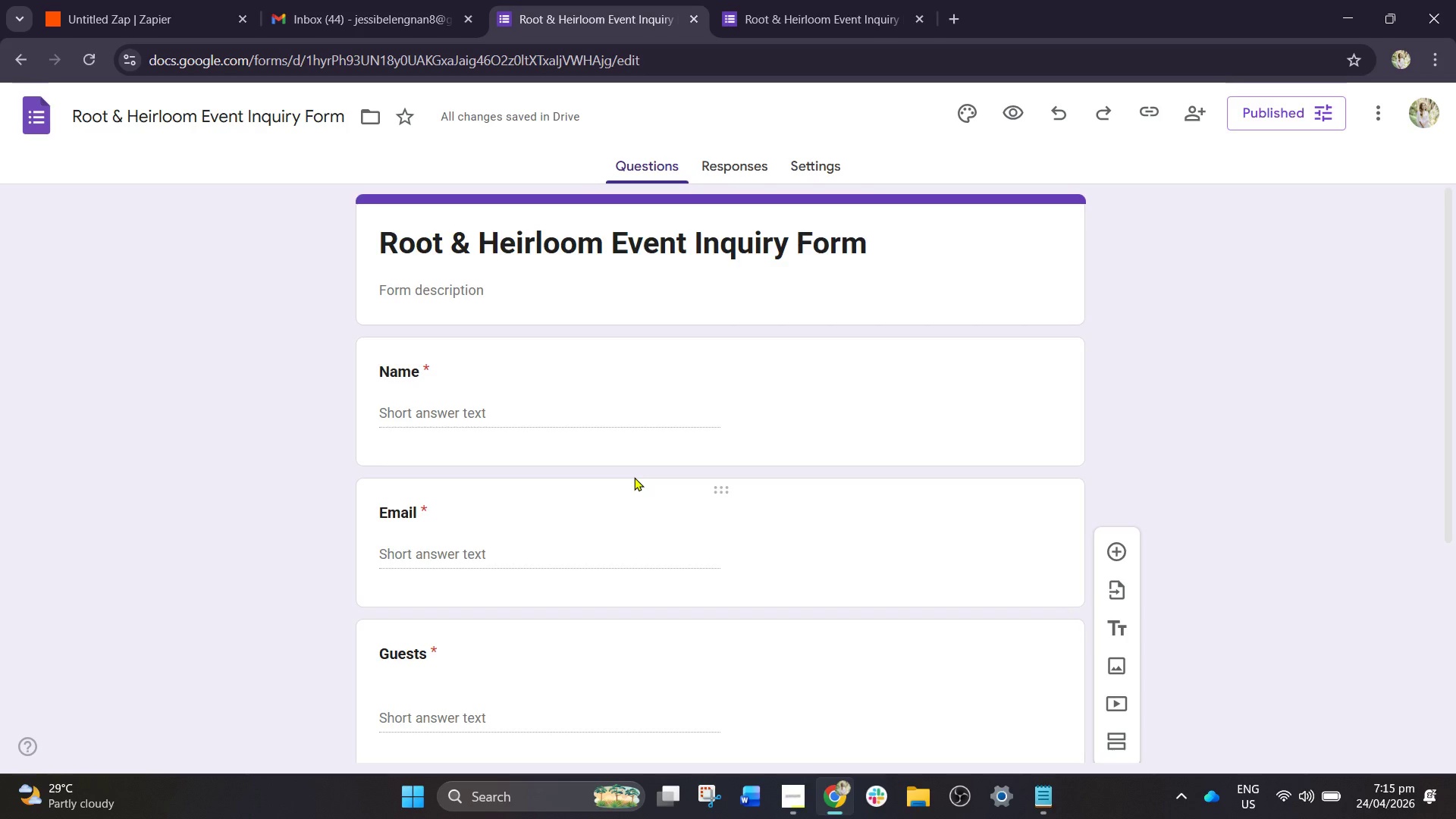 
left_click([815, 0])
 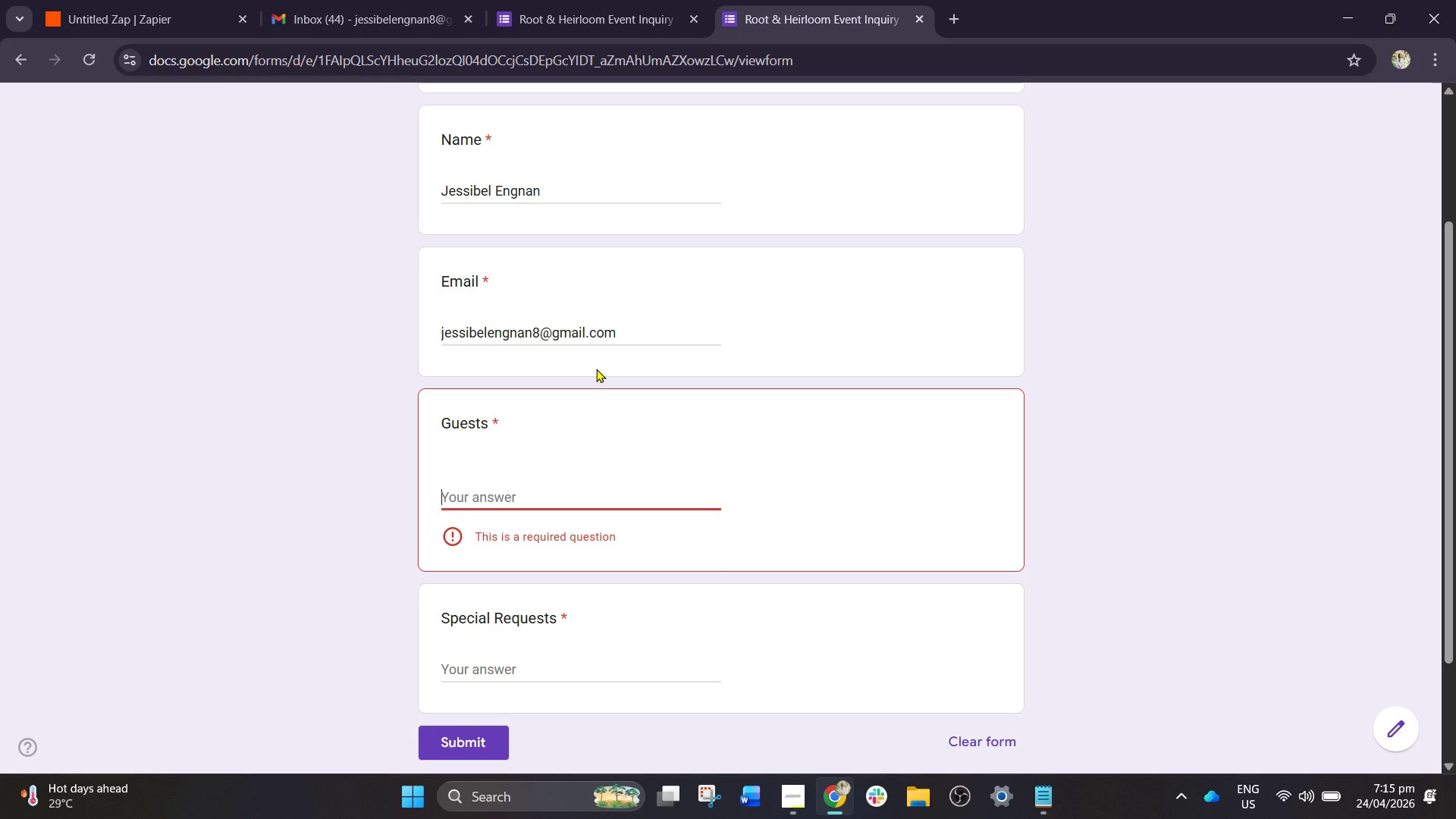 
key(Numpad8)
 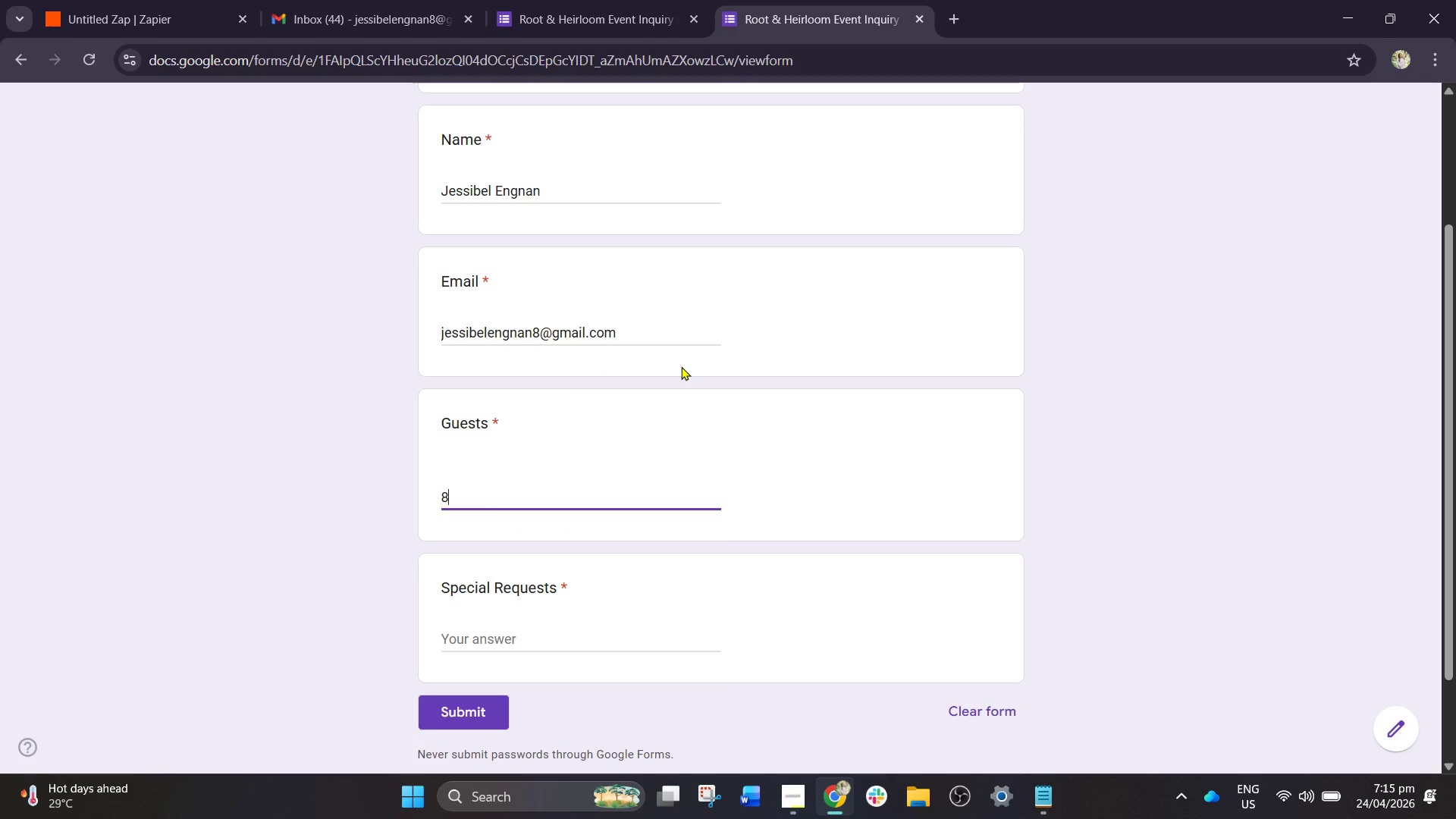 
left_click([513, 635])
 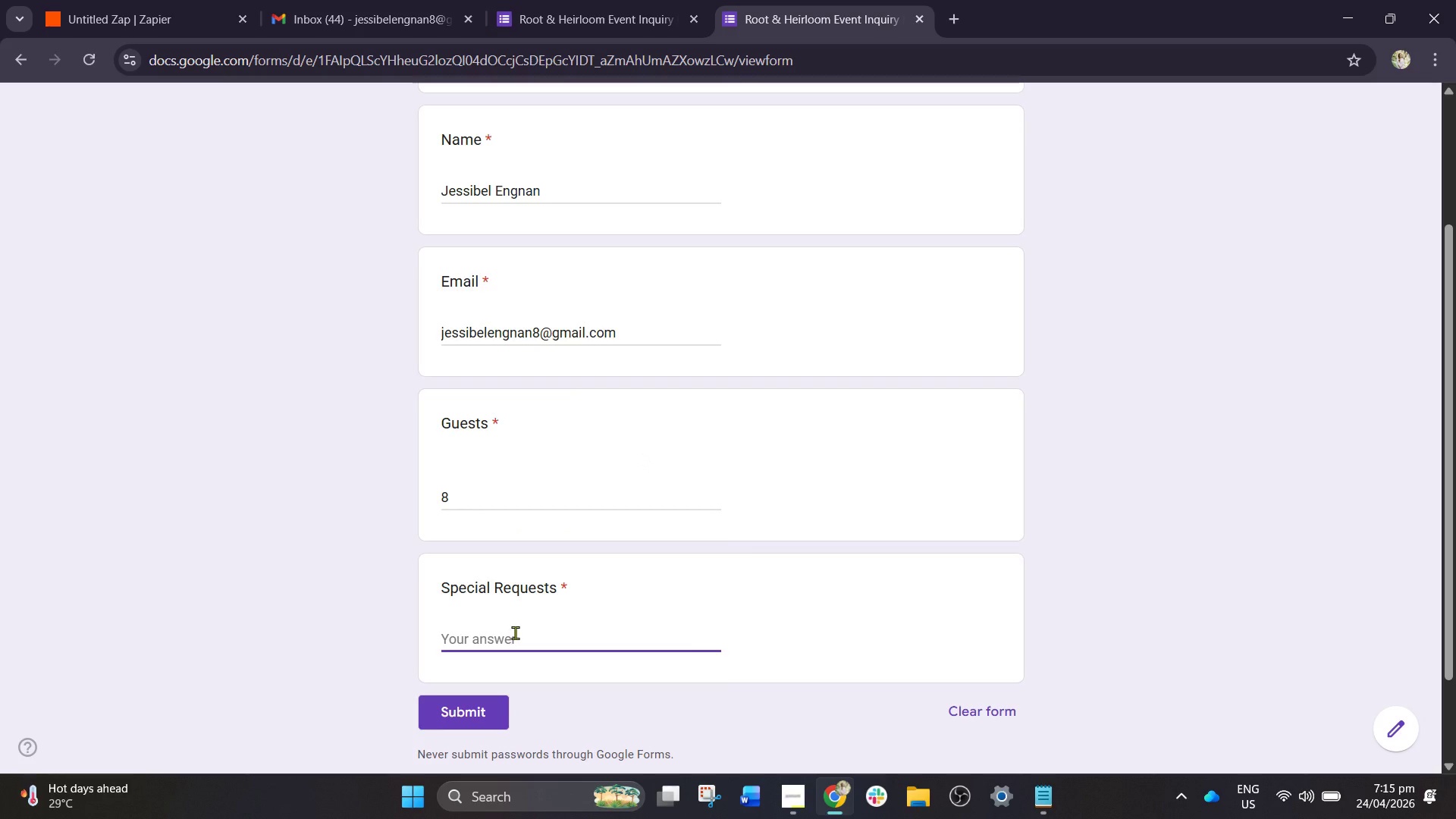 
type(Vegan menu)
 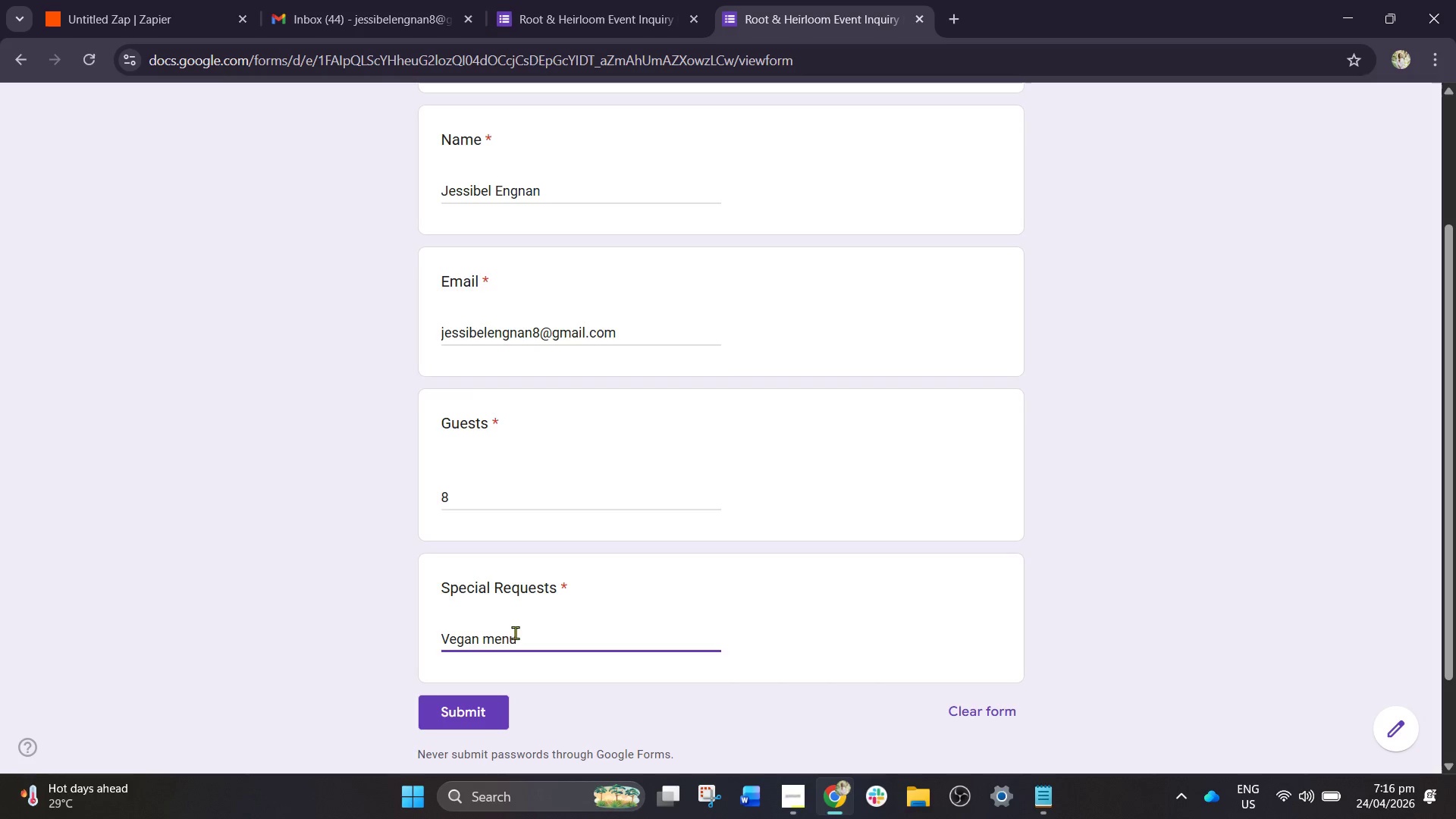 
wait(5.44)
 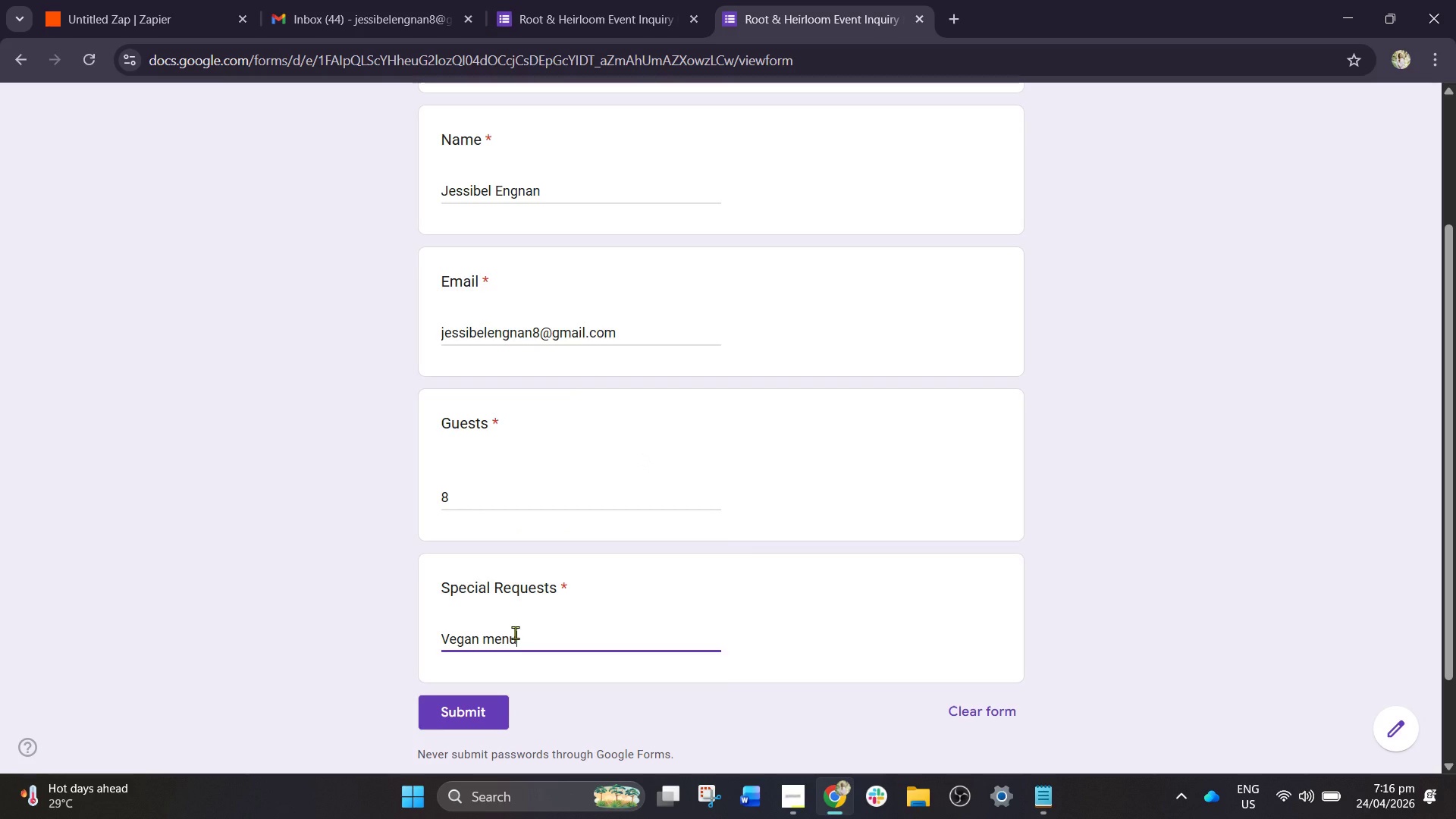 
type(, anniversary)
 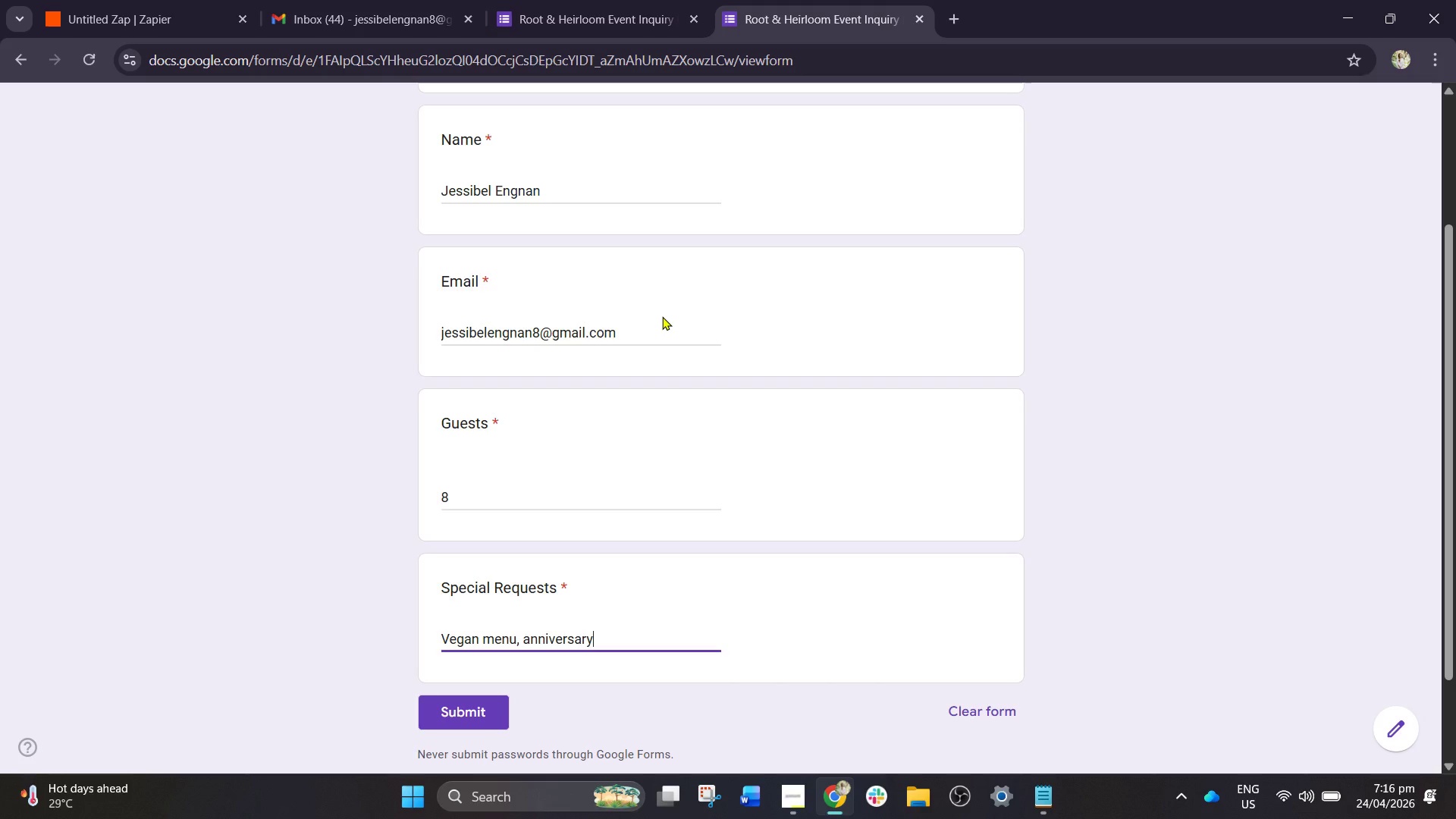 
scroll: coordinate [662, 316], scroll_direction: none, amount: 0.0
 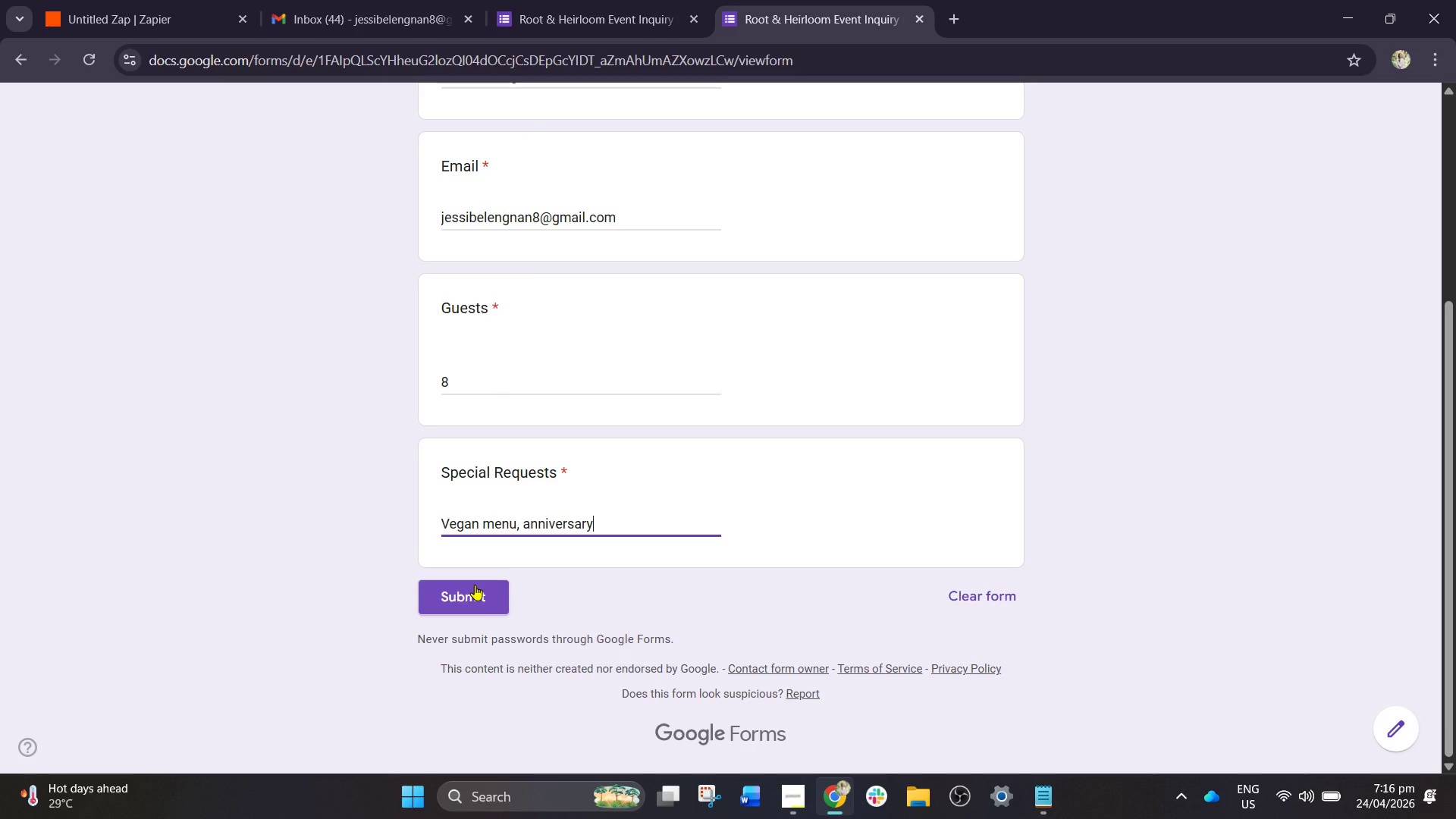 
left_click([472, 595])
 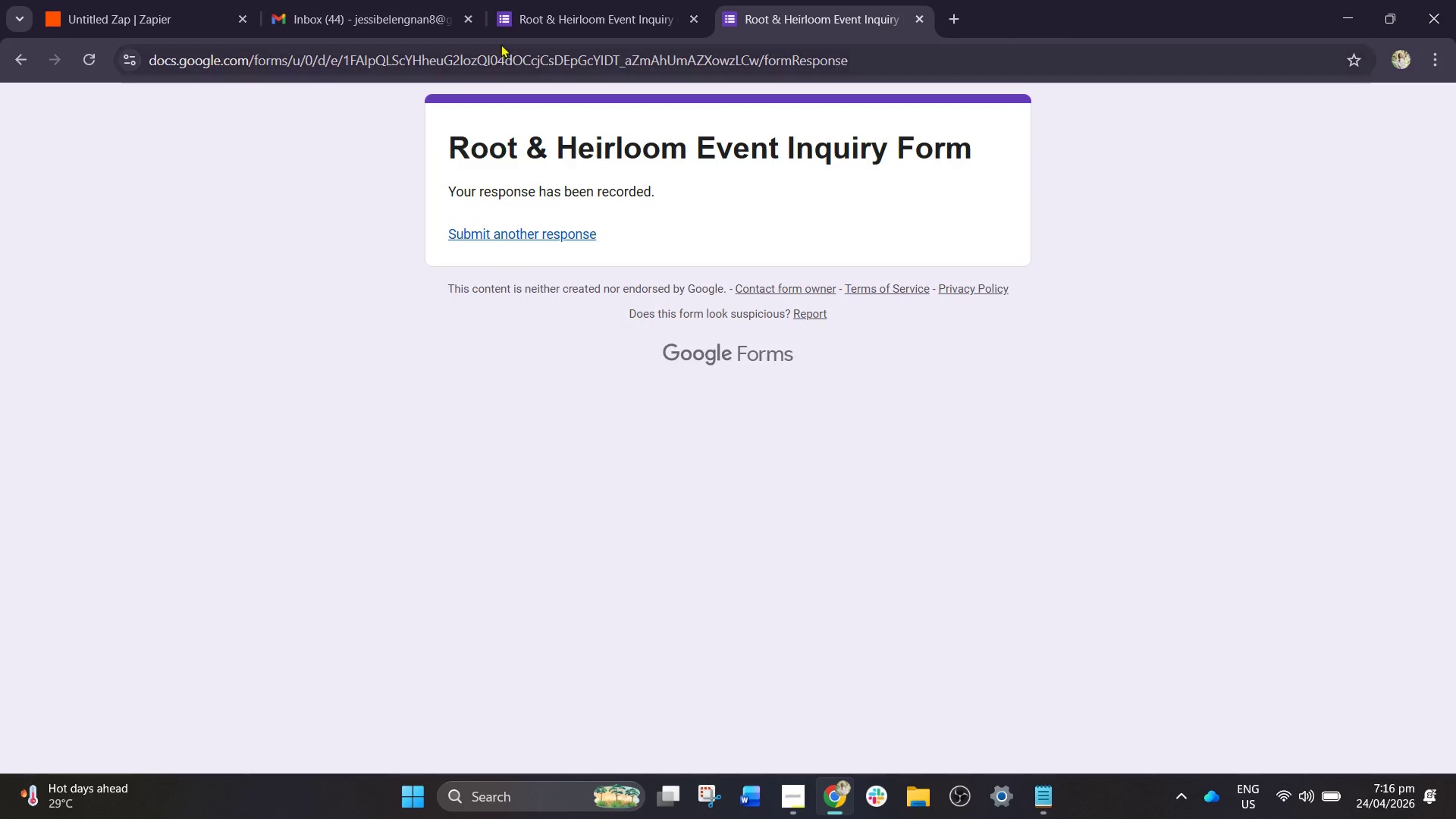 
left_click([568, 0])
 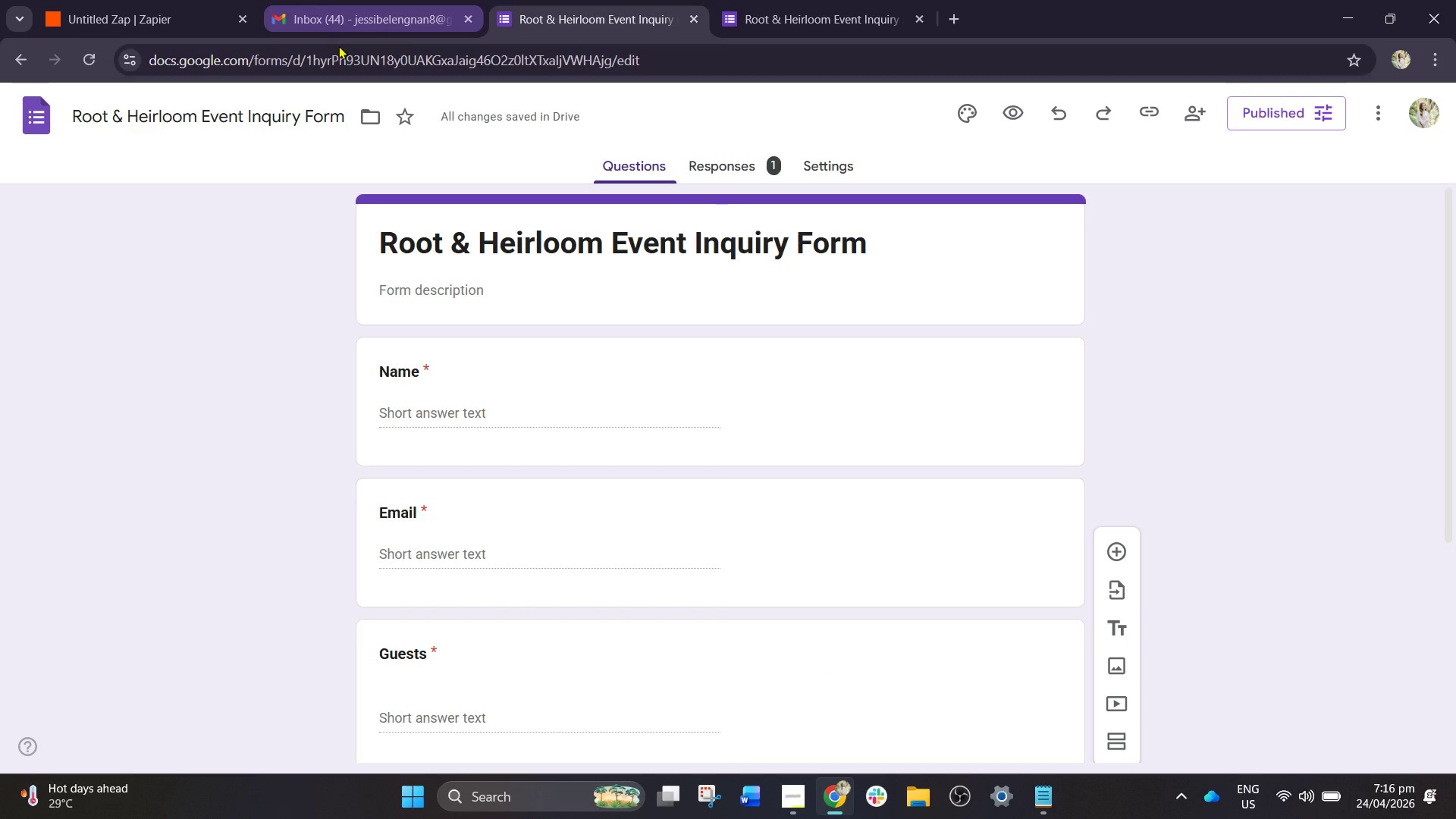 
left_click([180, 0])
 